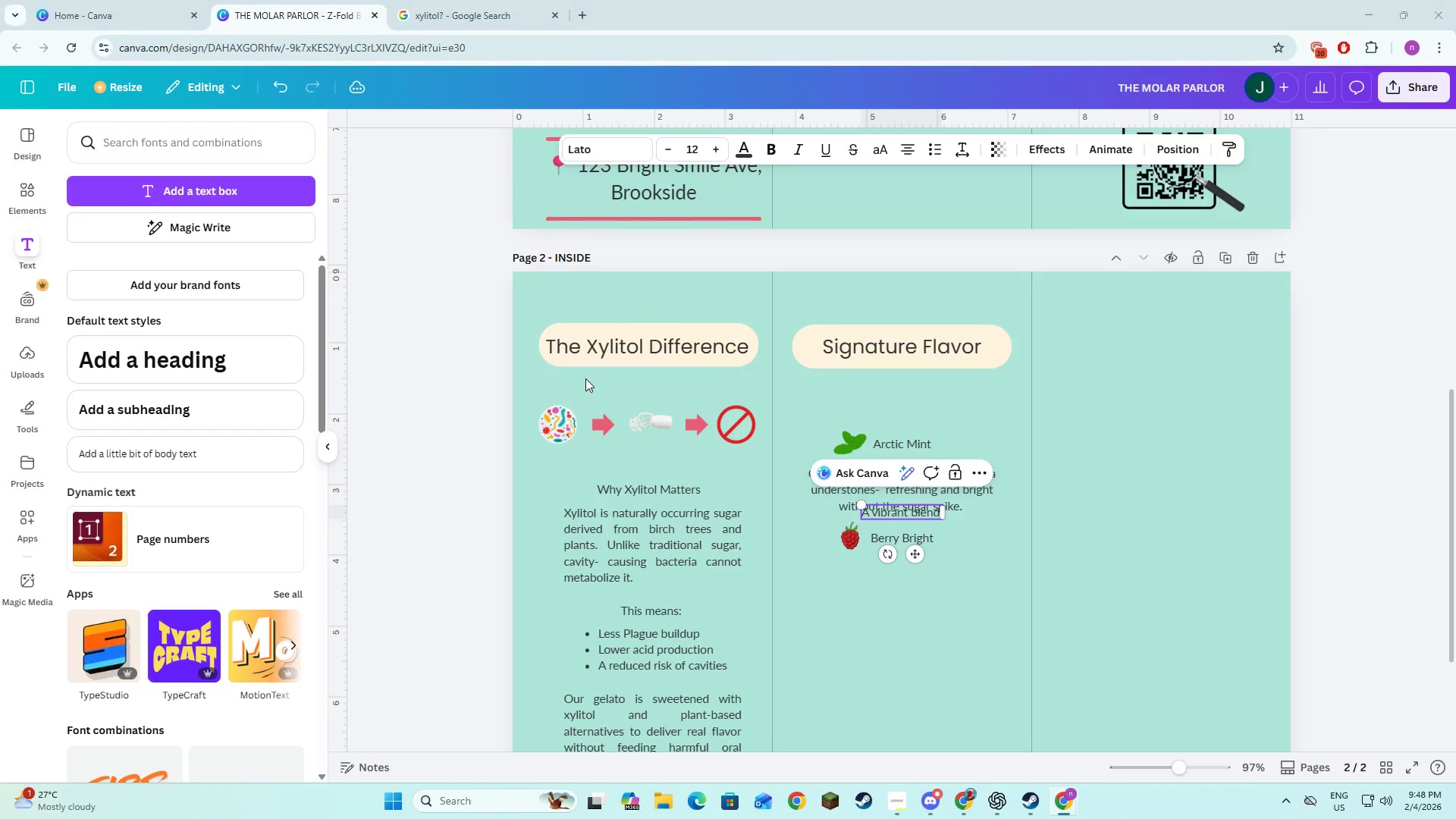 
key(Alt+Tab)
 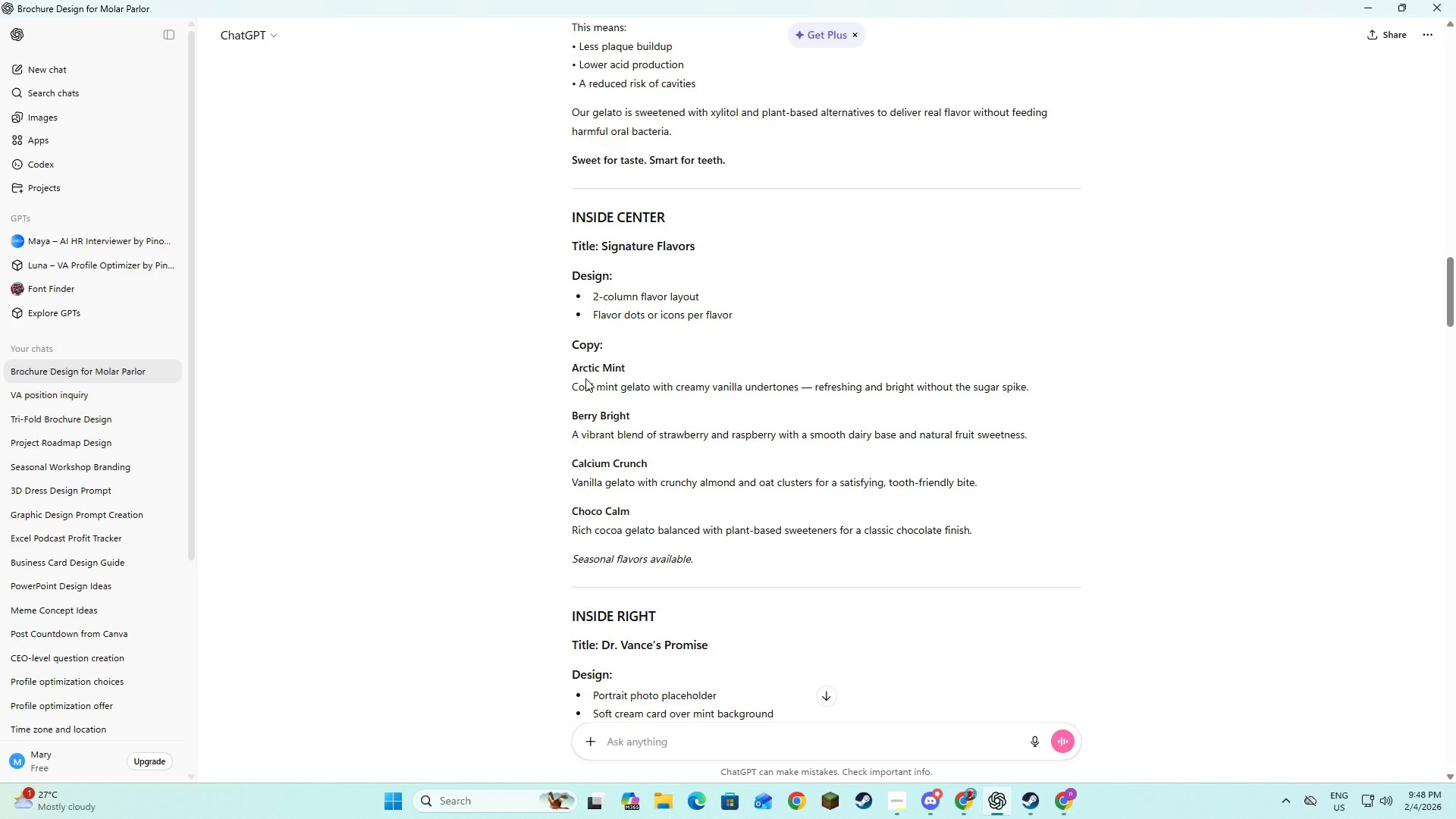 
key(Alt+AltLeft)
 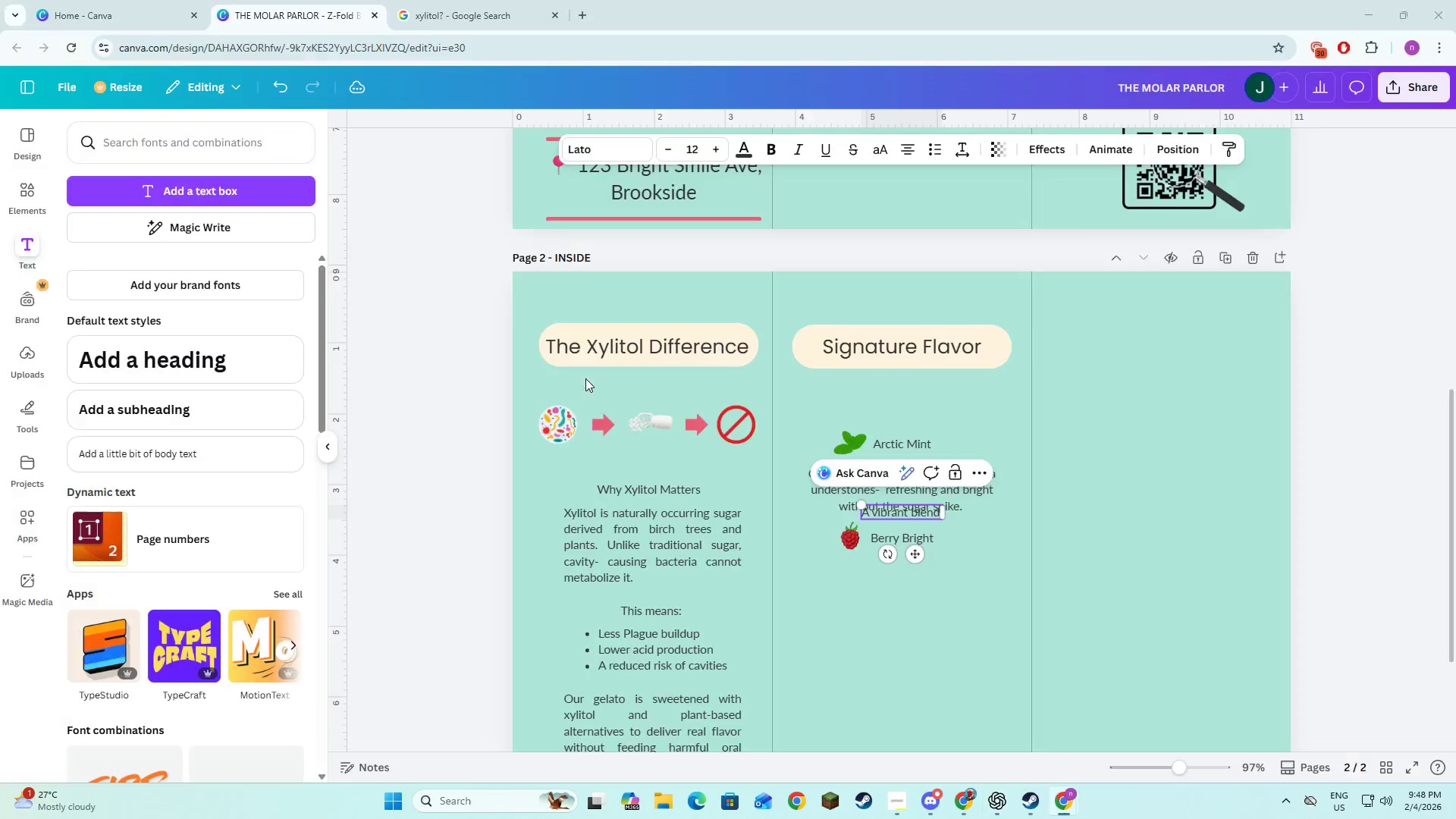 
key(Tab)
type(of strawbr)
key(Backspace)
type(erry )
 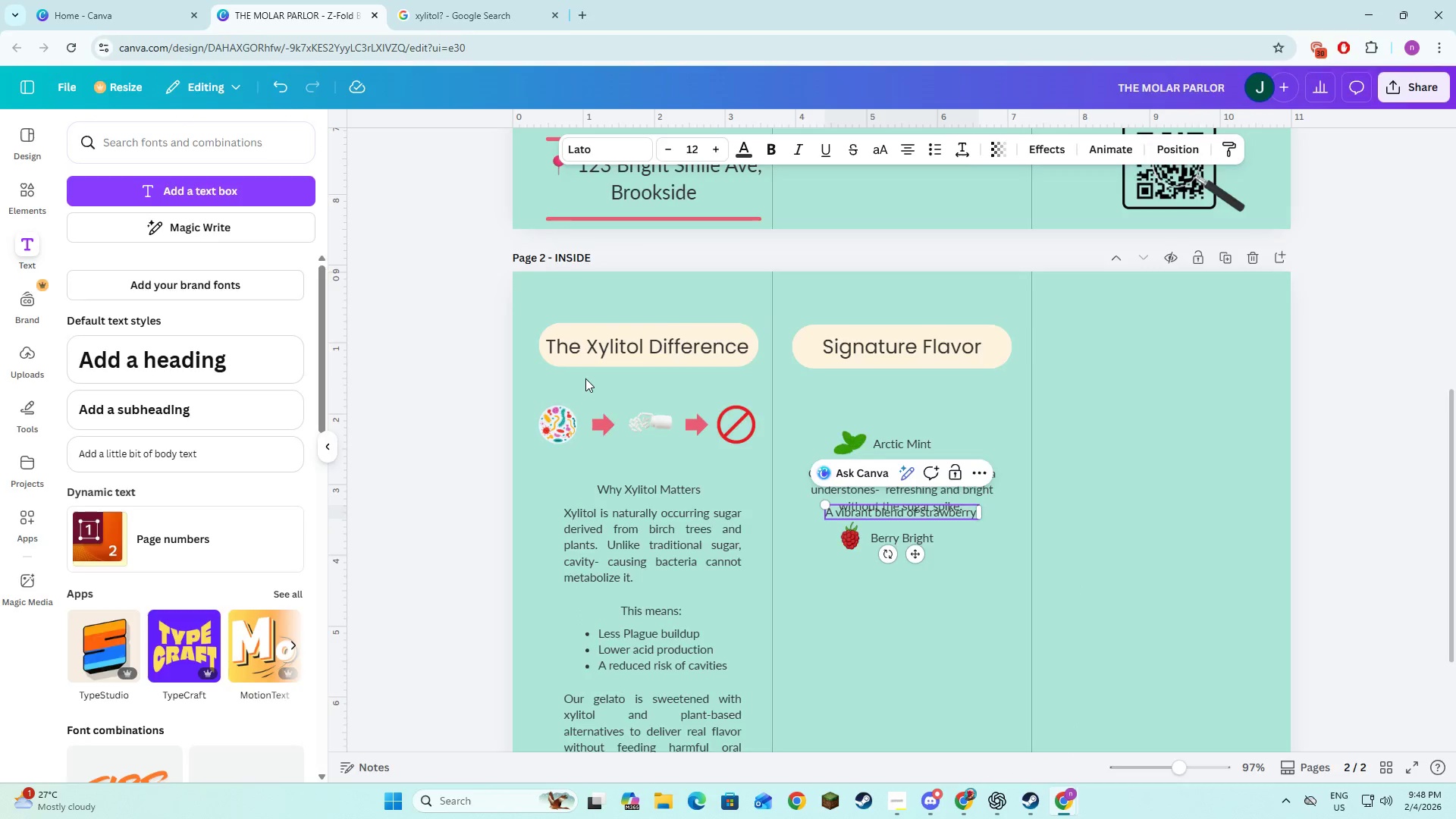 
key(Alt+AltLeft)
 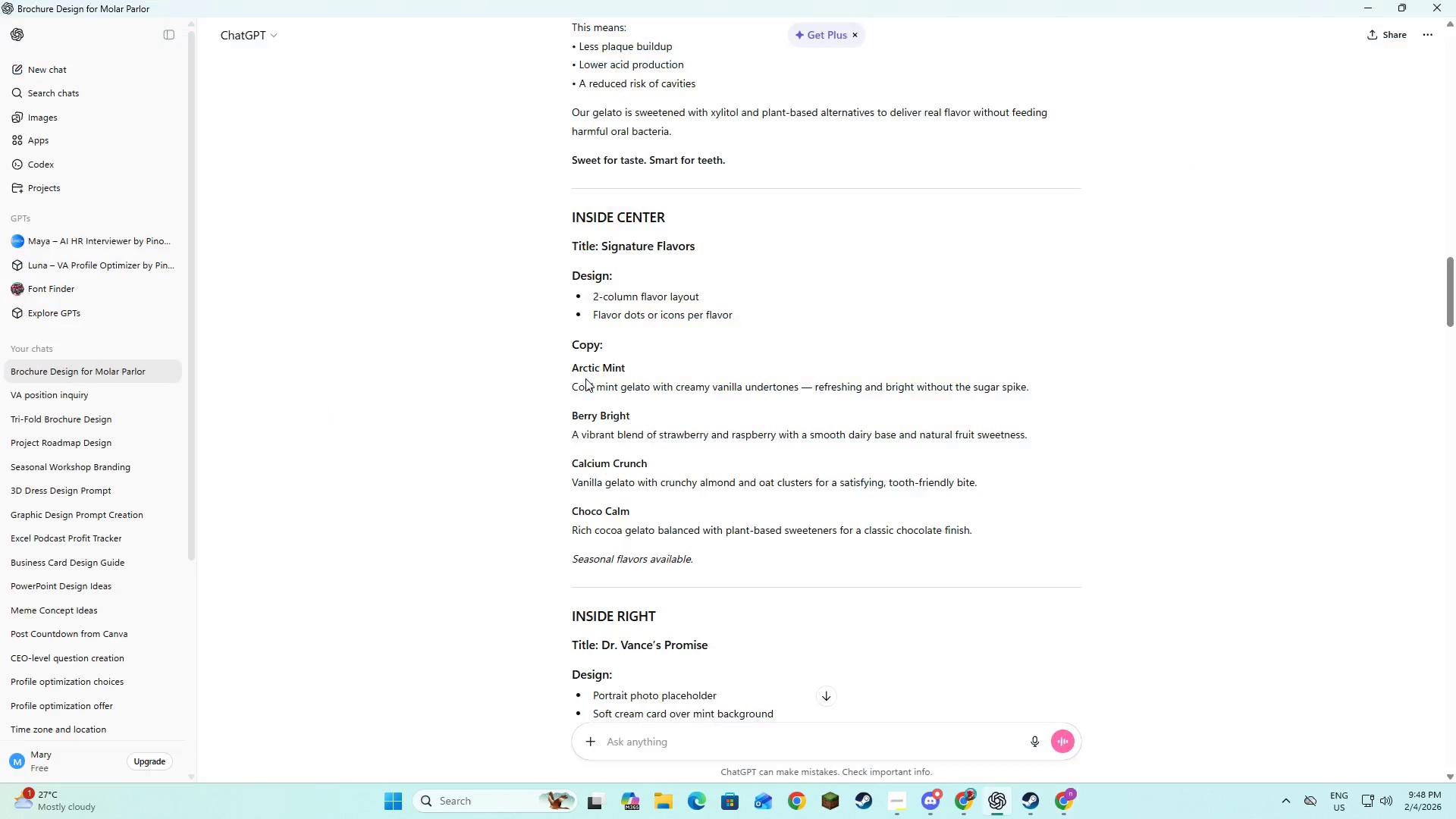 
key(Alt+Tab)
 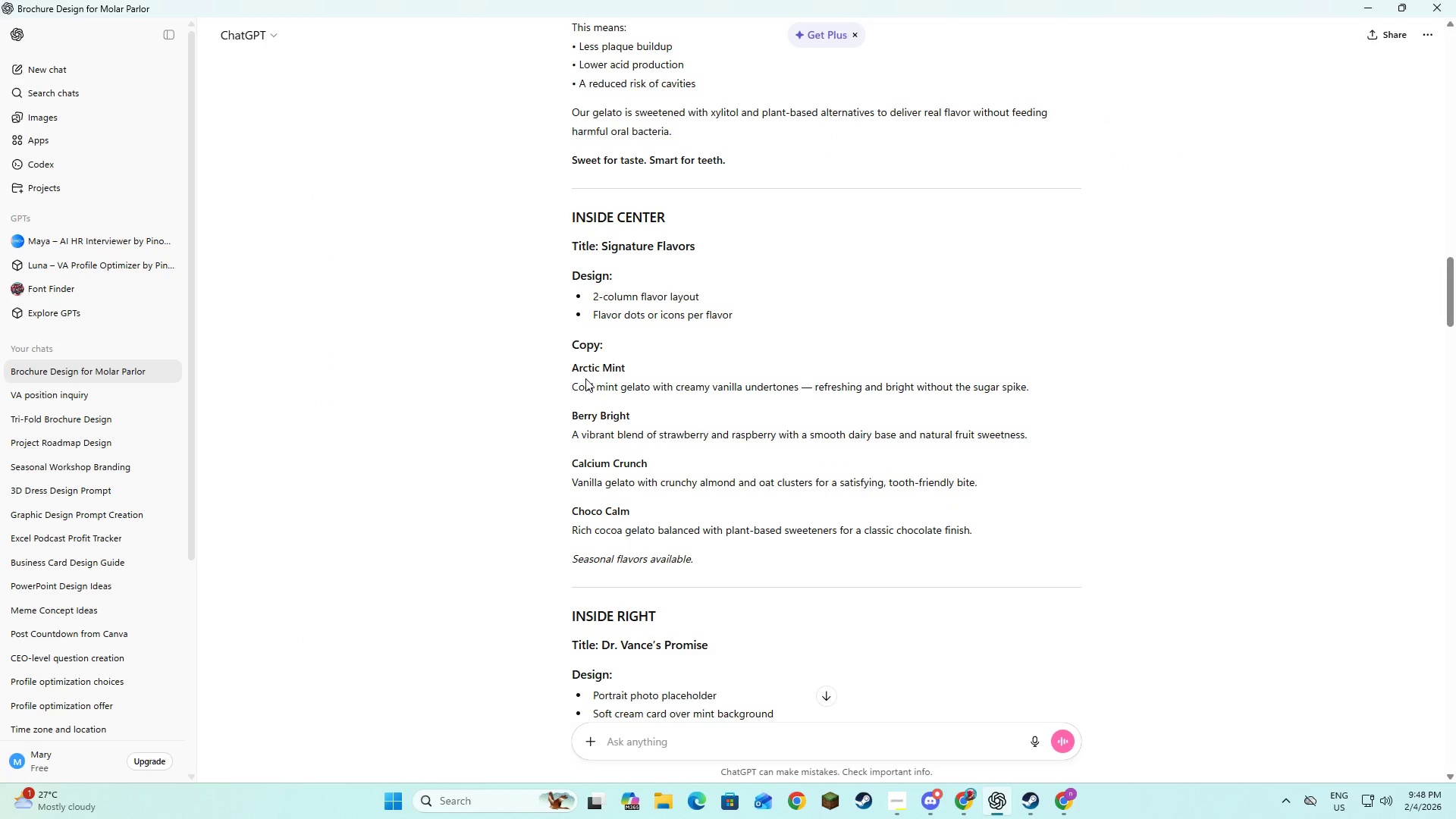 
key(Alt+AltLeft)
 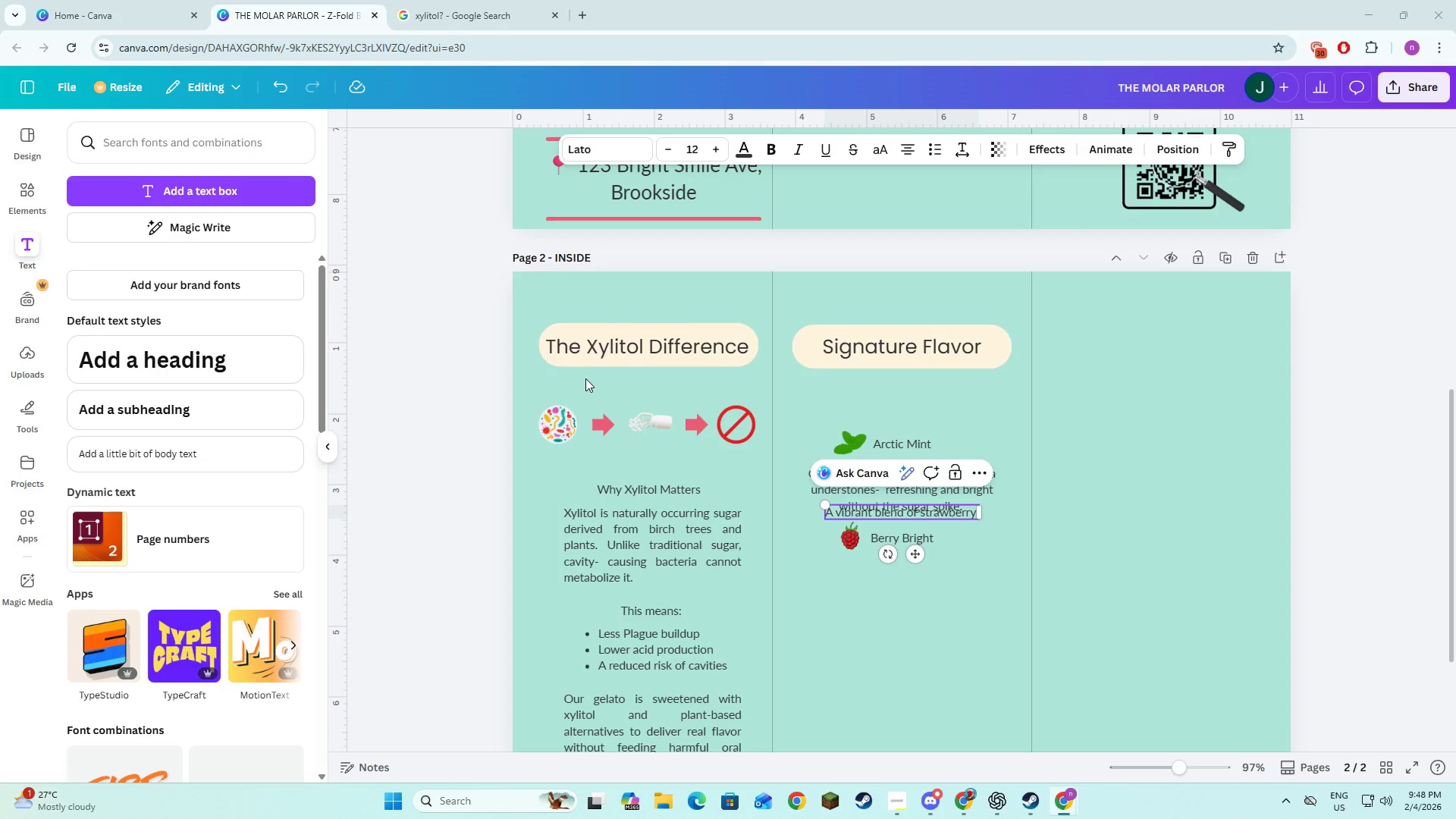 
key(Tab)
type(ans raspberry )
 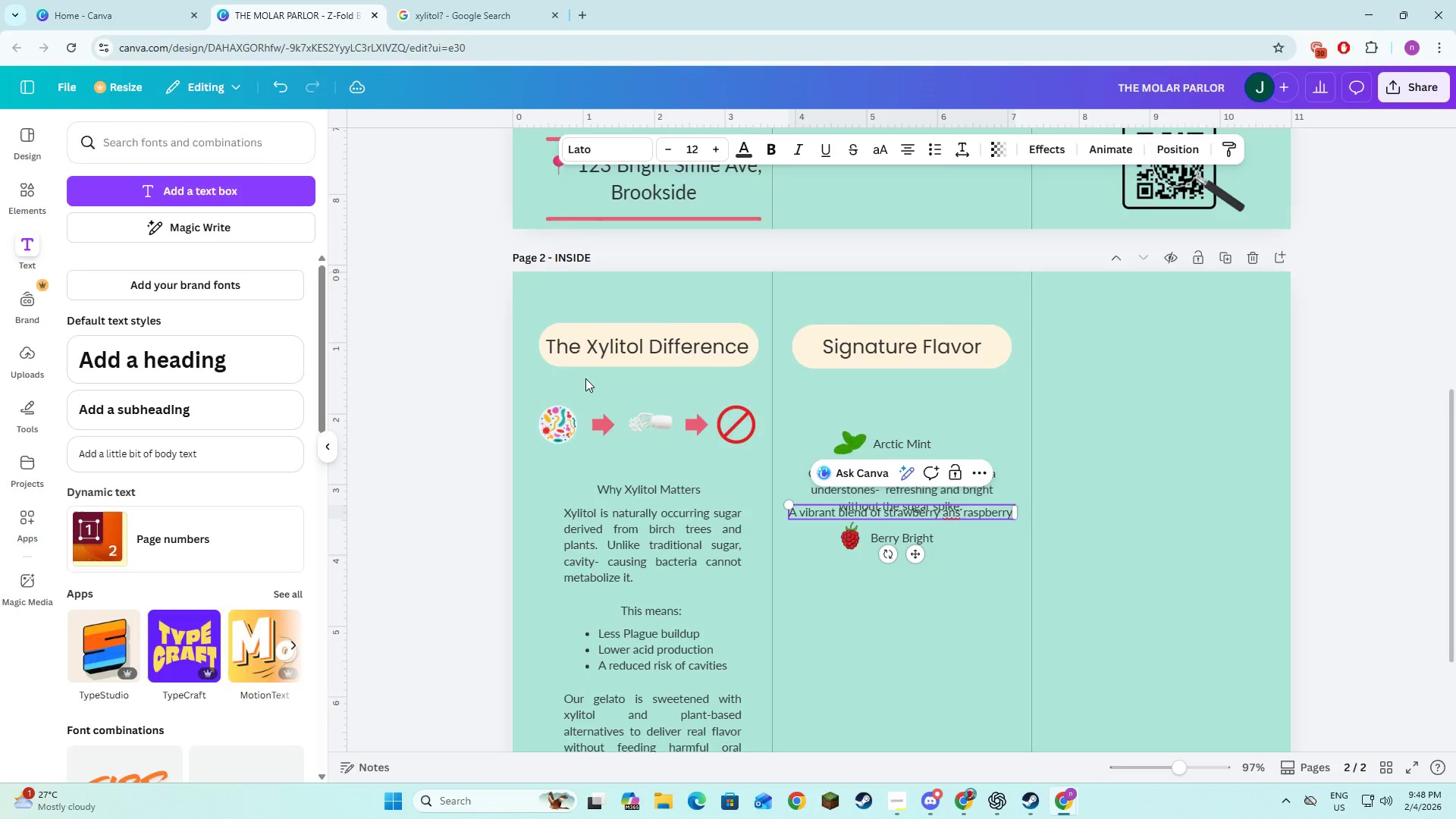 
key(Alt+AltLeft)
 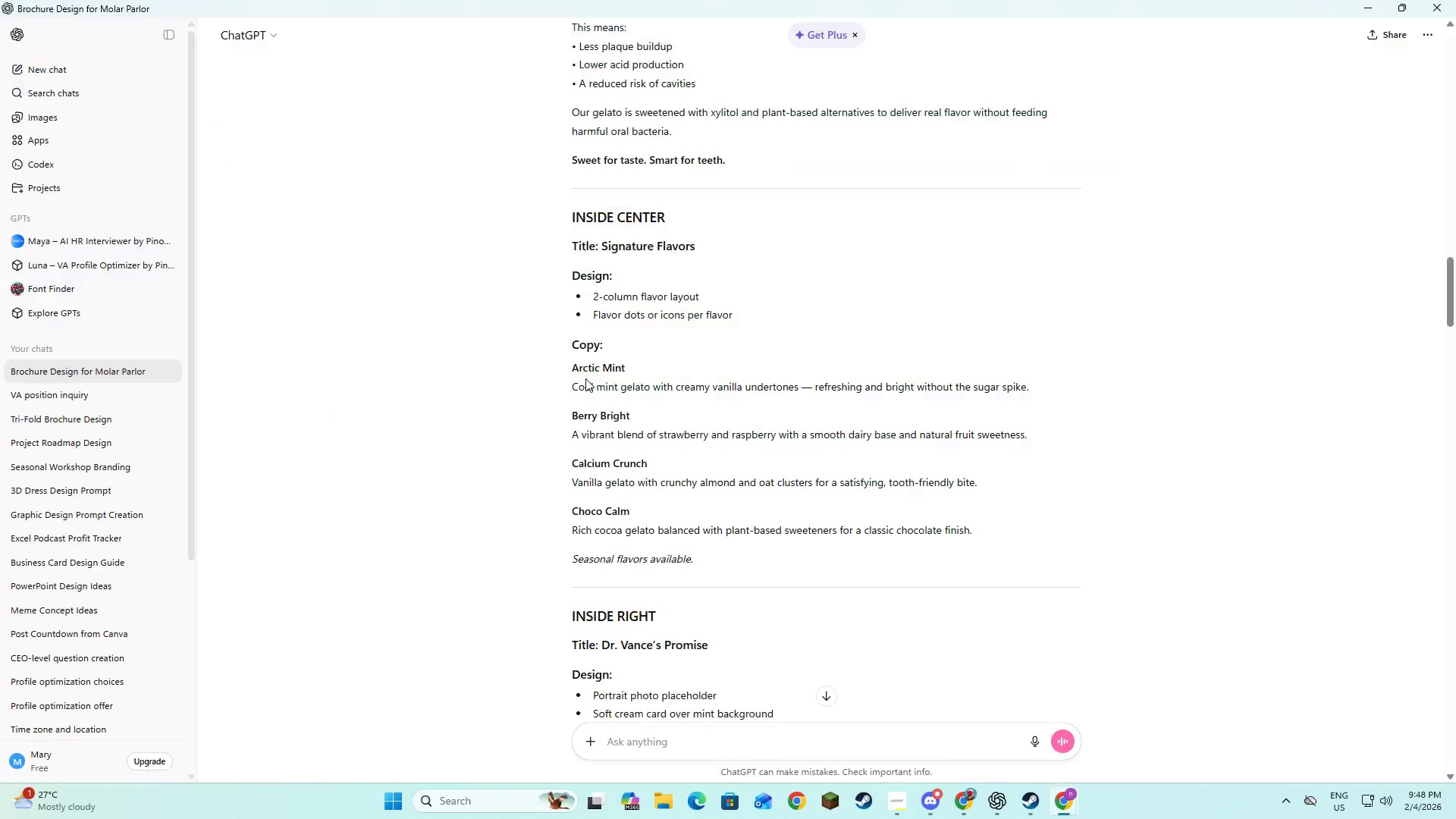 
key(Alt+Tab)
 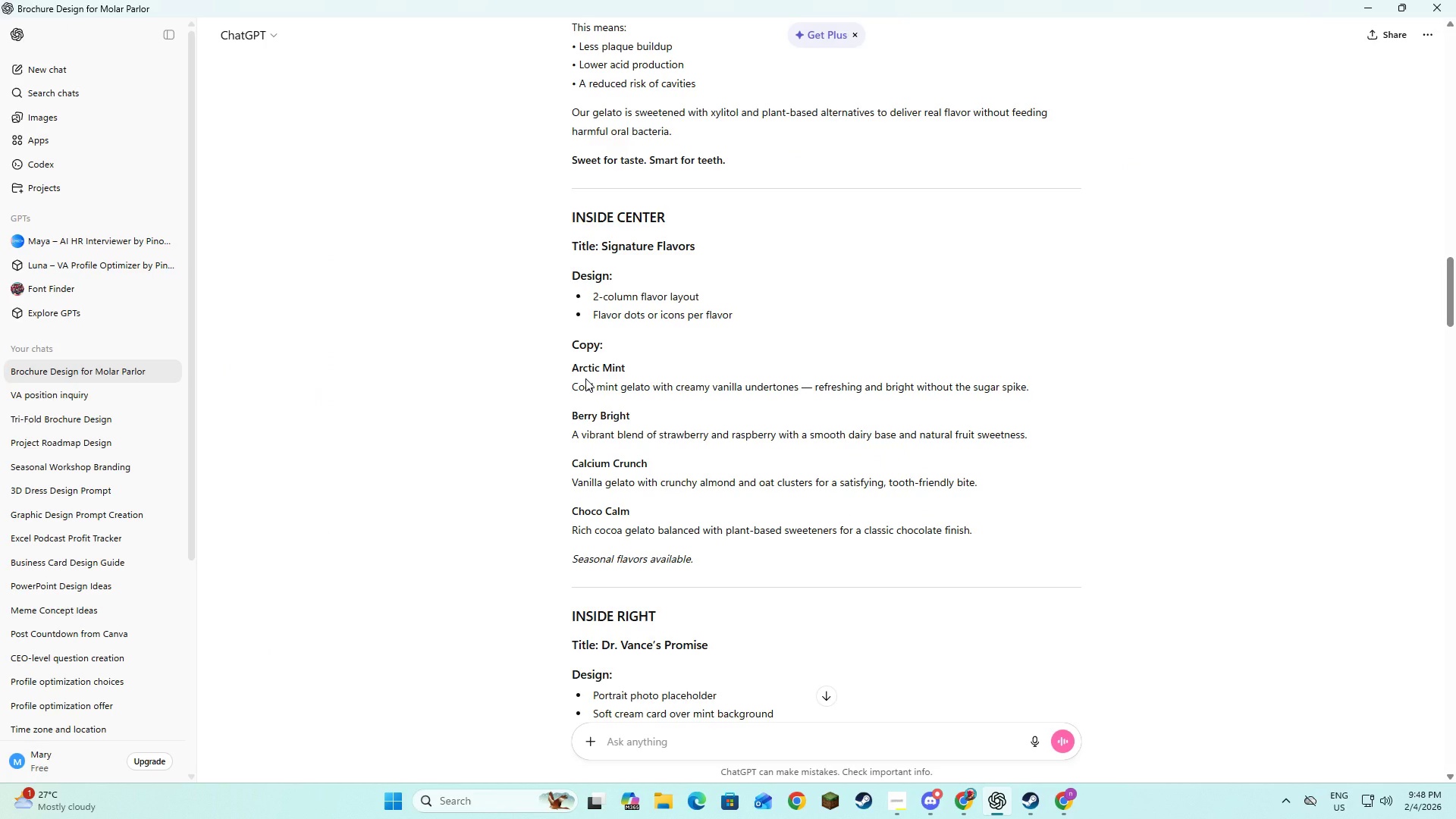 
key(Alt+AltLeft)
 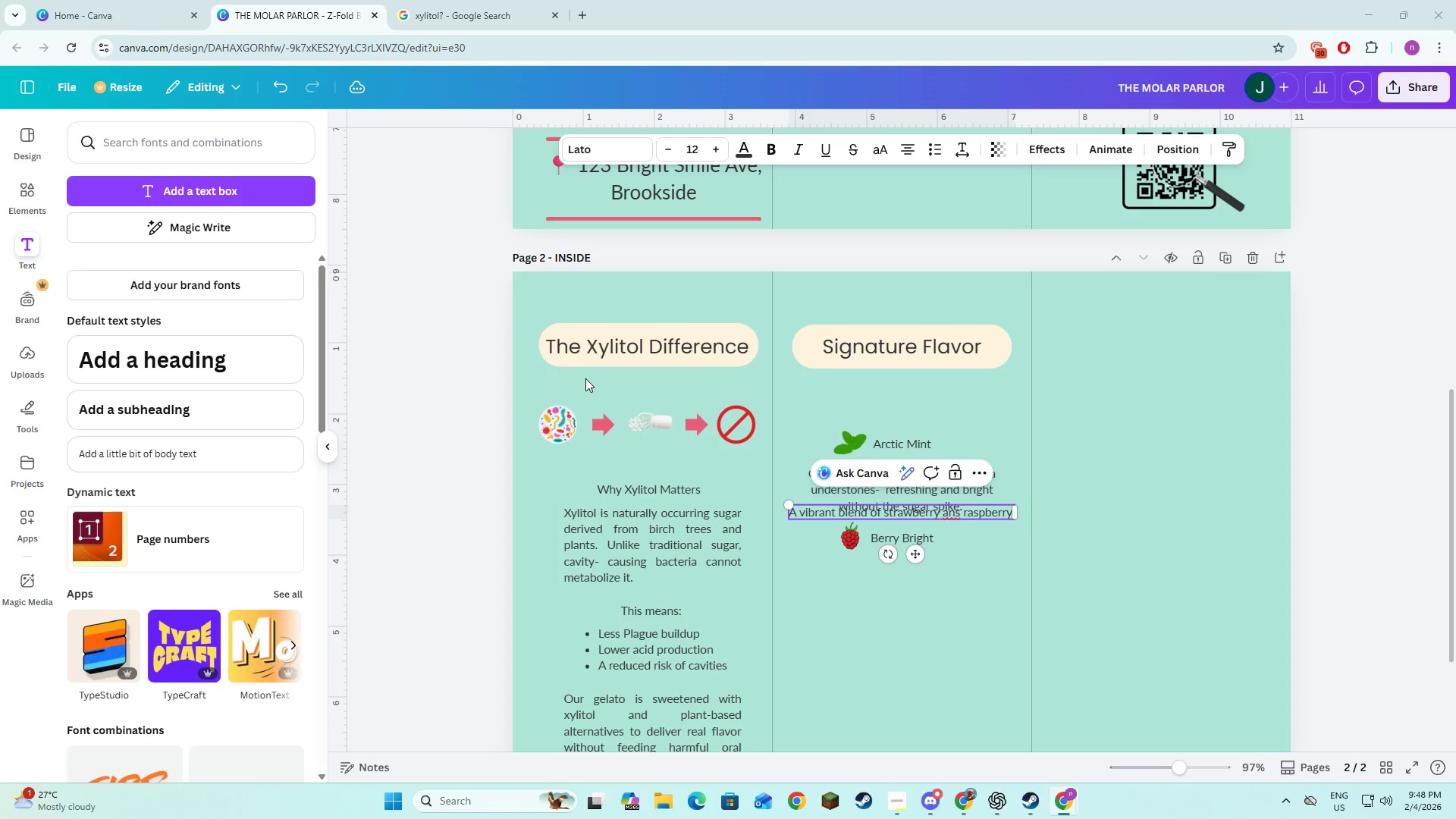 
key(Tab)
type(with a smooth )
 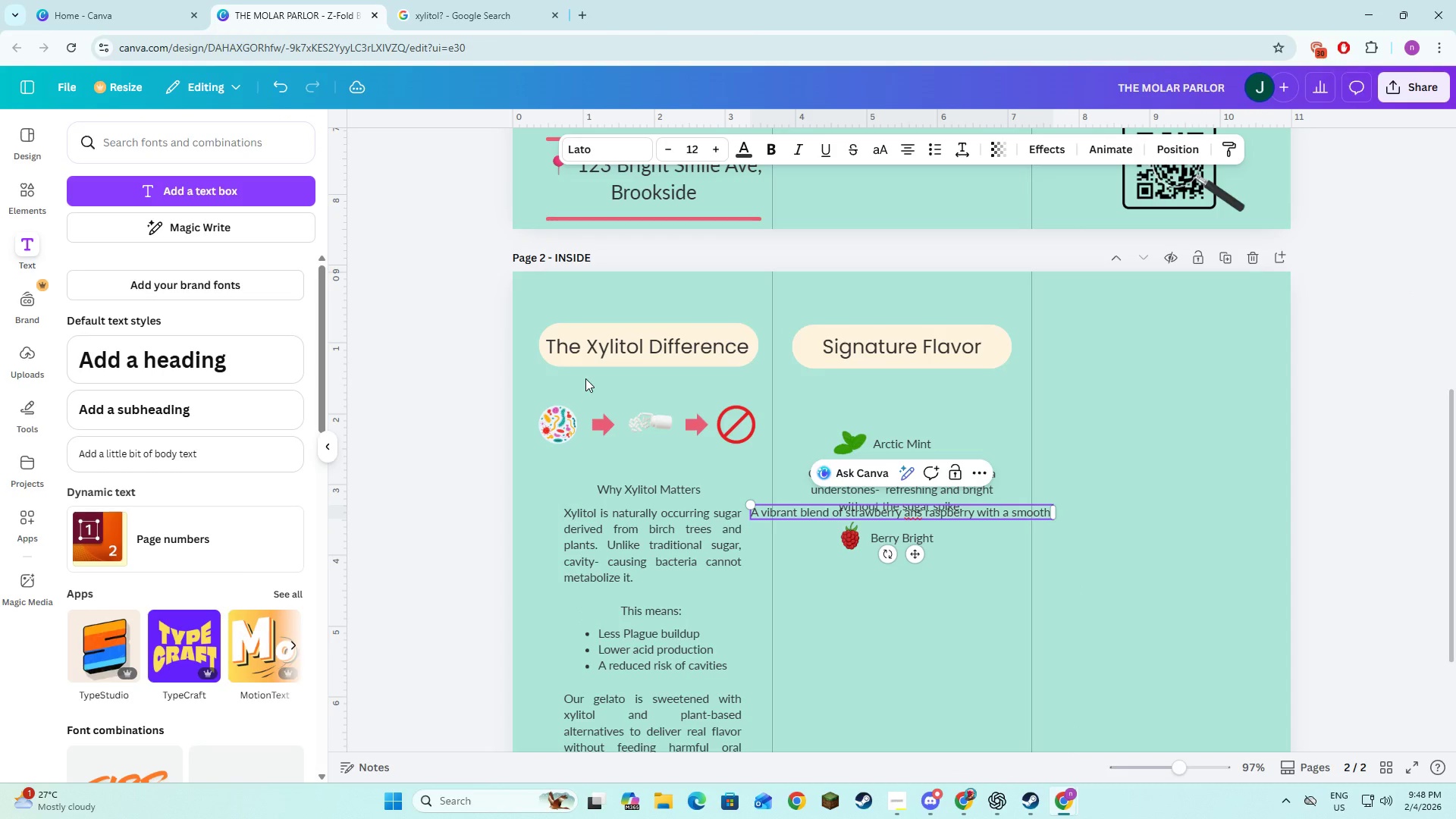 
key(Alt+AltLeft)
 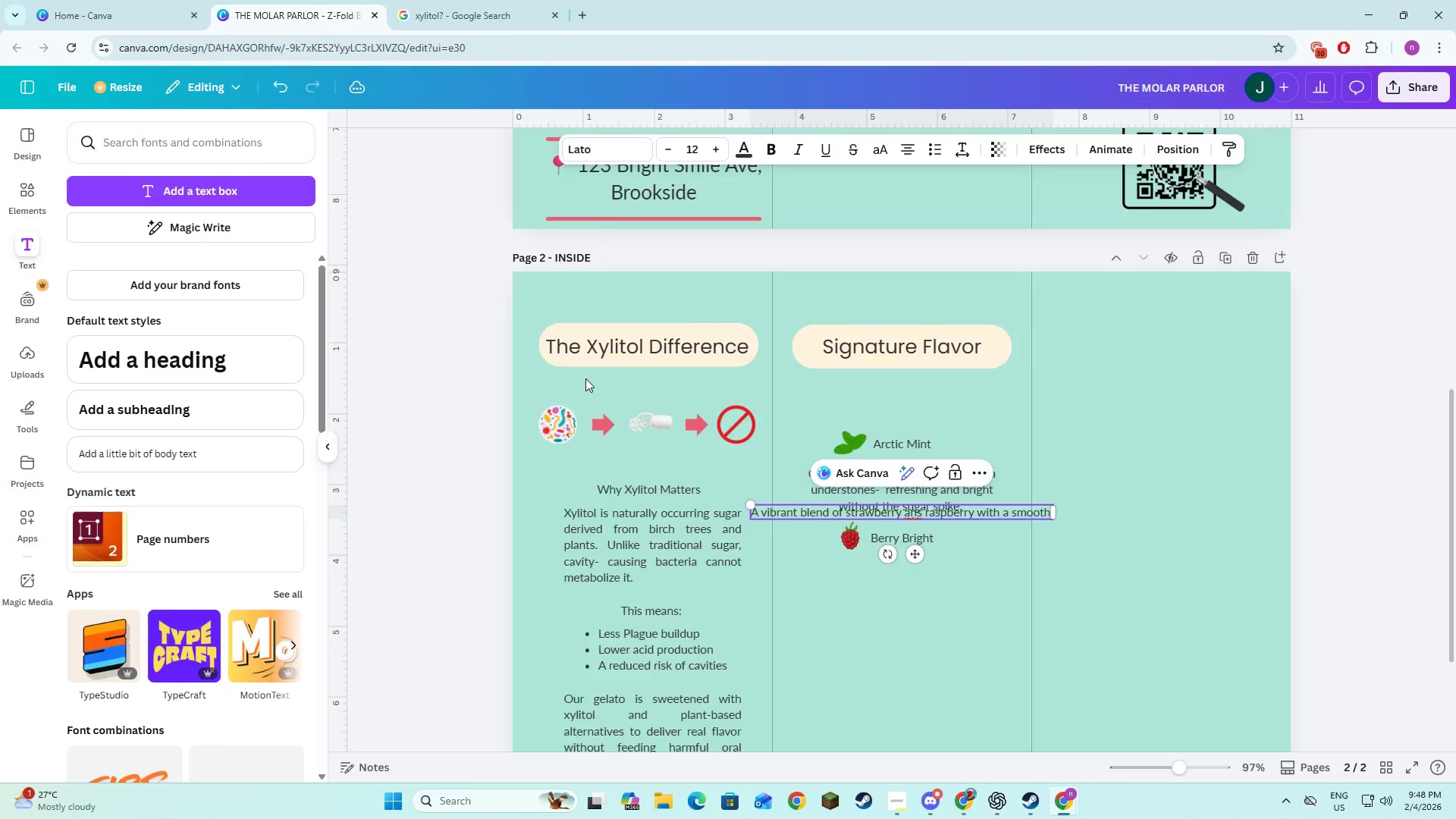 
key(Alt+Tab)
 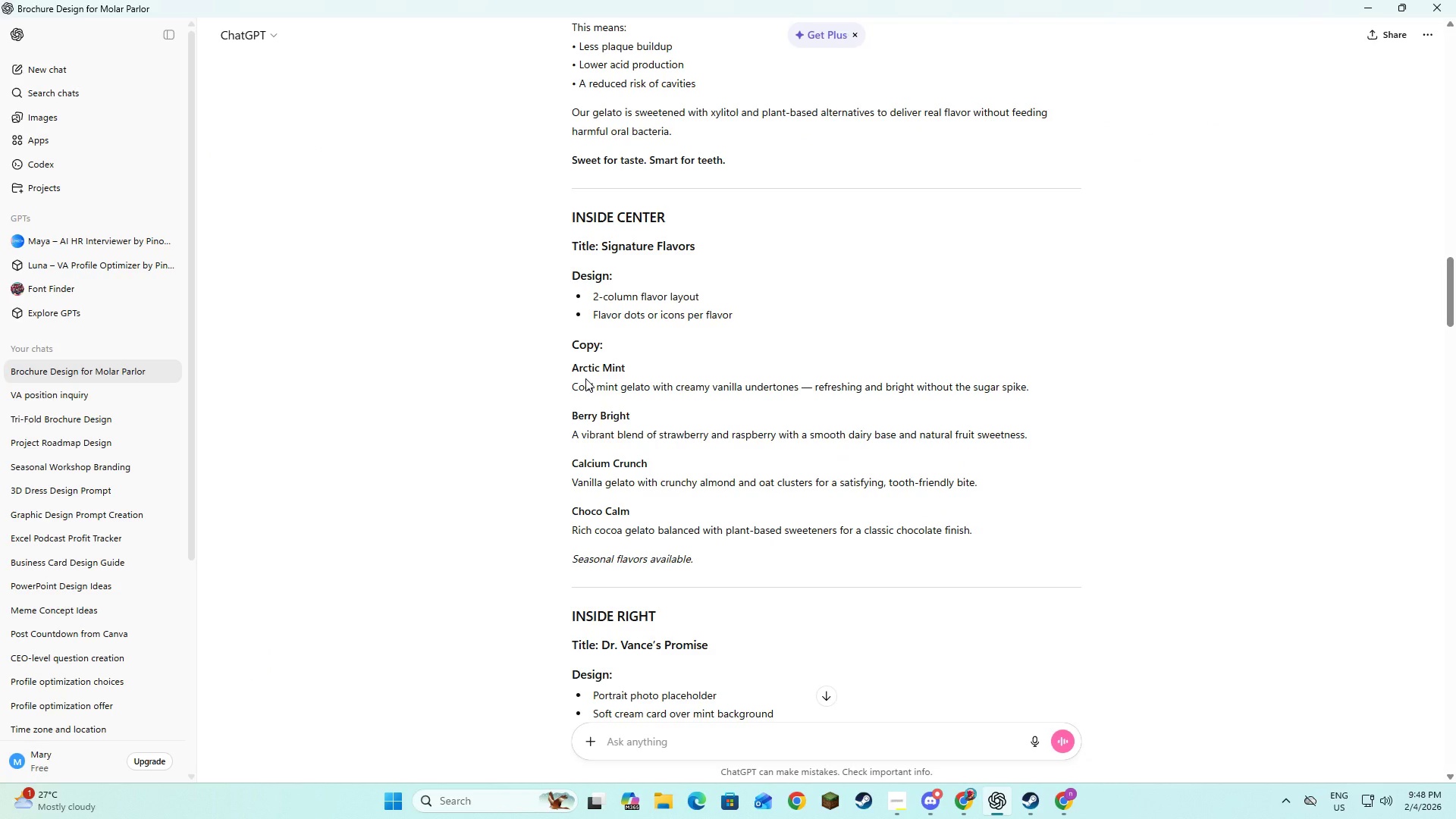 
key(Alt+AltLeft)
 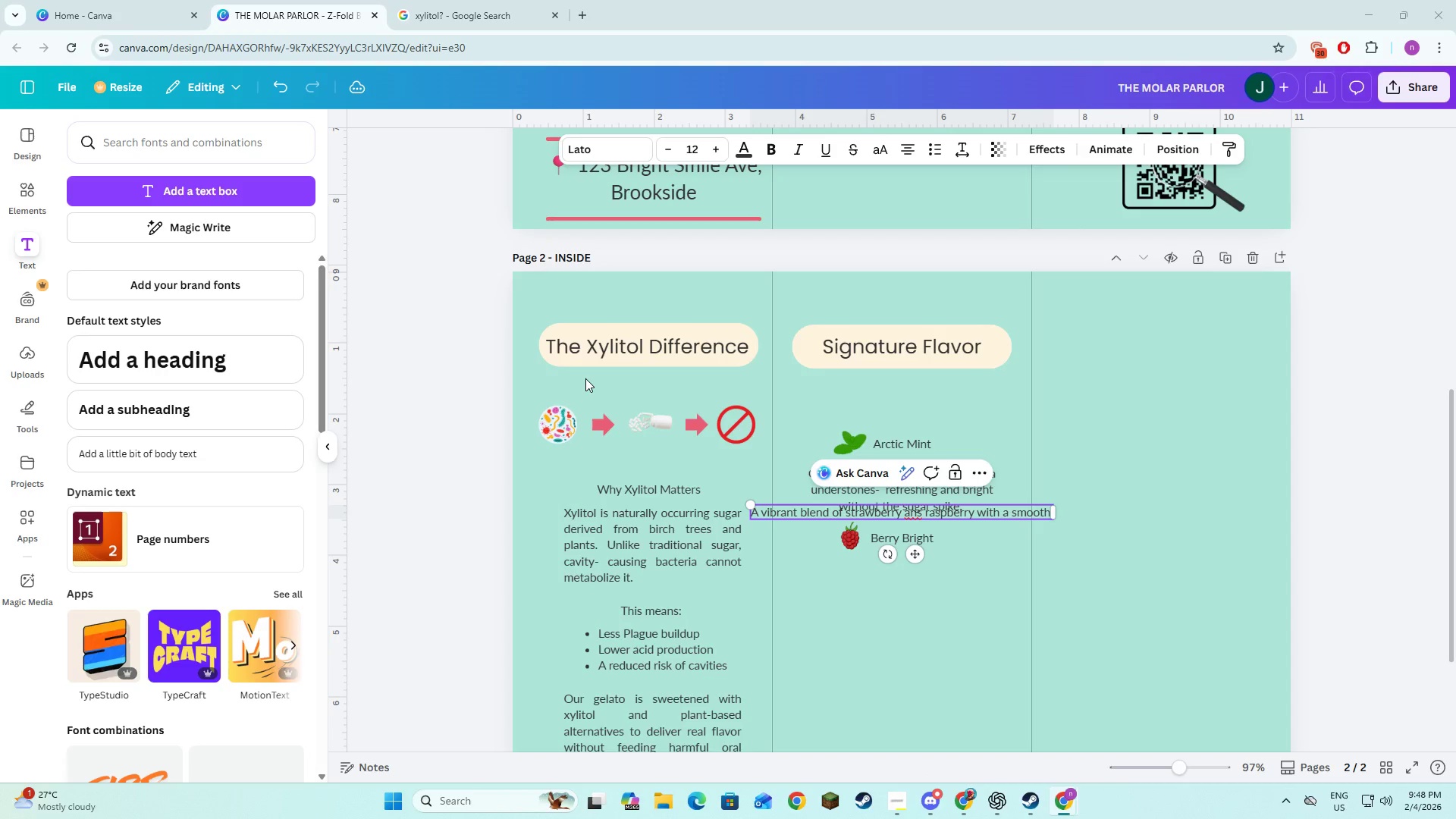 
key(Tab)
type(dairy based)
 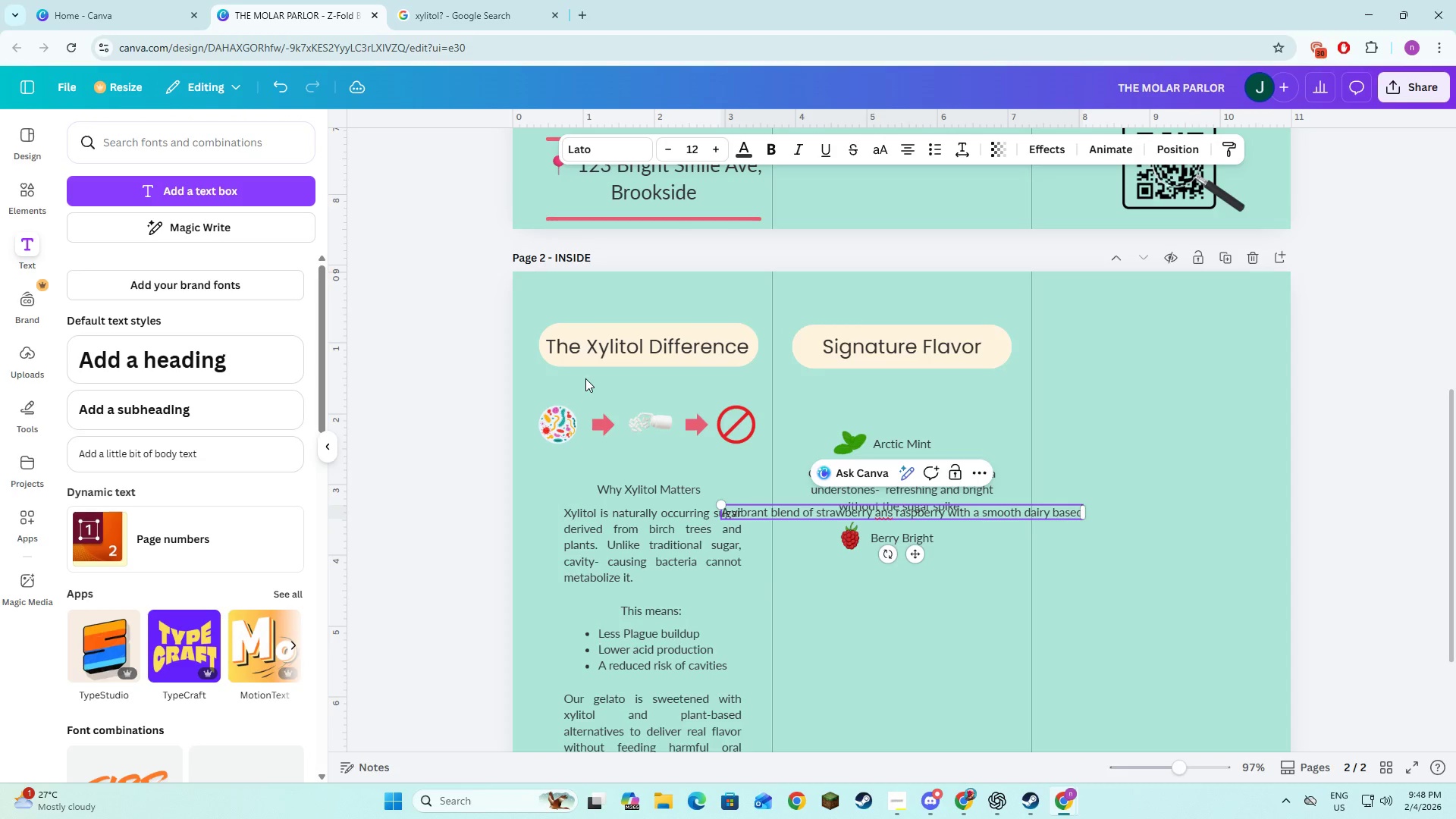 
key(Alt+AltLeft)
 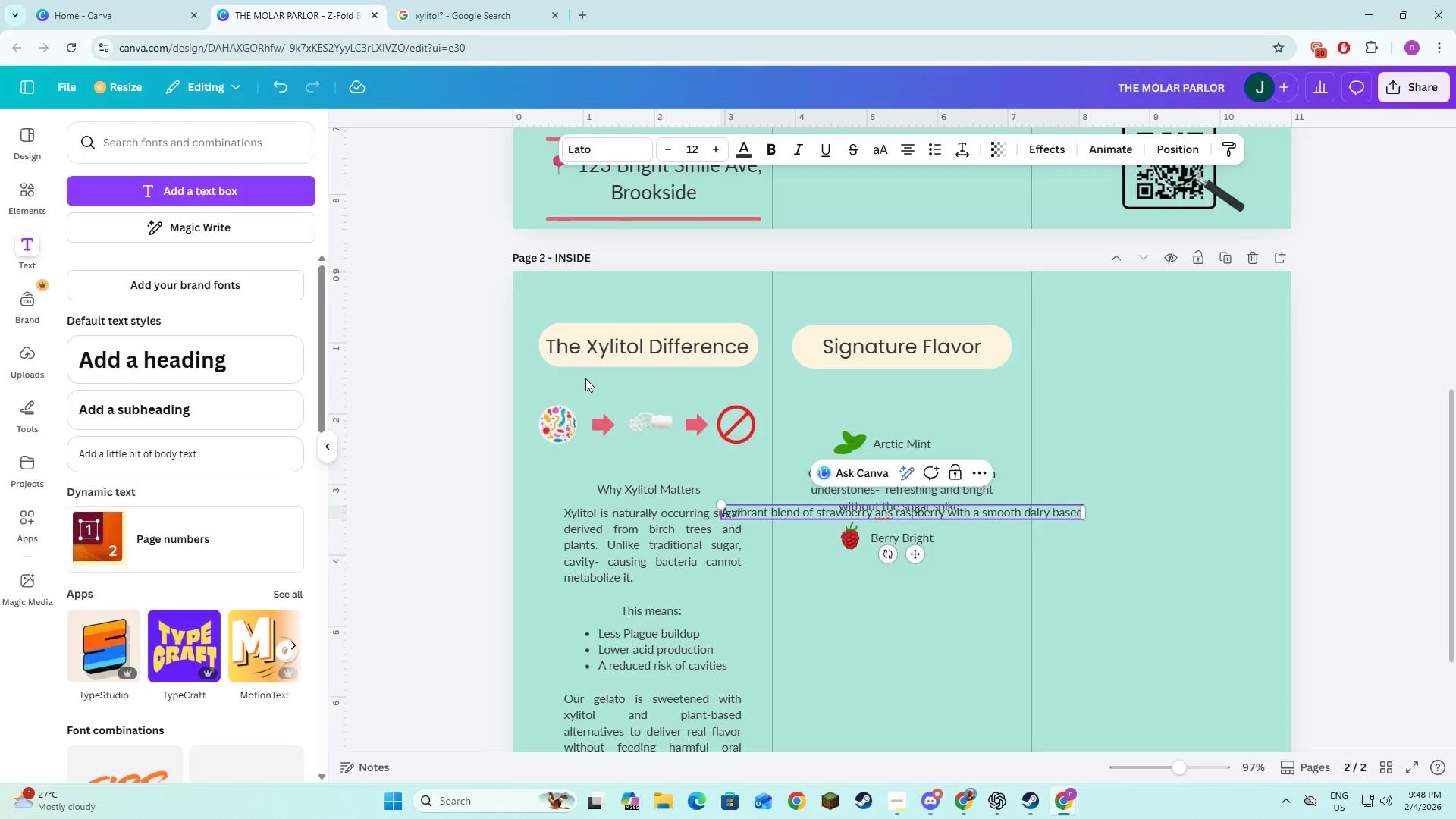 
key(Alt+Tab)
 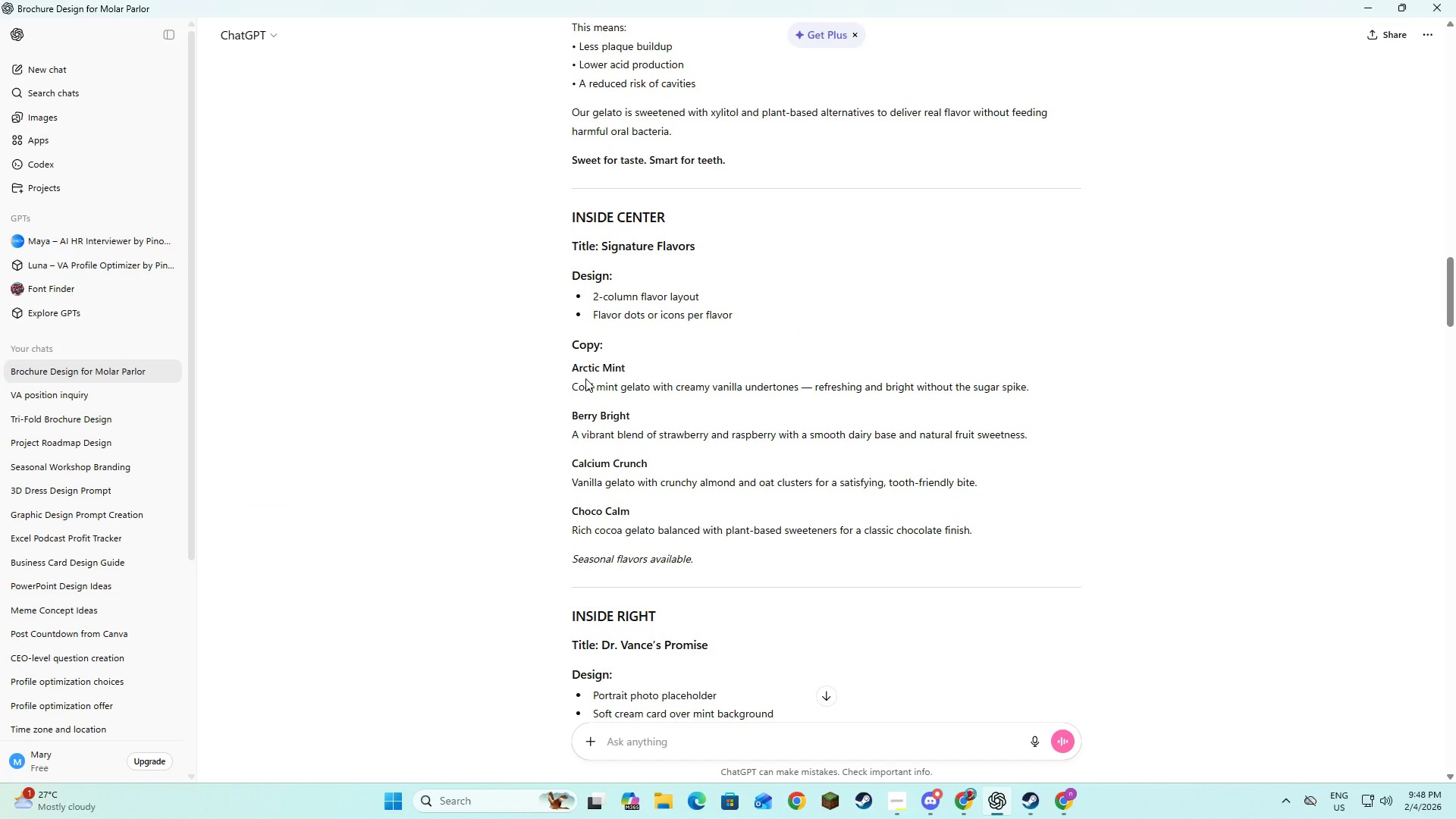 
key(Backspace)
 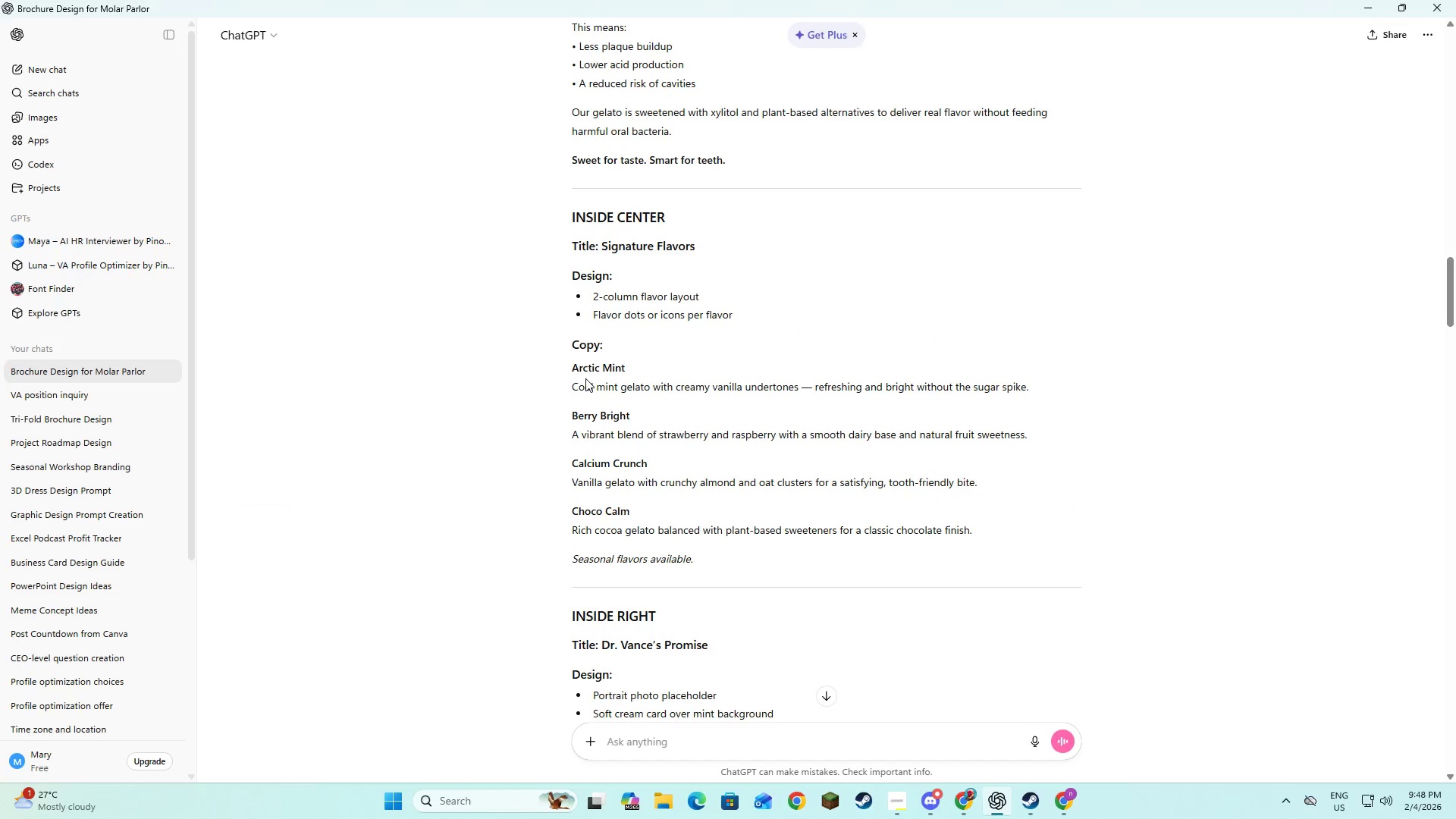 
key(Alt+AltLeft)
 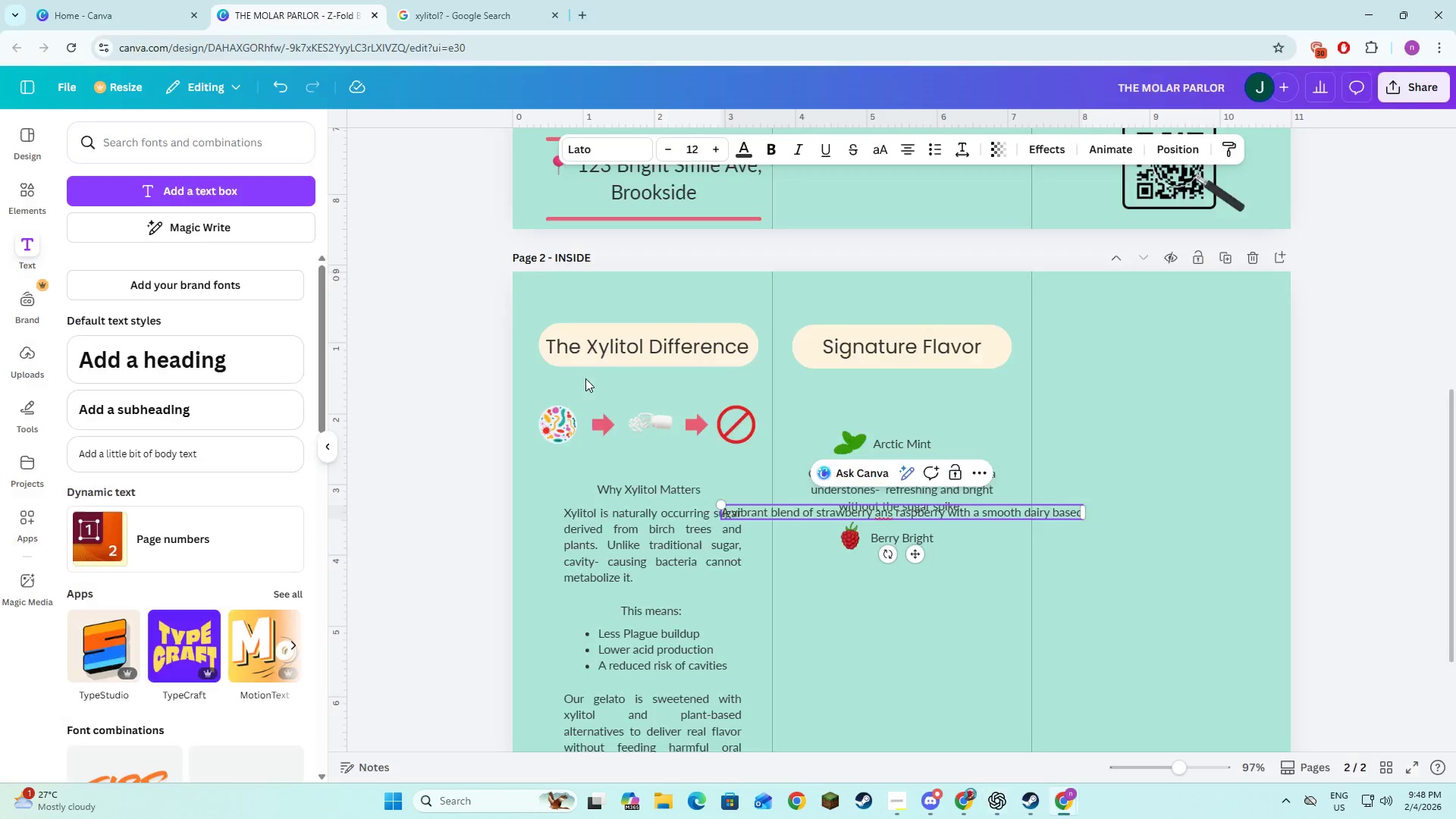 
key(Tab)
key(Backspace)
type( and )
 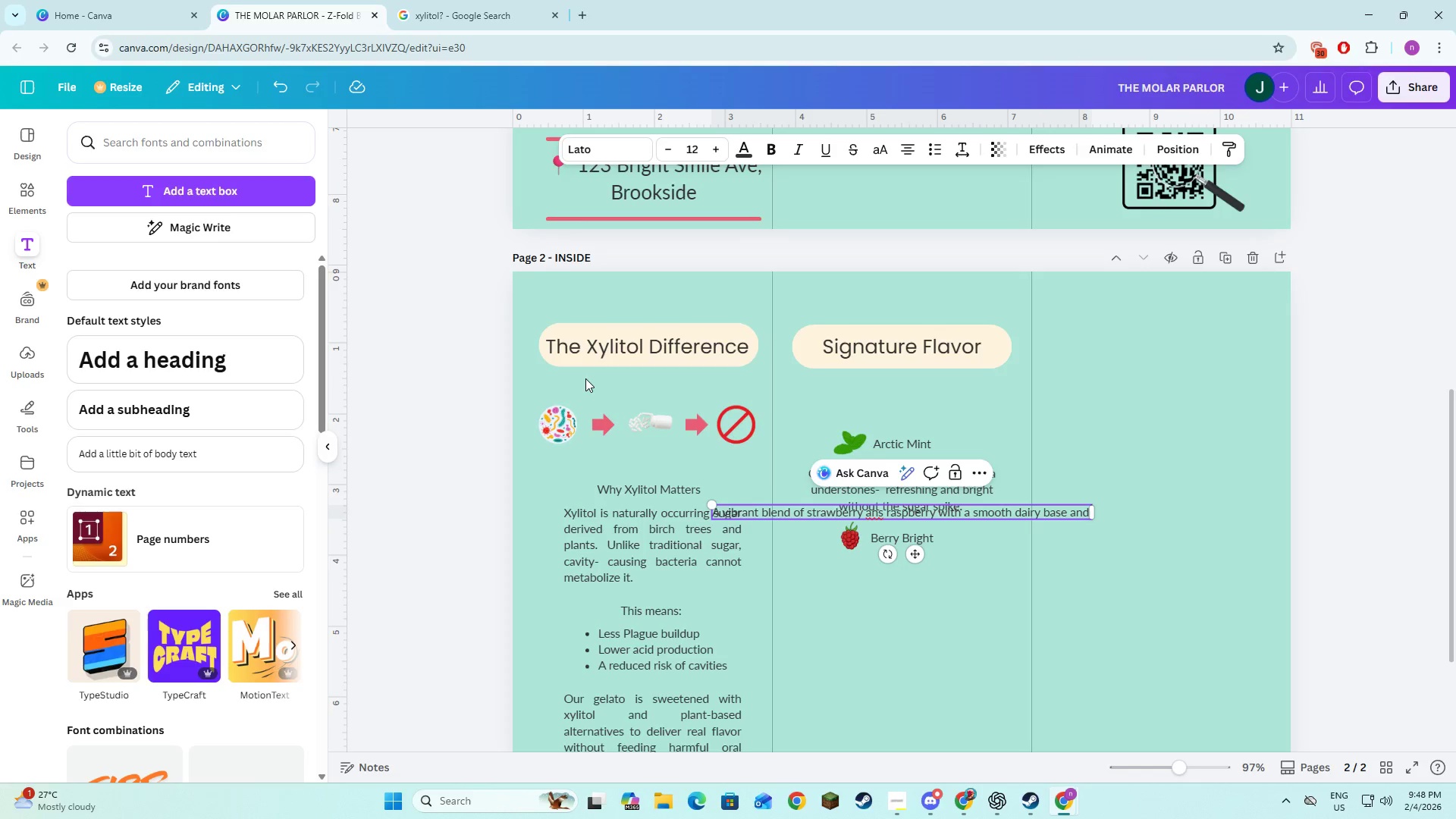 
key(Alt+AltLeft)
 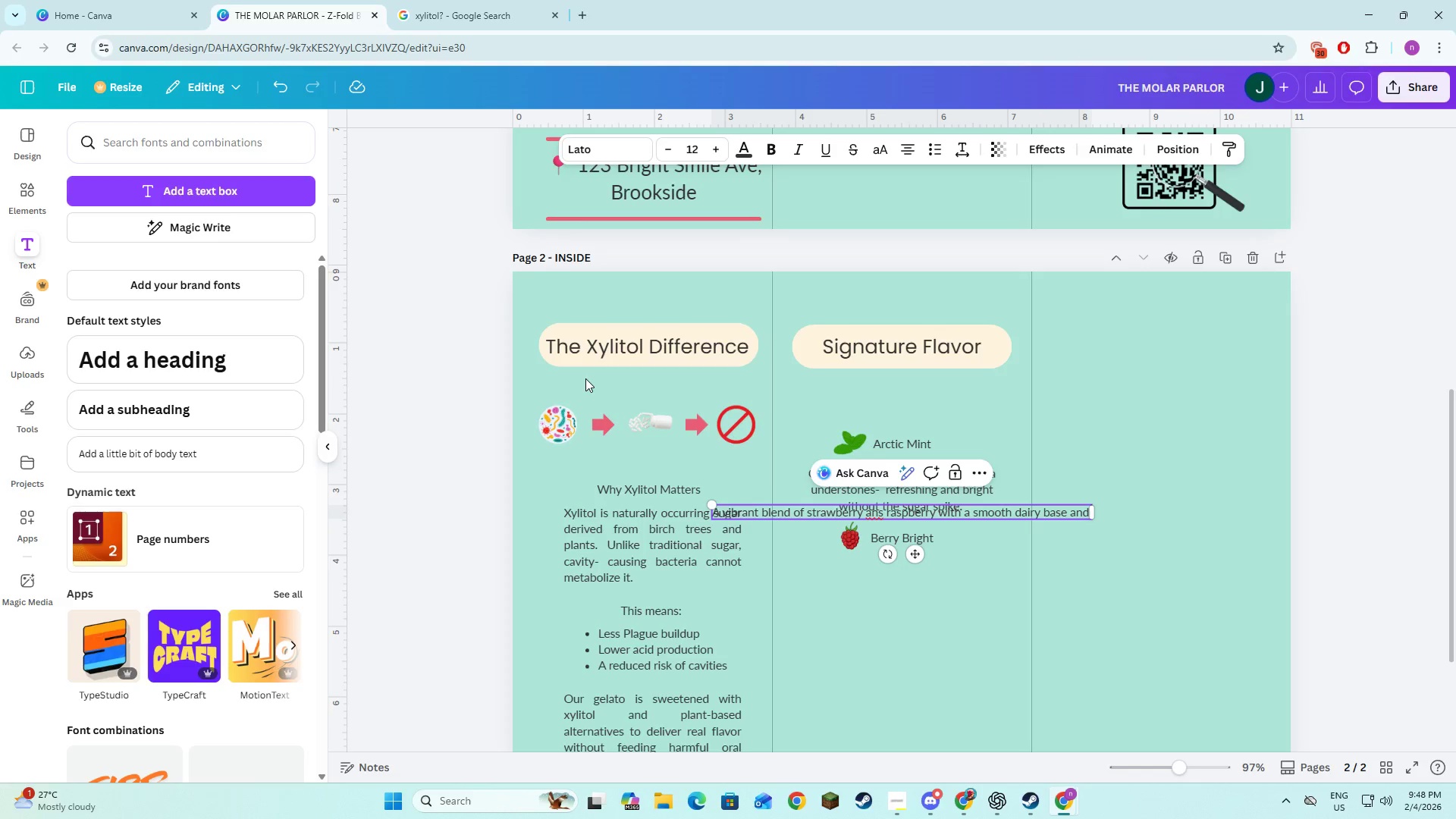 
key(Alt+Tab)
 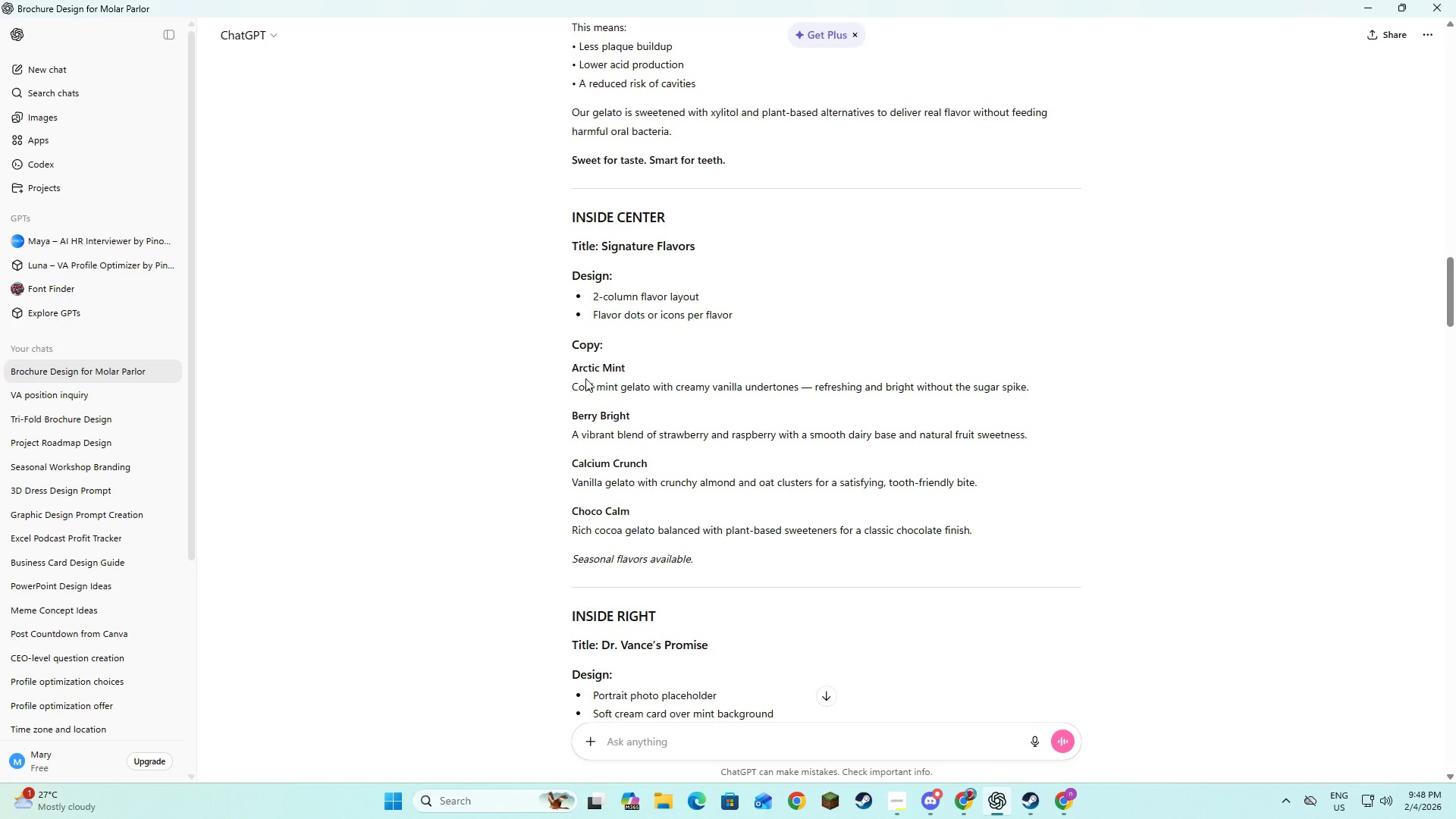 
key(Alt+AltLeft)
 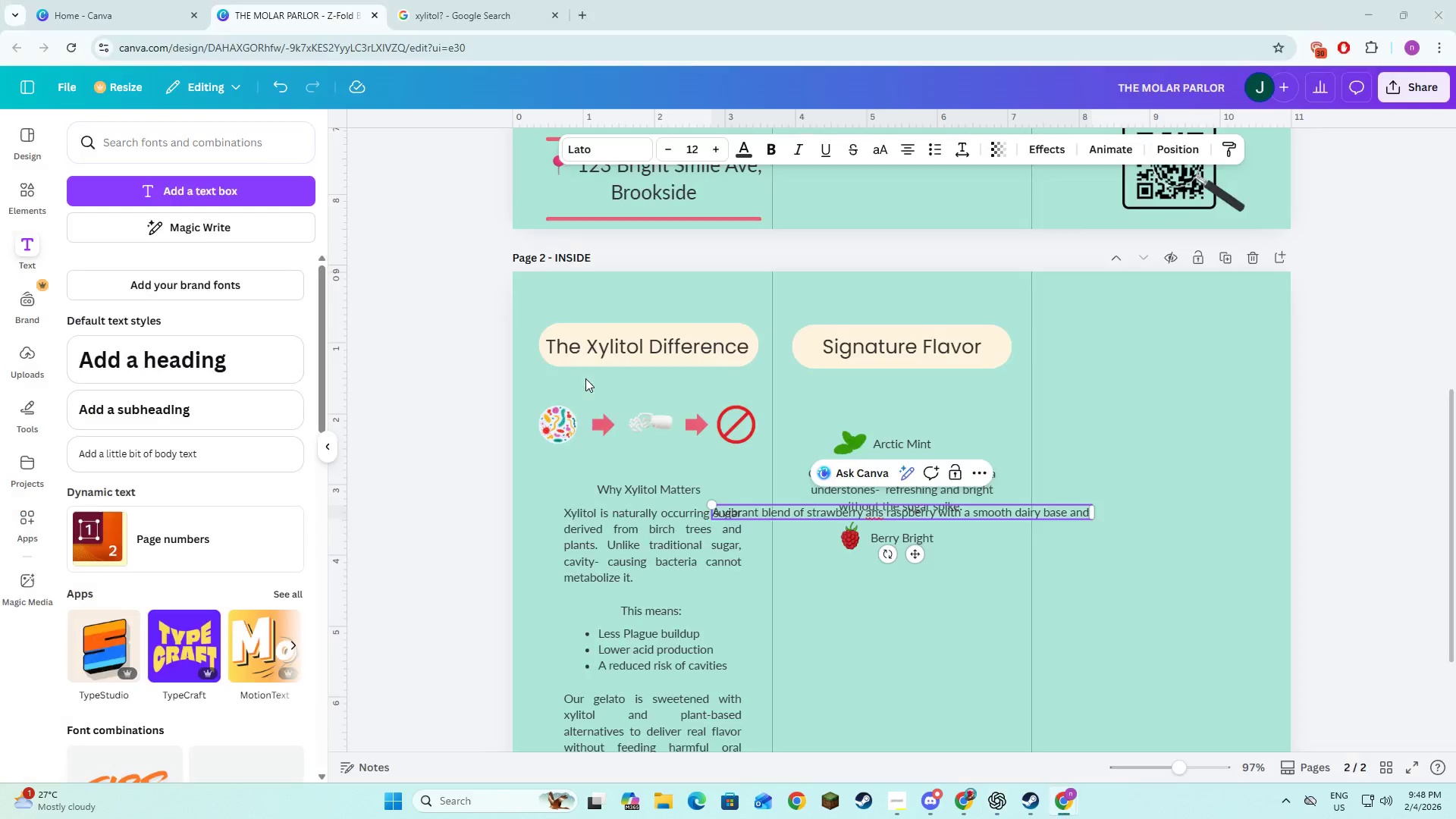 
key(Tab)
type(natural fruit )
 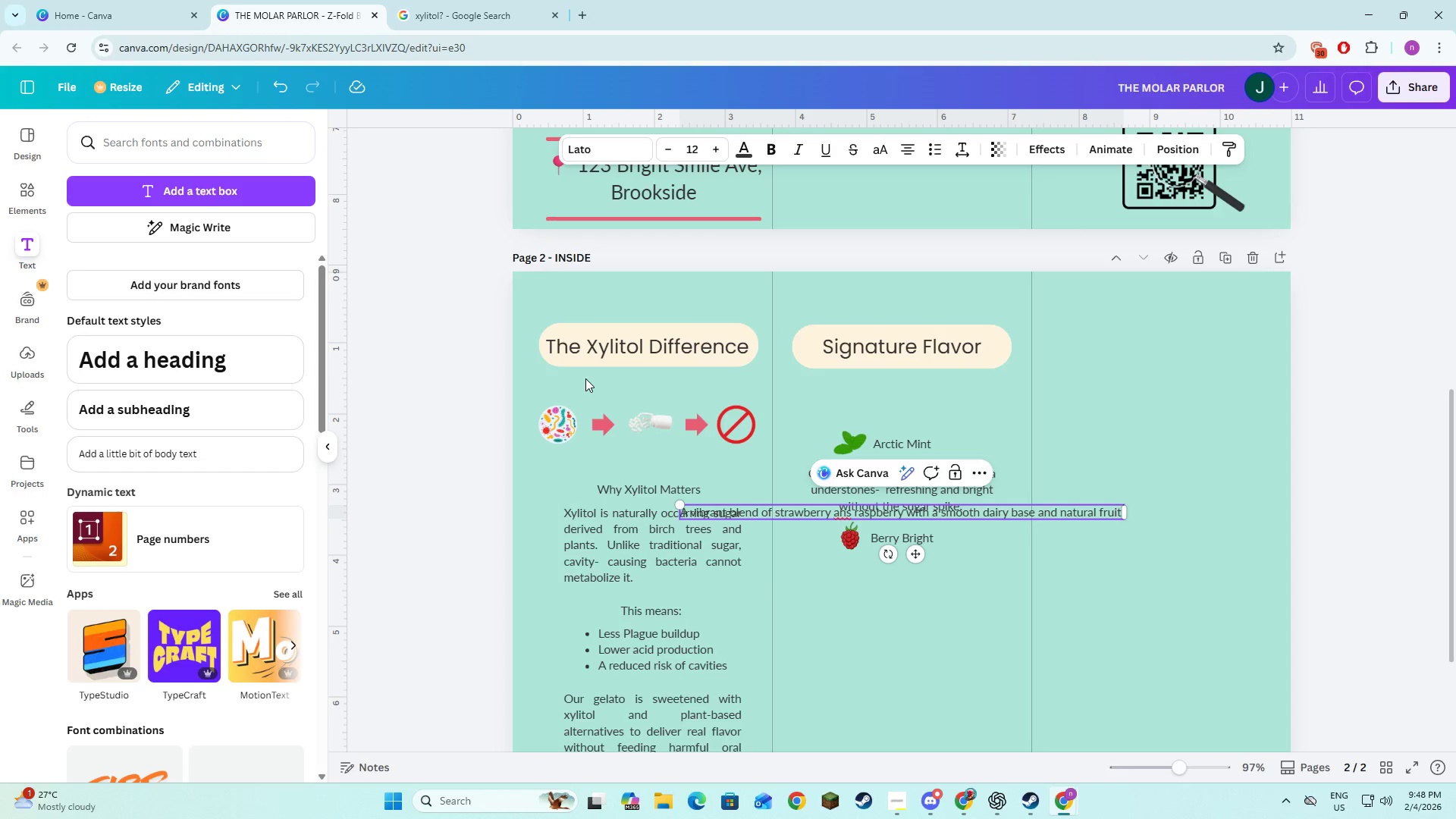 
key(Alt+AltLeft)
 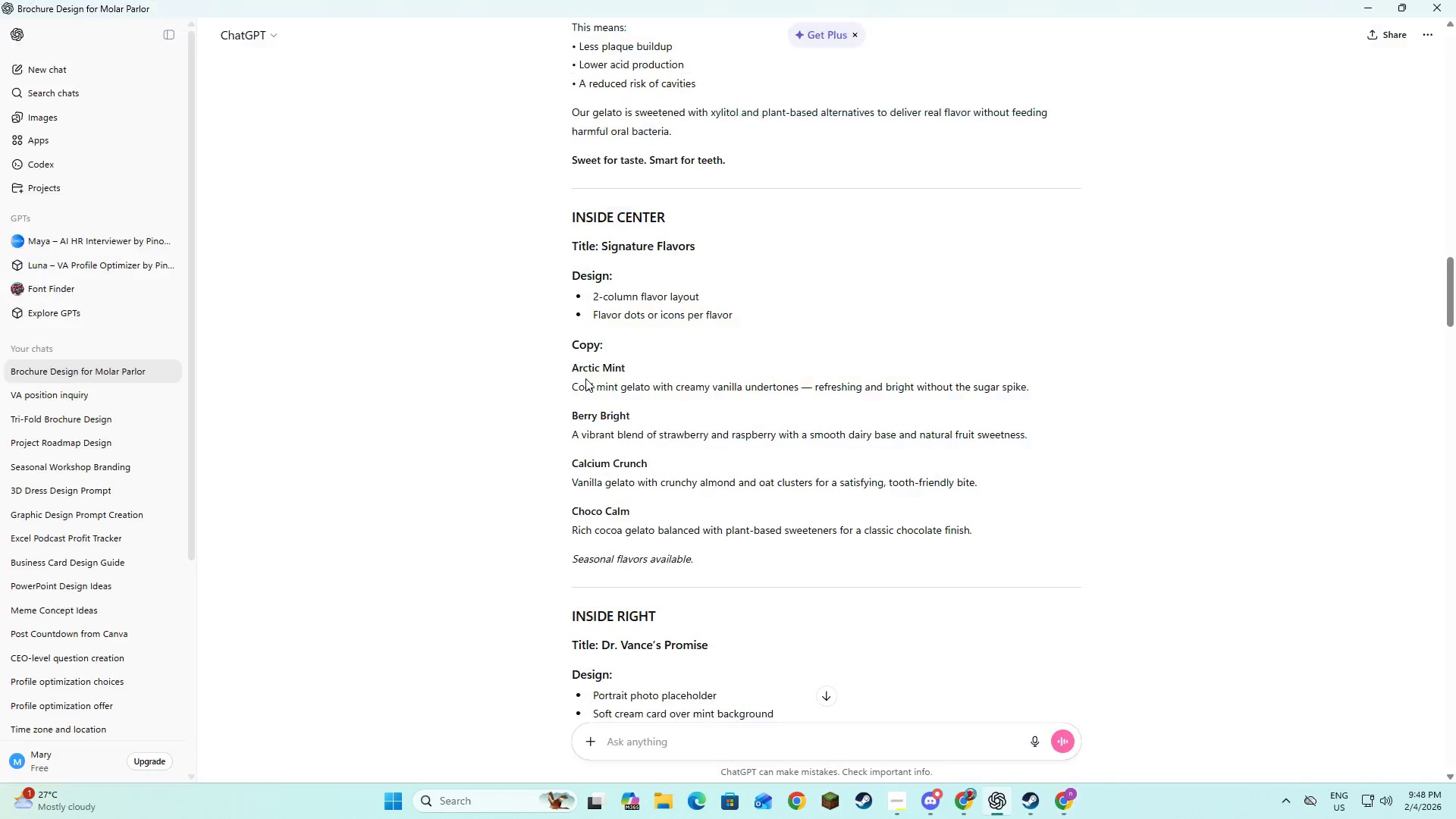 
key(Alt+Tab)
 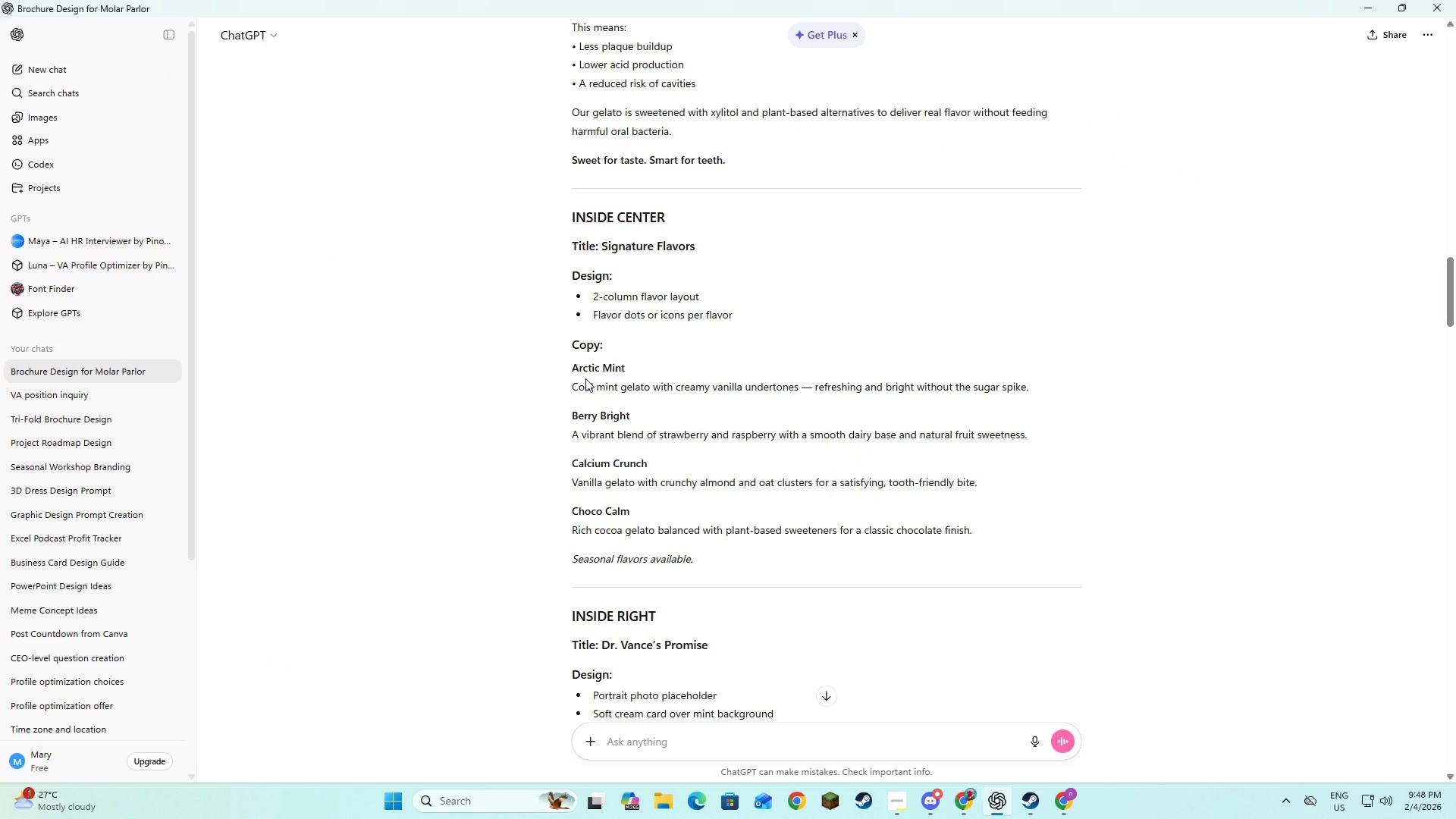 
key(Alt+AltLeft)
 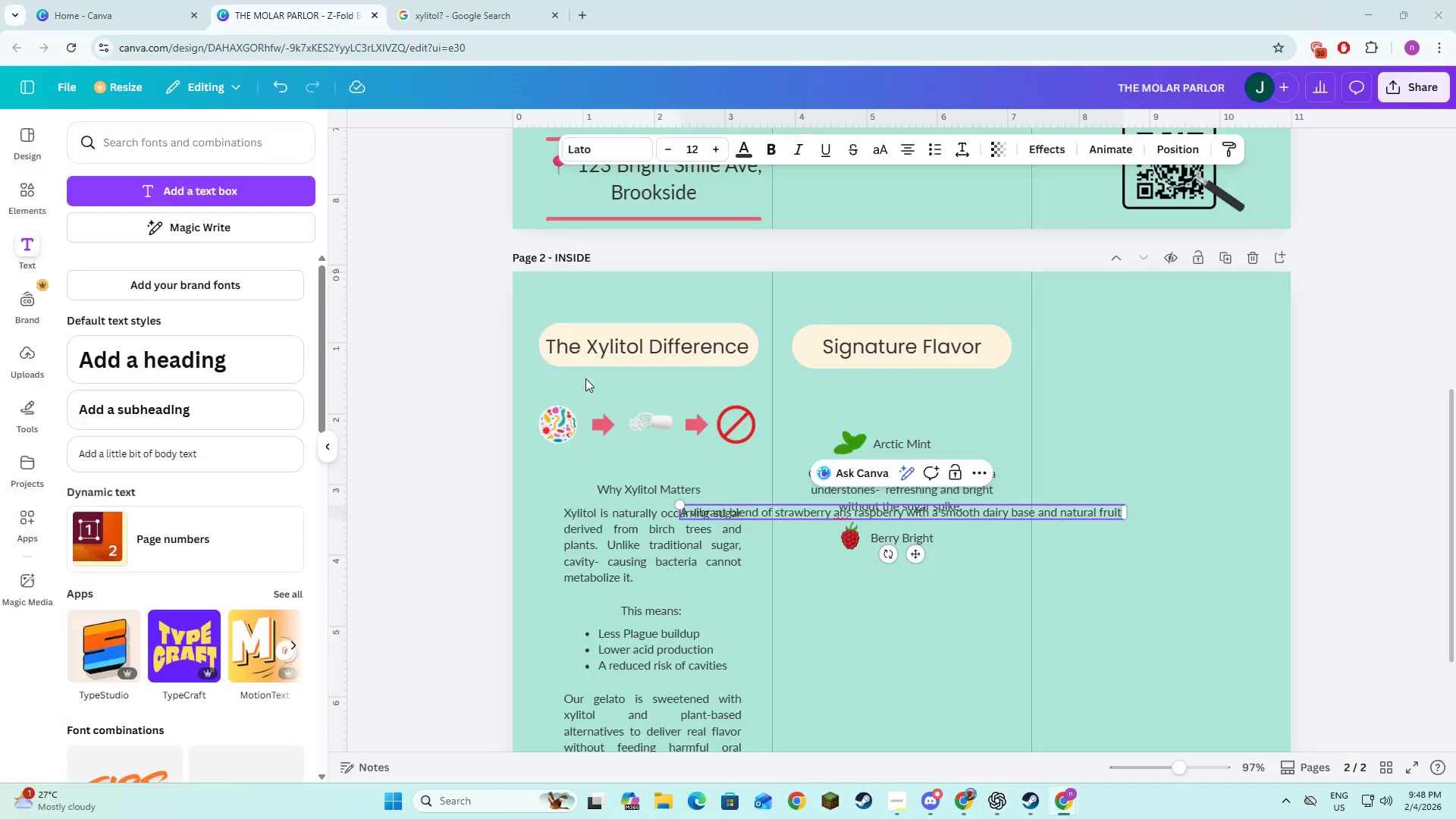 
key(Tab)
type(sweetness.)
 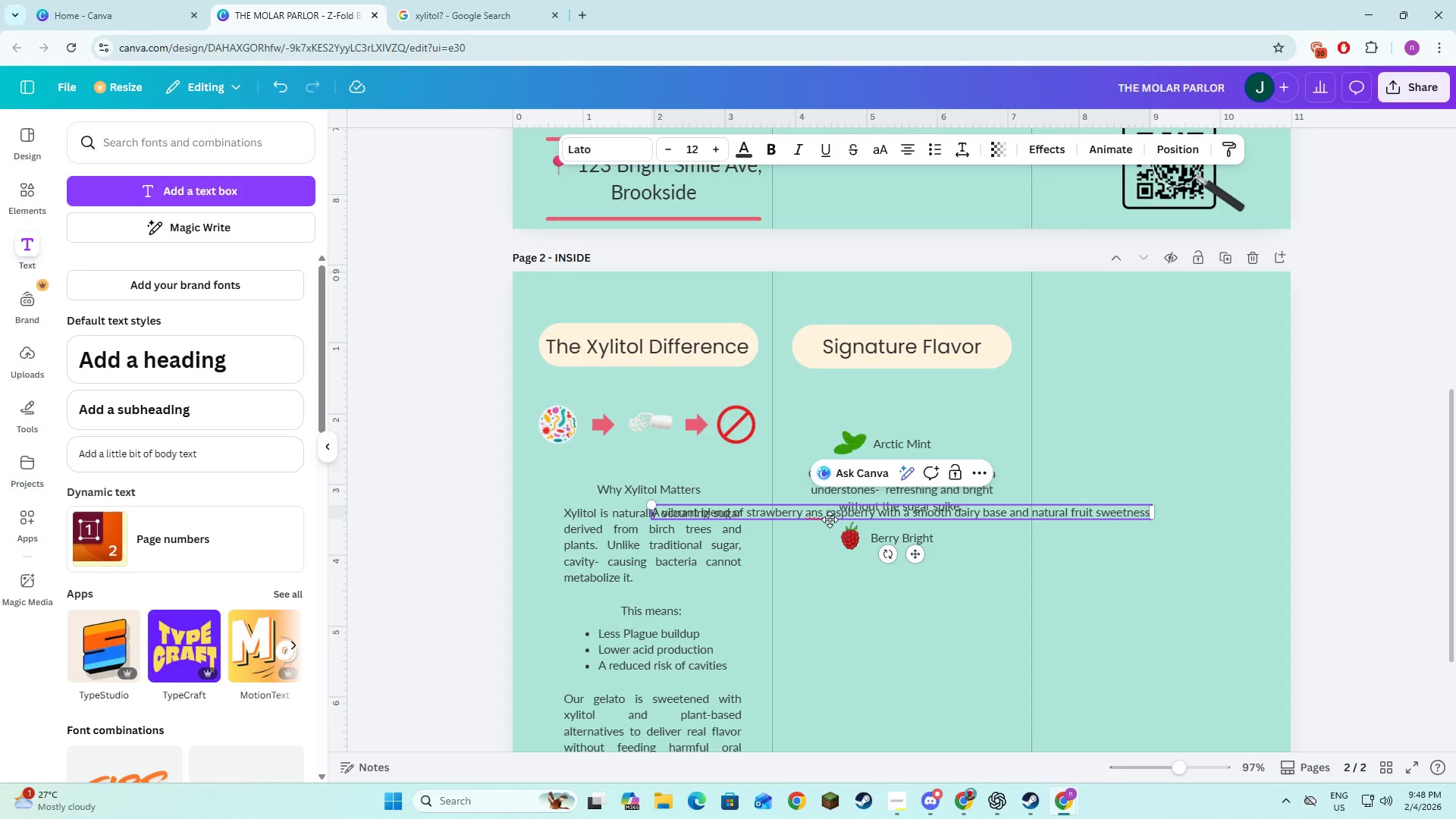 
left_click([822, 514])
 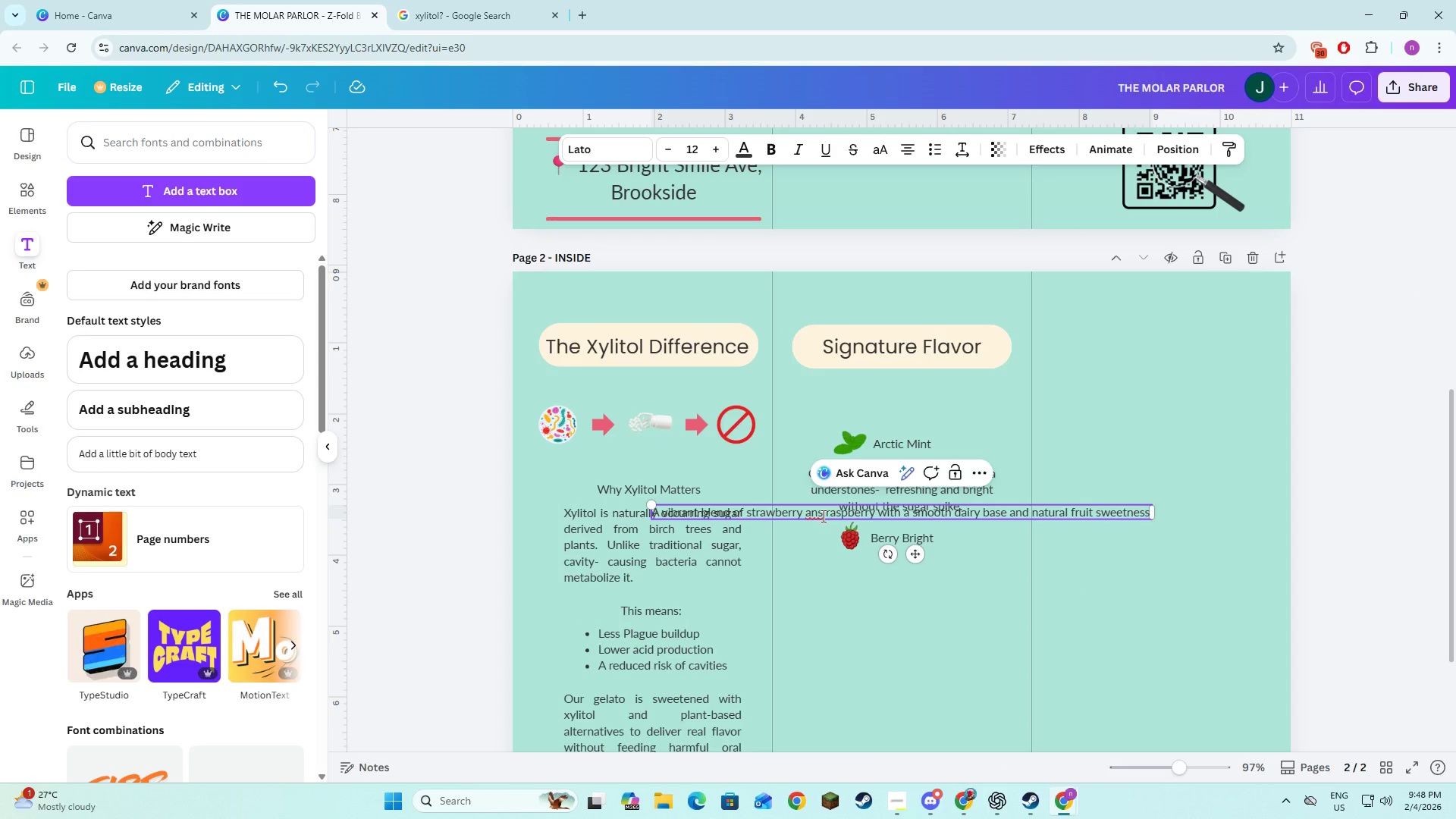 
key(Backspace)
 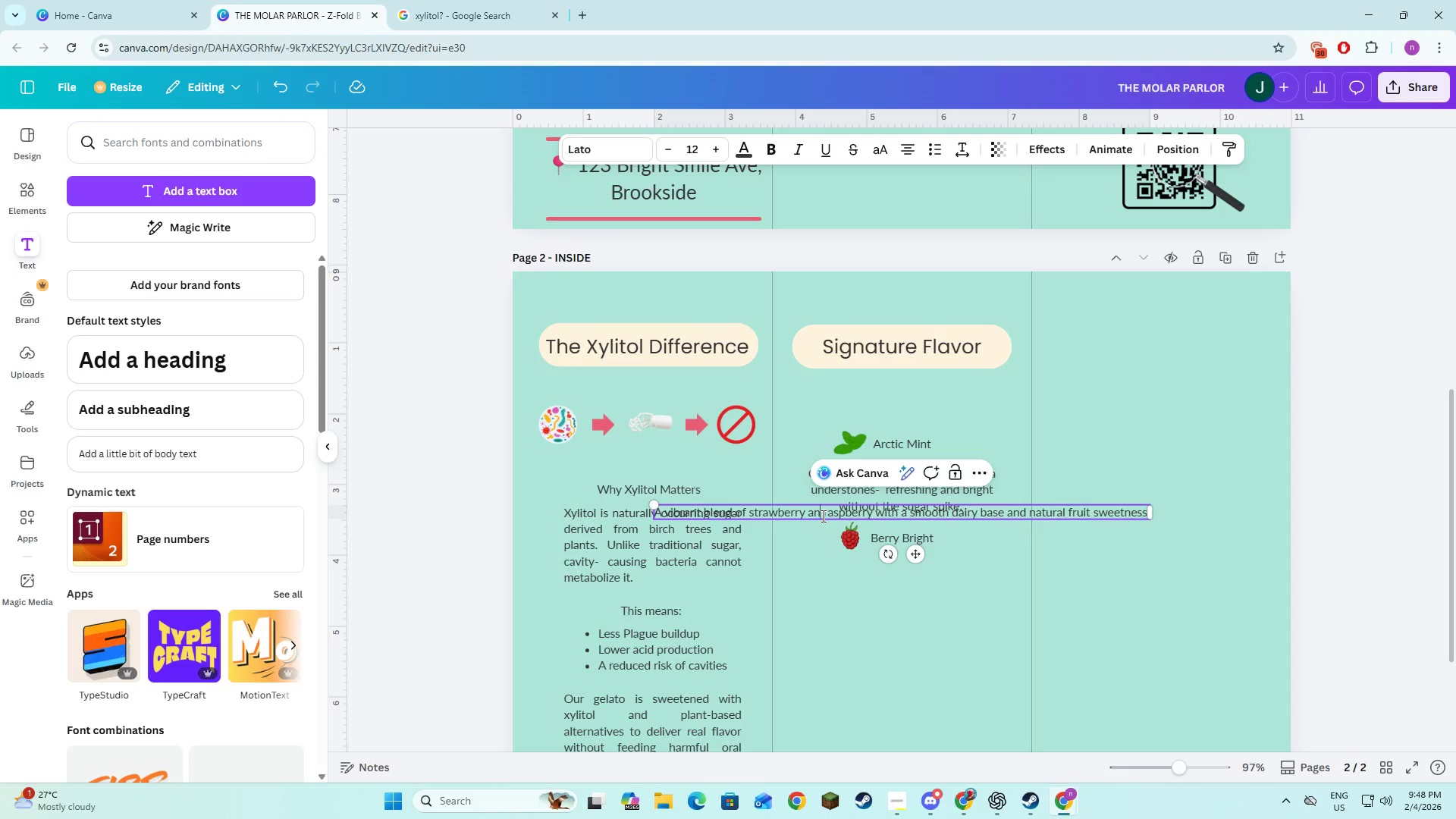 
key(D)
 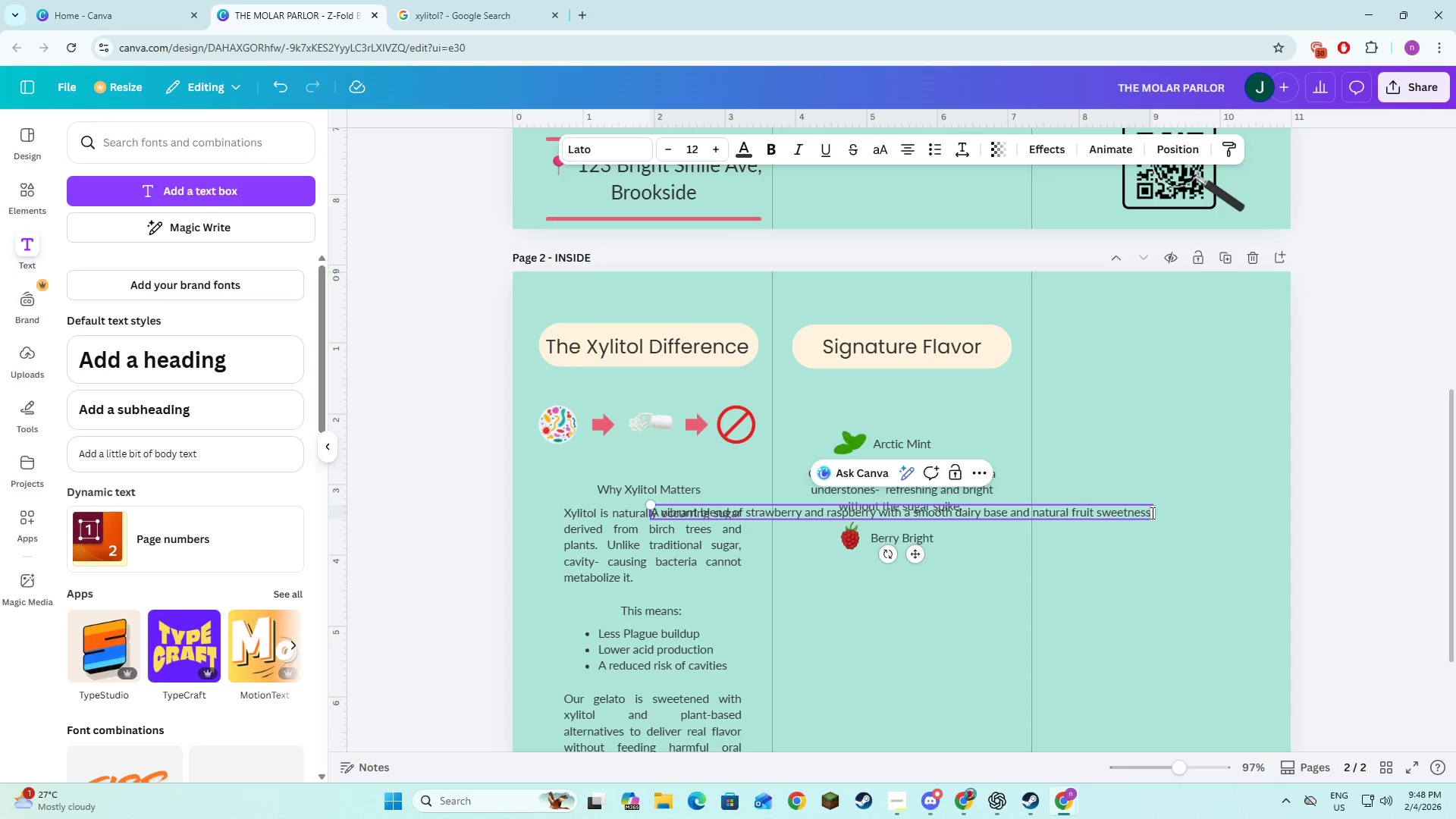 
left_click_drag(start_coordinate=[1154, 513], to_coordinate=[889, 527])
 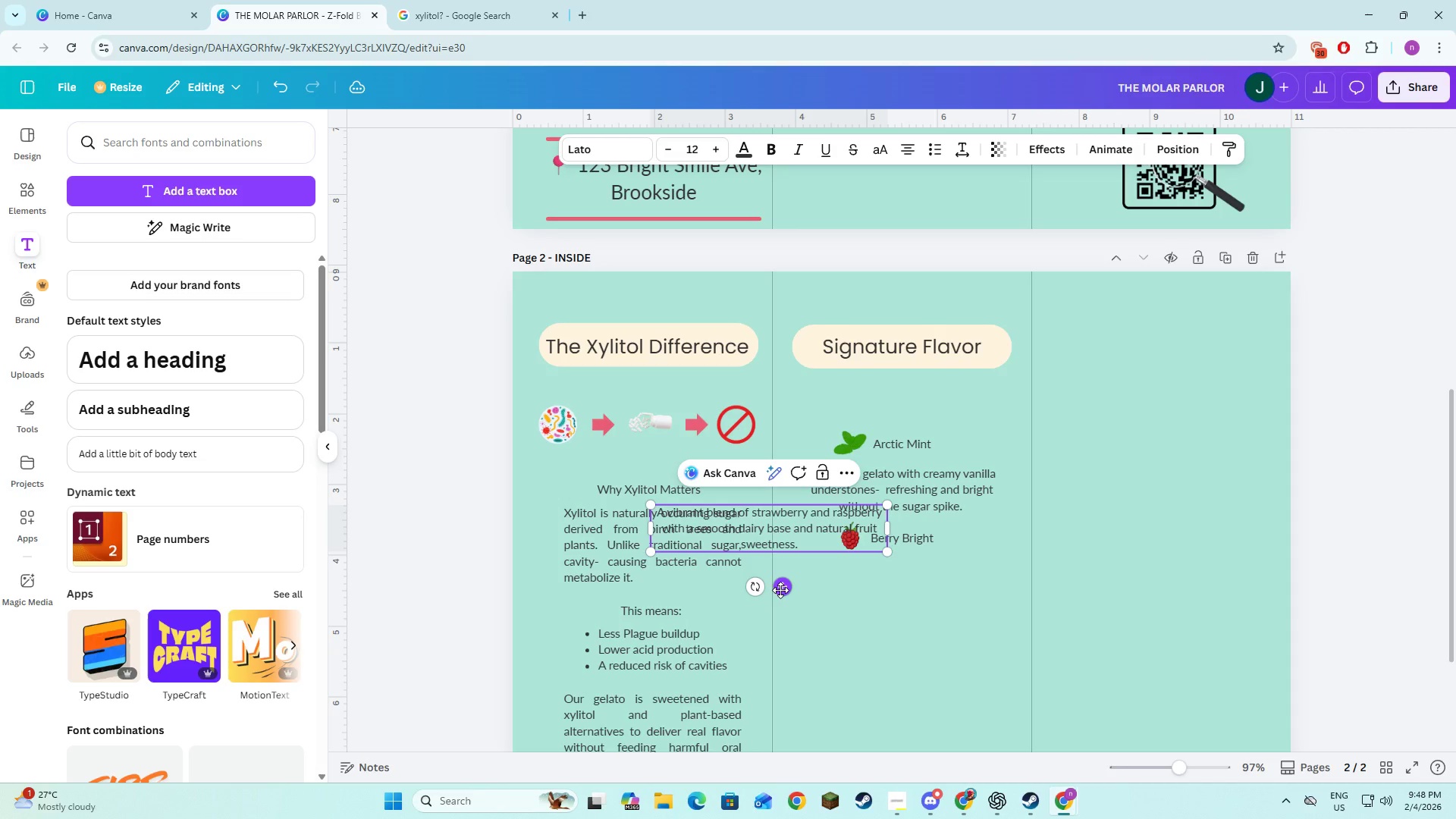 
left_click_drag(start_coordinate=[780, 590], to_coordinate=[921, 660])
 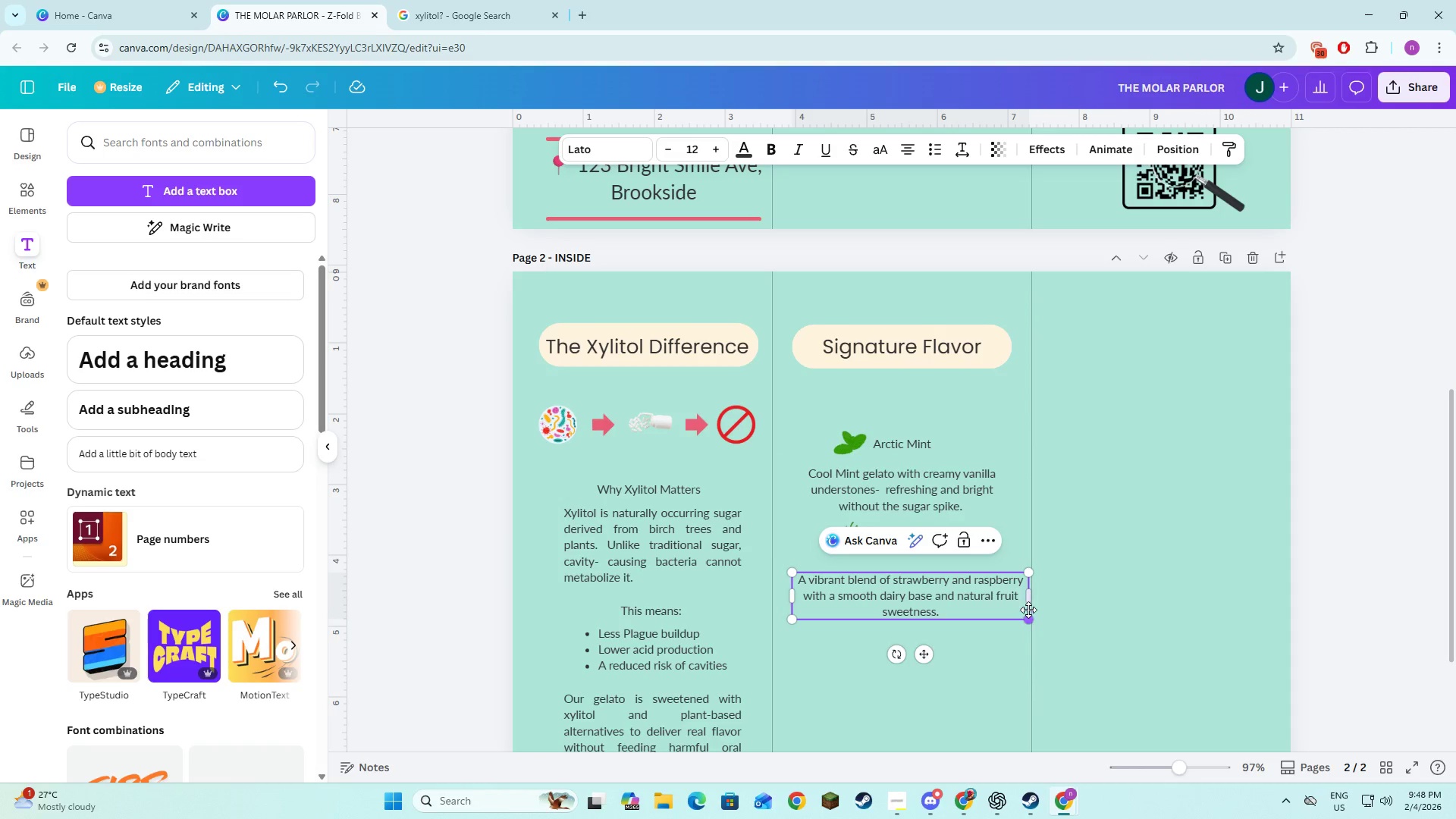 
left_click_drag(start_coordinate=[1032, 598], to_coordinate=[1018, 597])
 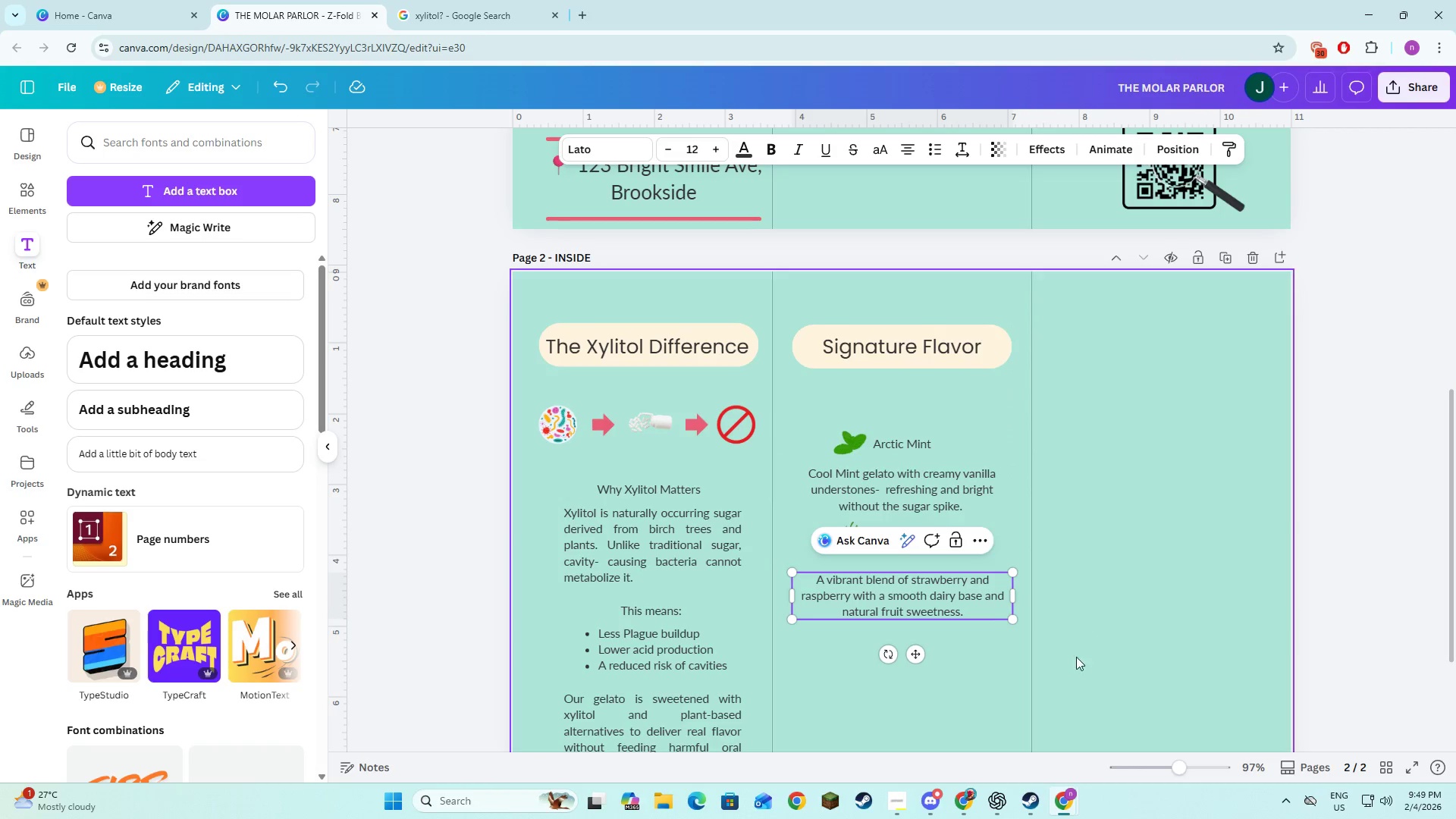 
left_click([1083, 658])
 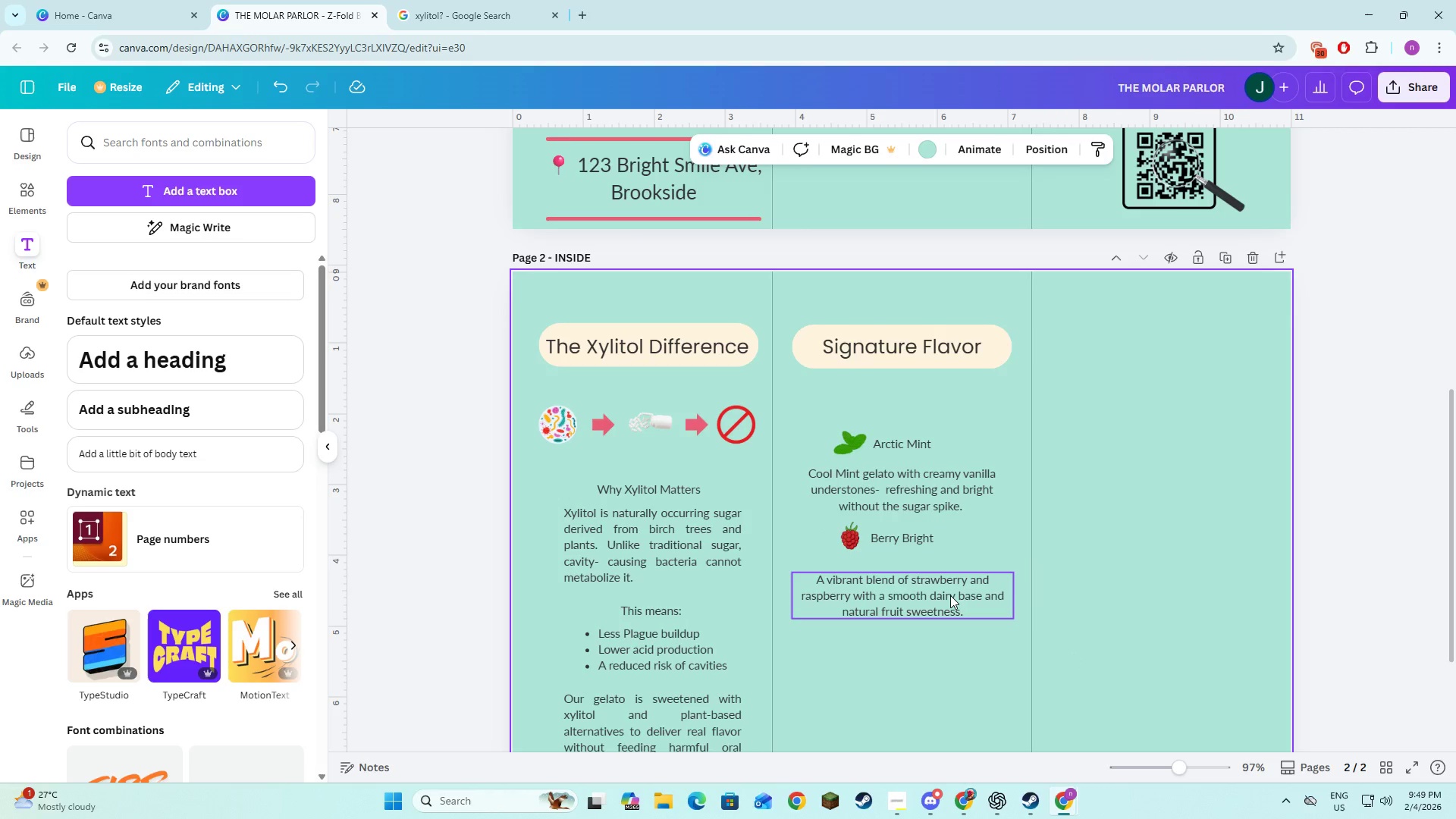 
left_click([950, 595])
 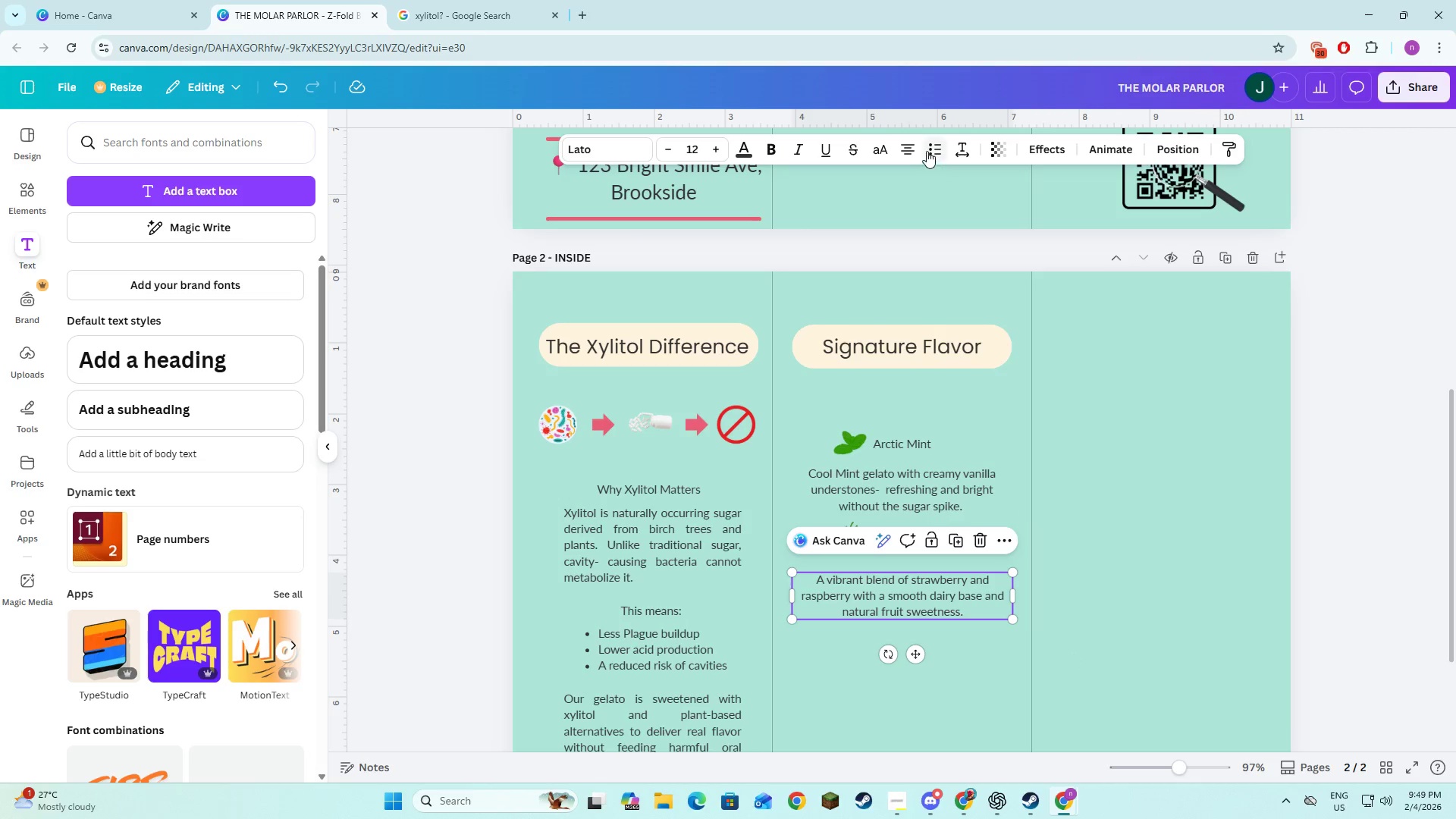 
left_click([913, 147])
 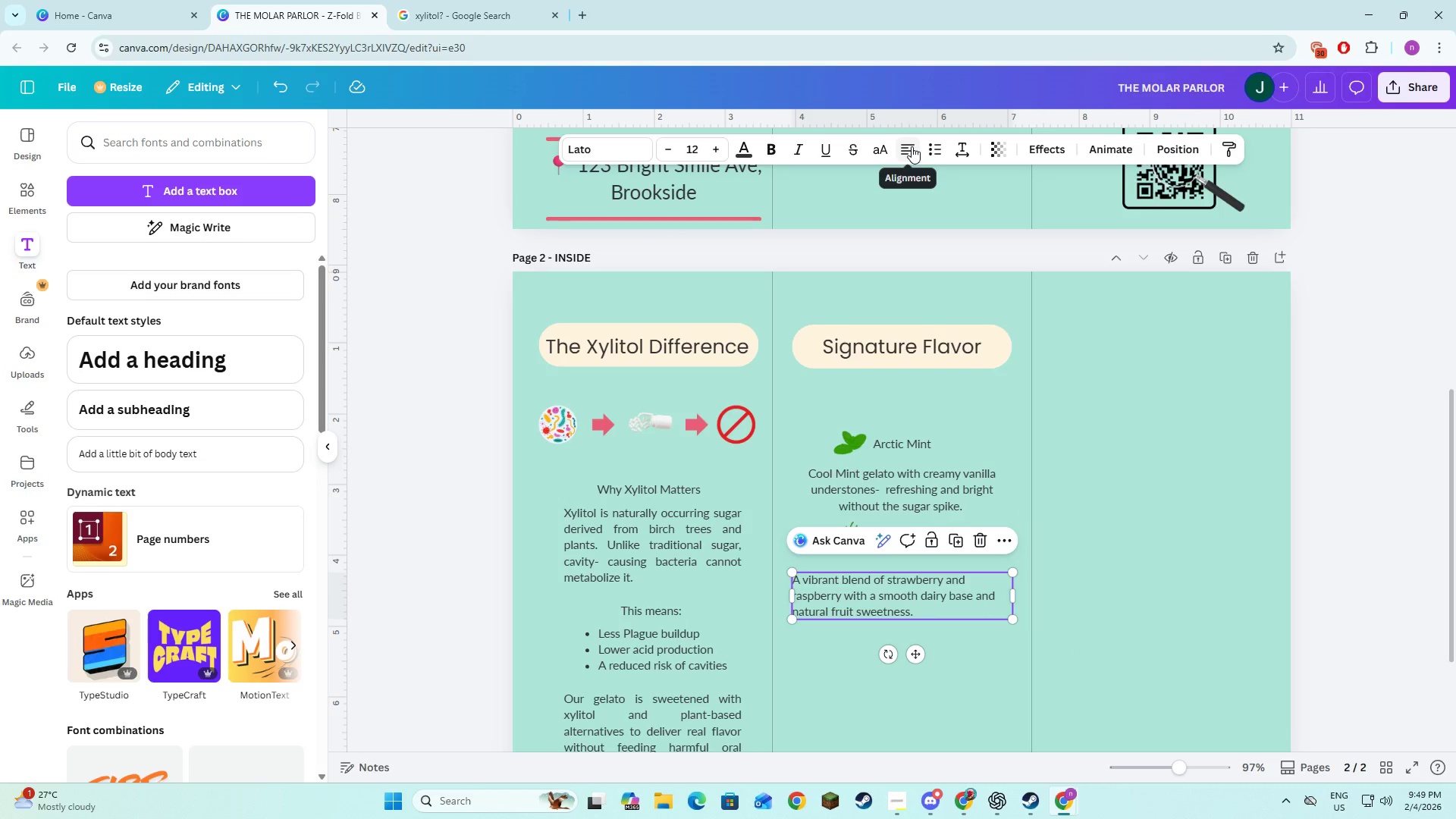 
left_click([912, 146])
 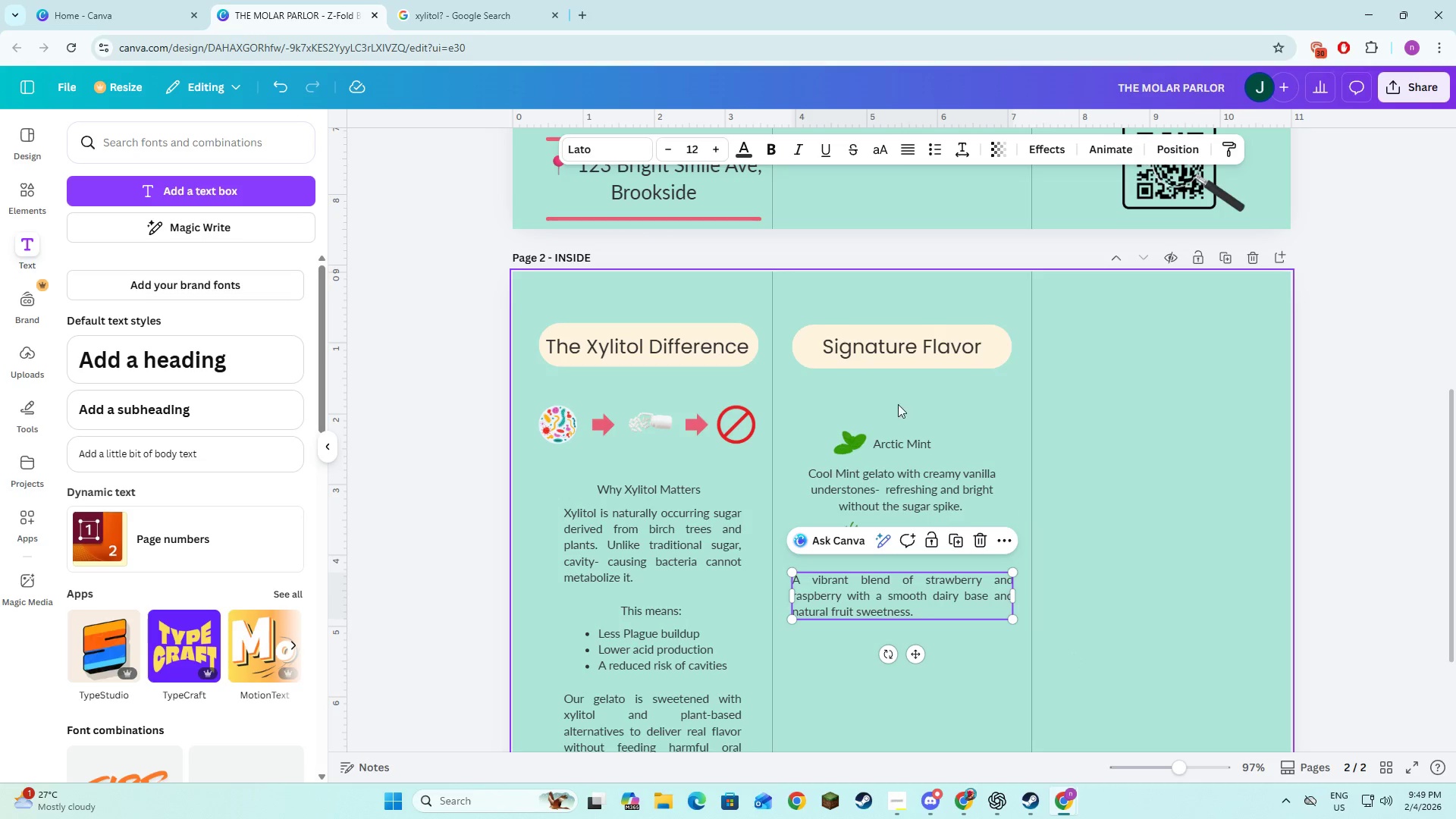 
left_click([912, 494])
 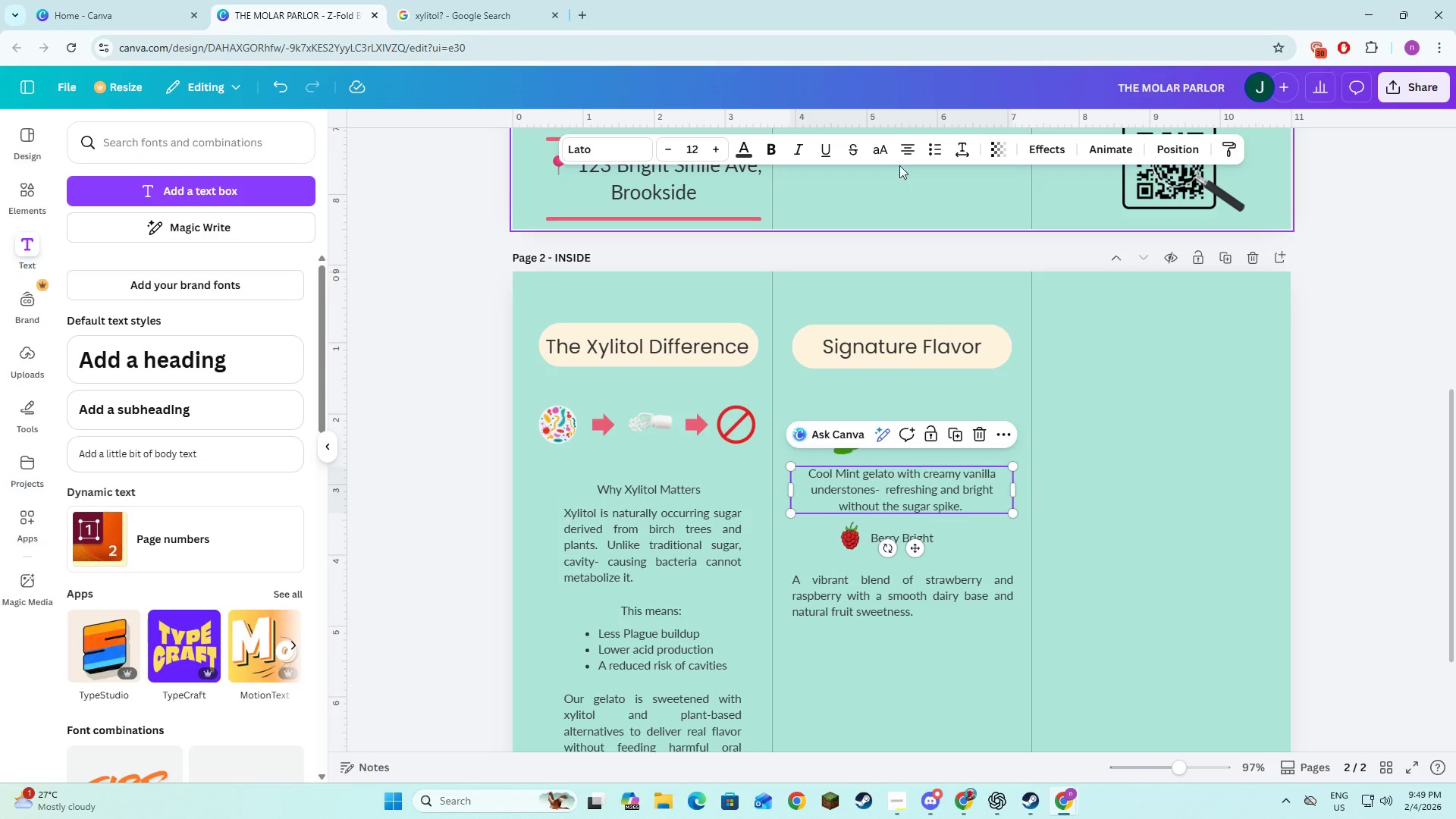 
left_click([901, 152])
 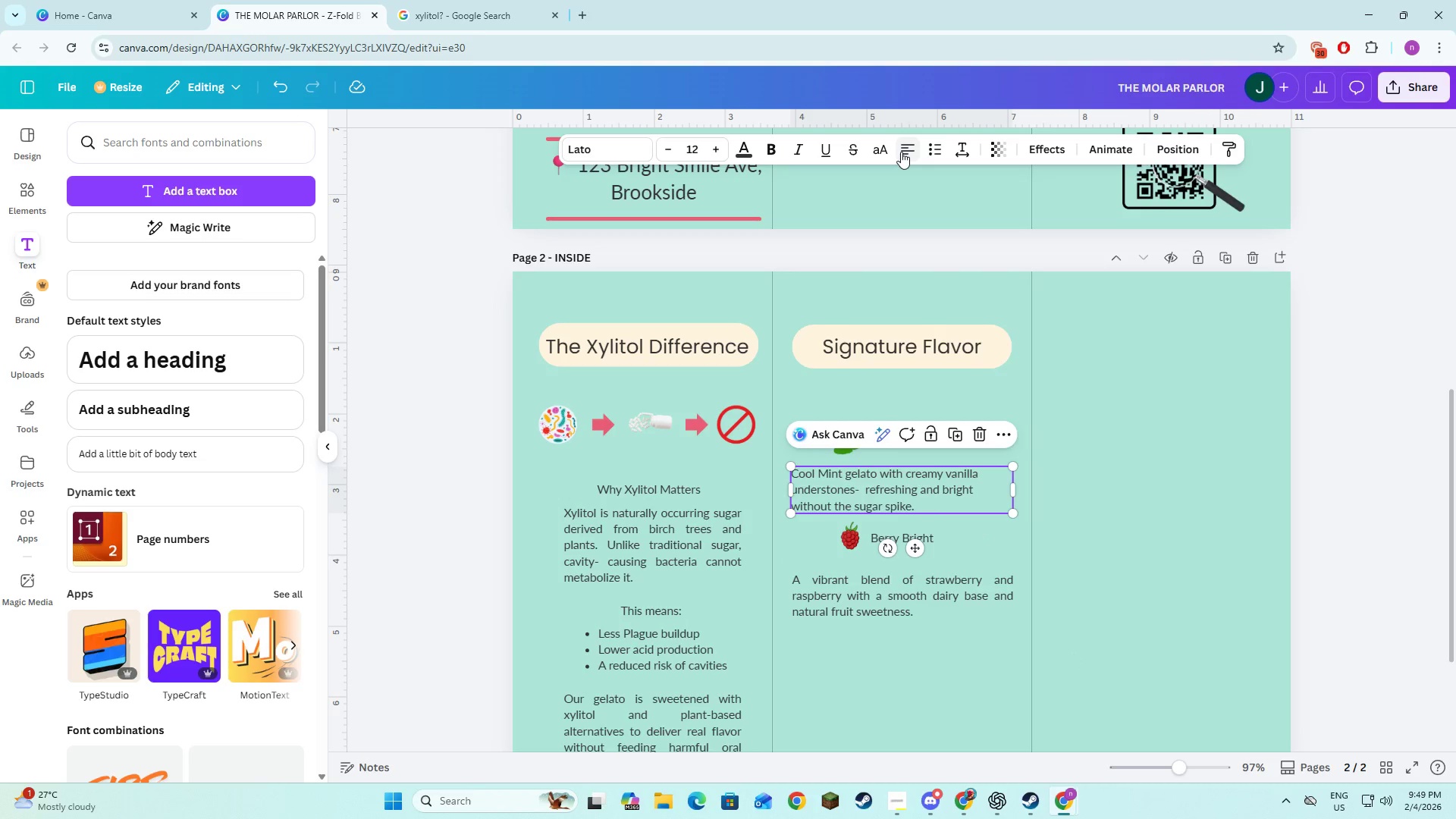 
left_click([901, 152])
 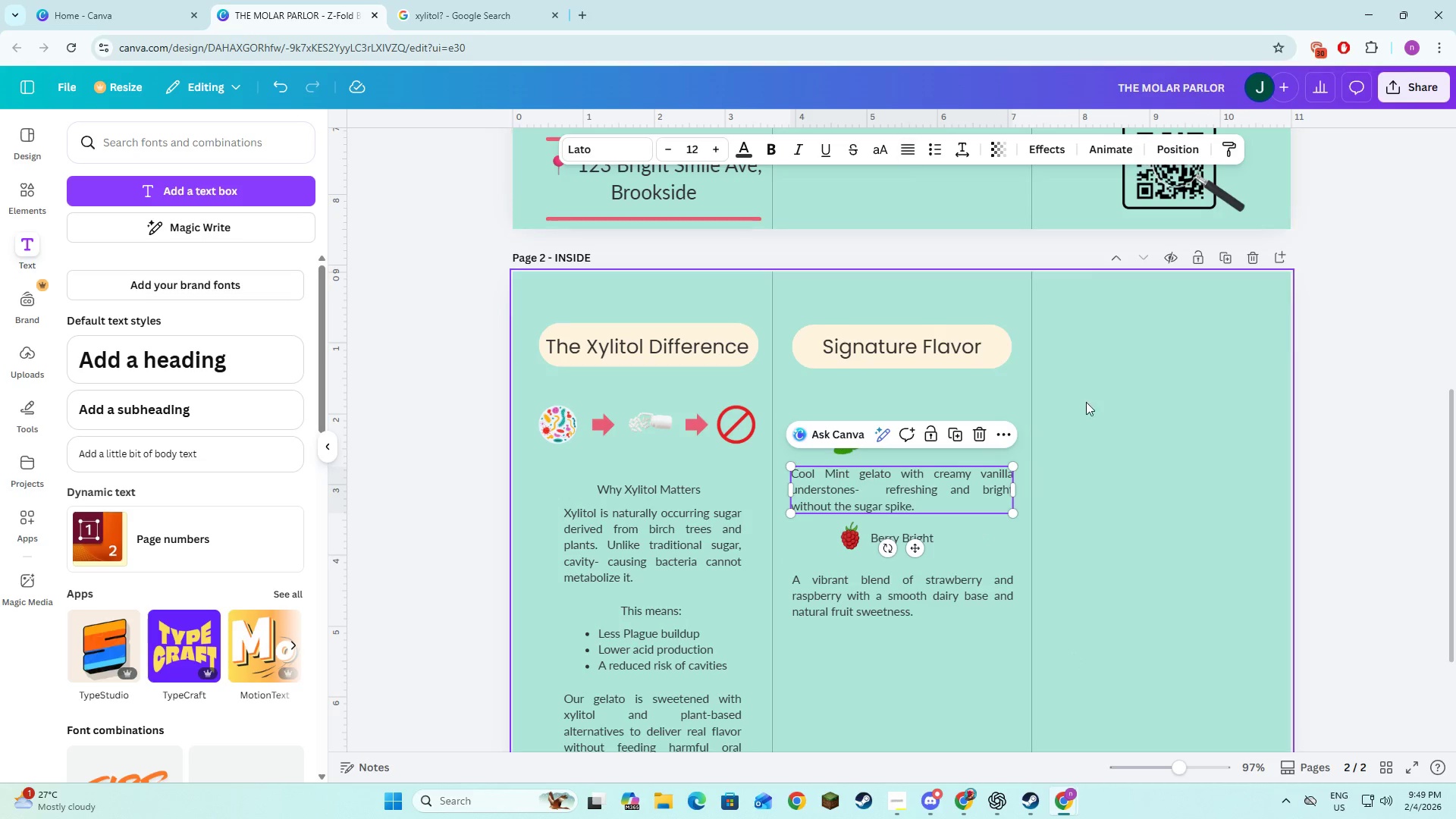 
left_click([1098, 434])
 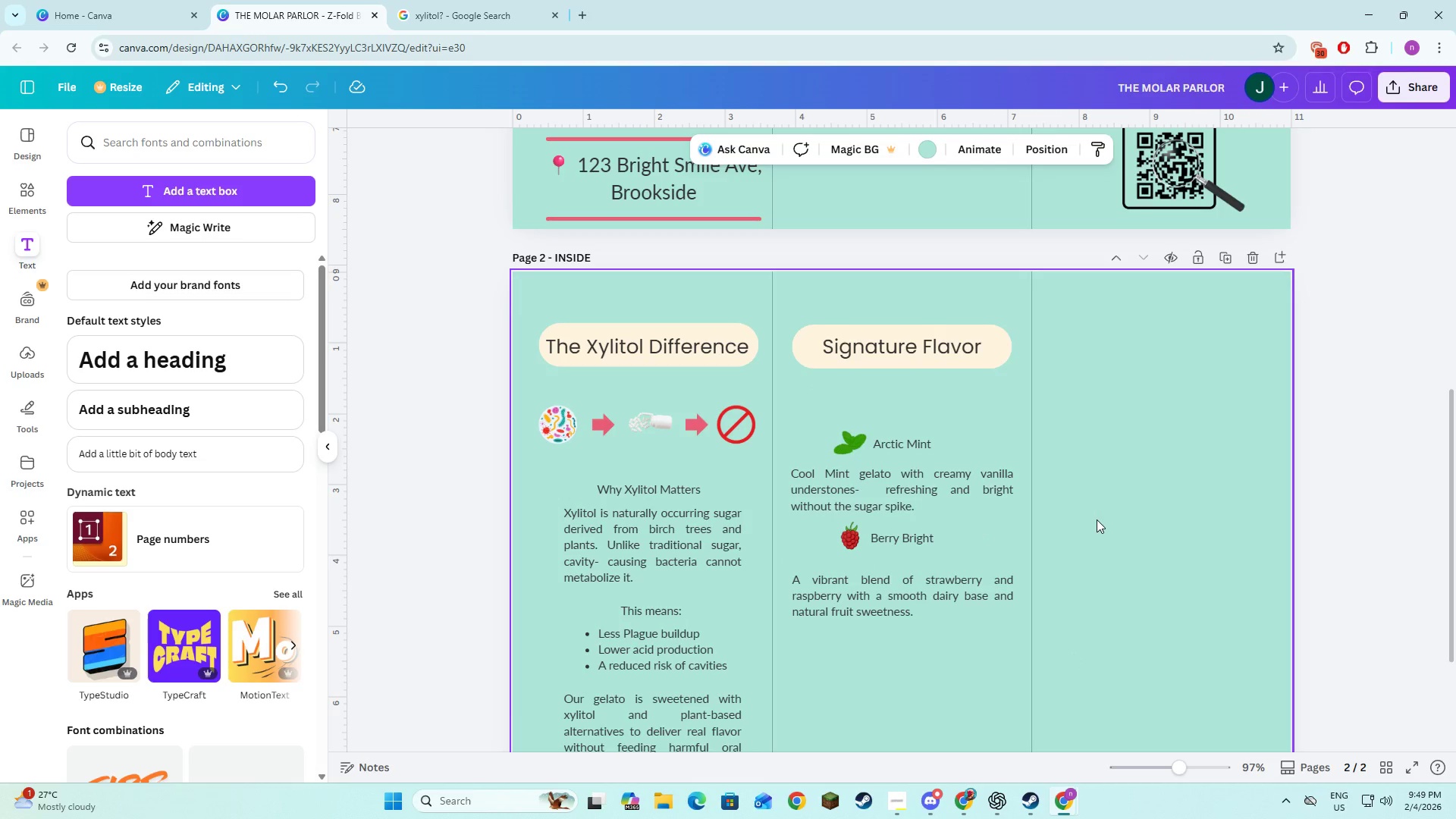 
left_click([965, 504])
 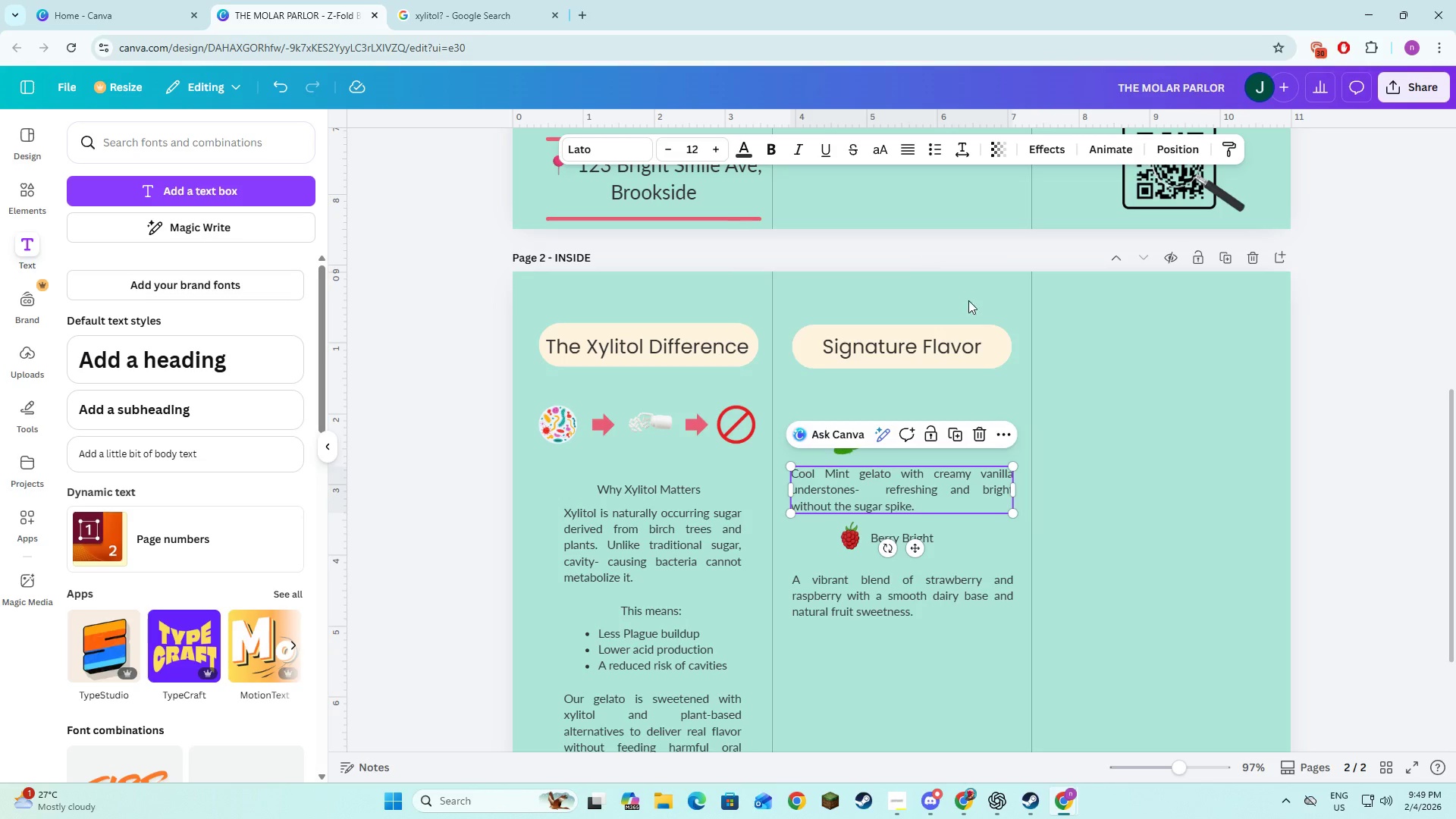 
left_click([1159, 479])
 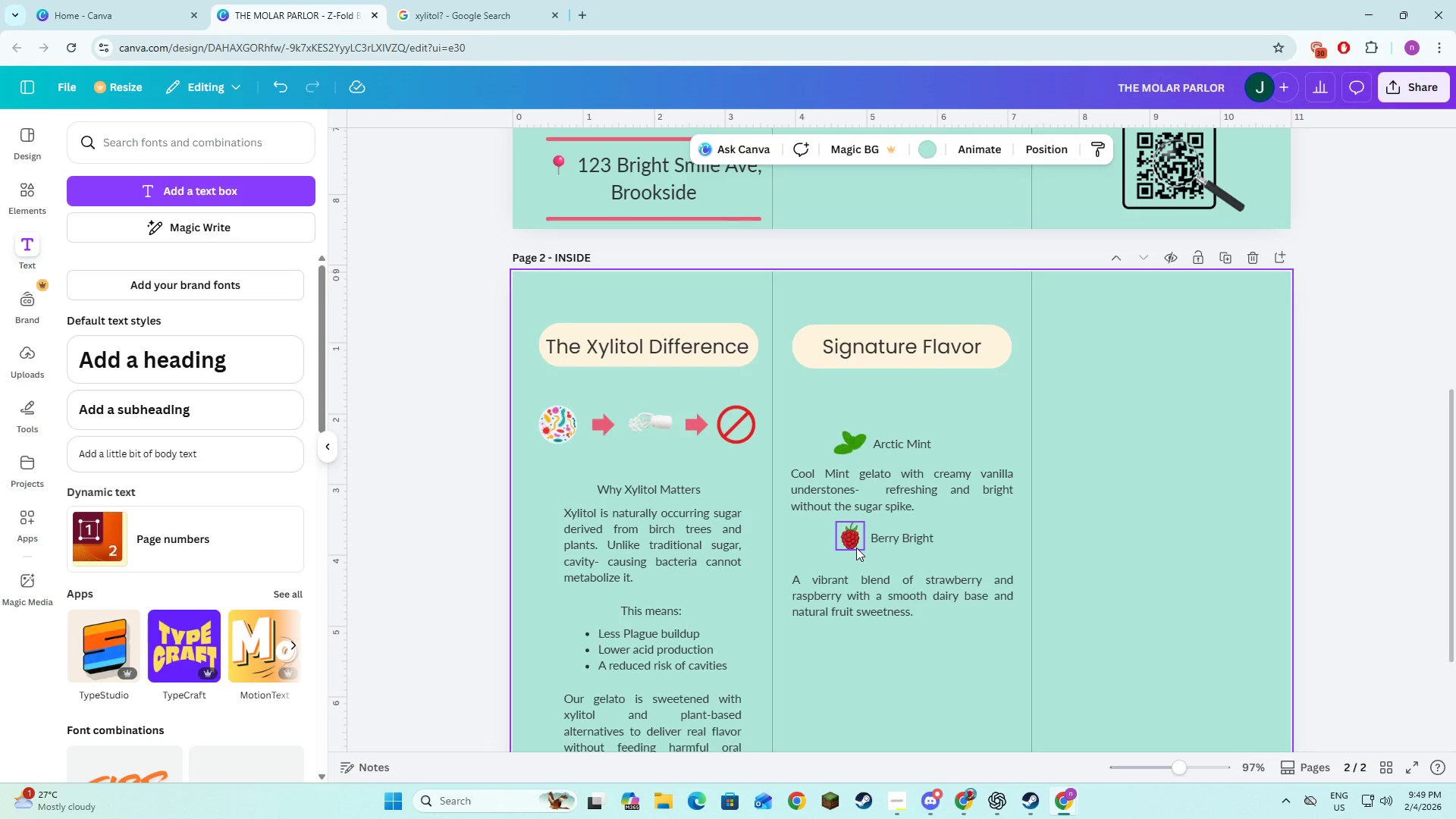 
hold_key(key=ShiftLeft, duration=1.11)
left_click([849, 543])
 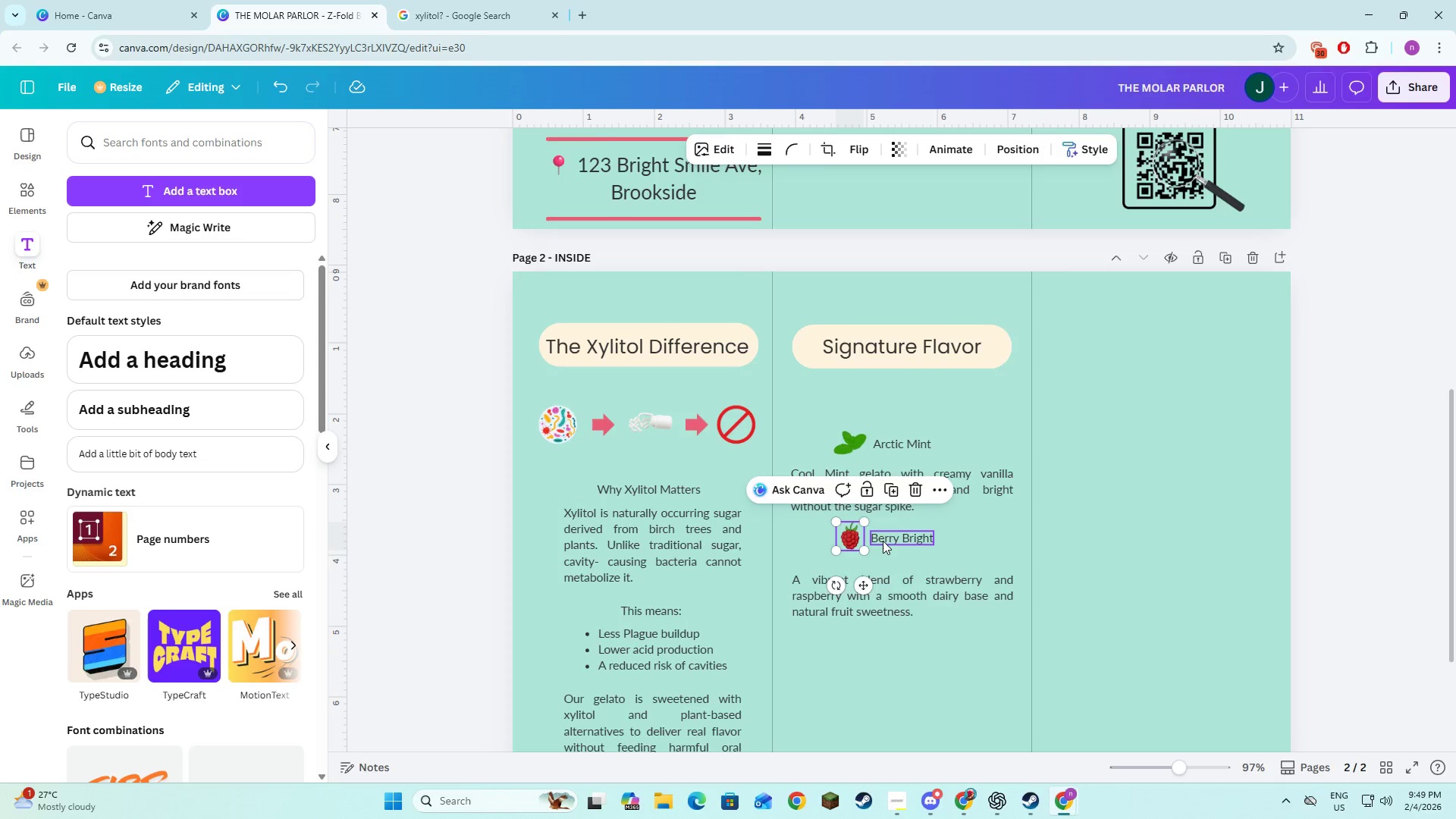 
double_click([883, 541])
 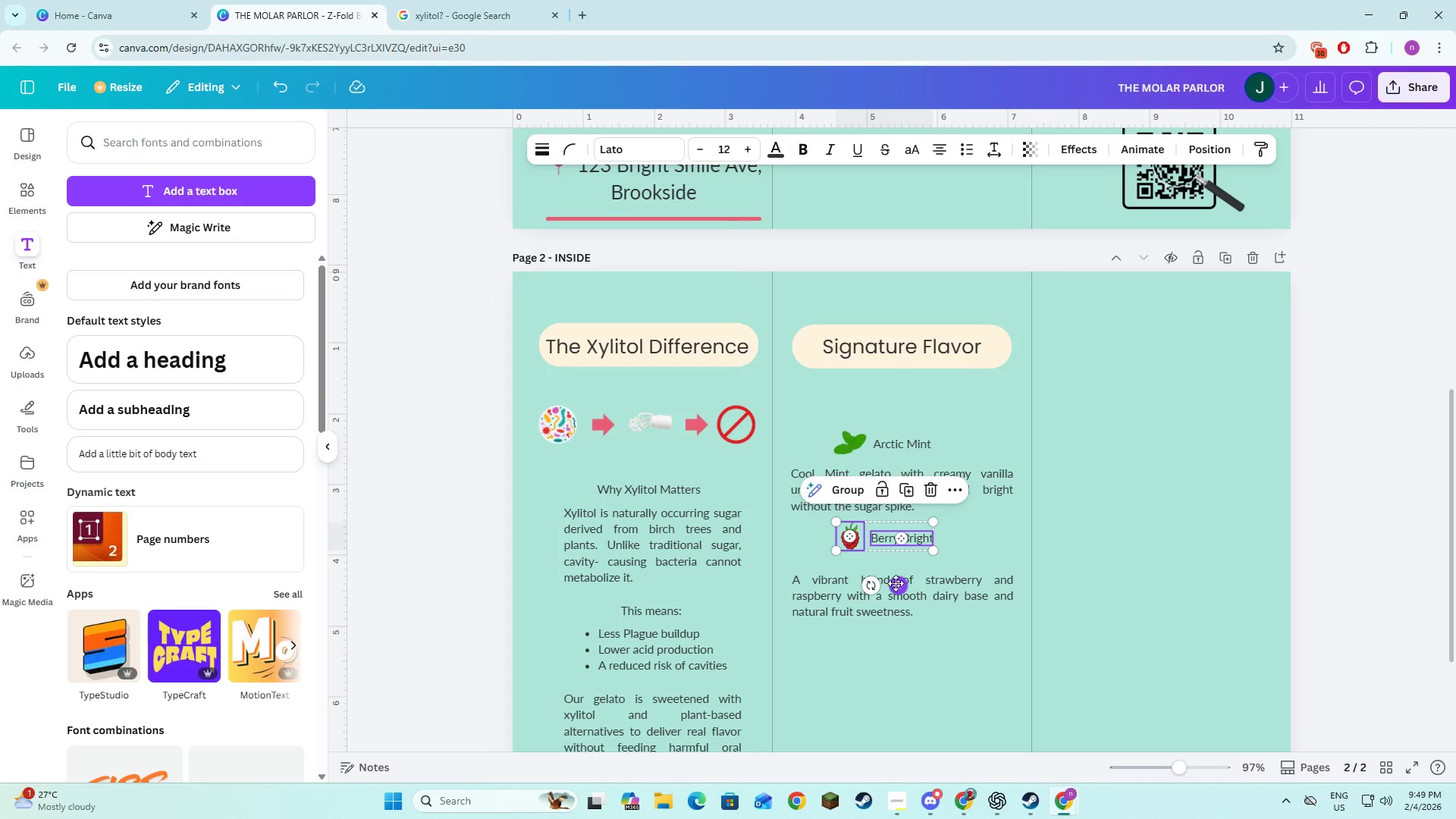 
left_click_drag(start_coordinate=[896, 585], to_coordinate=[896, 591])
 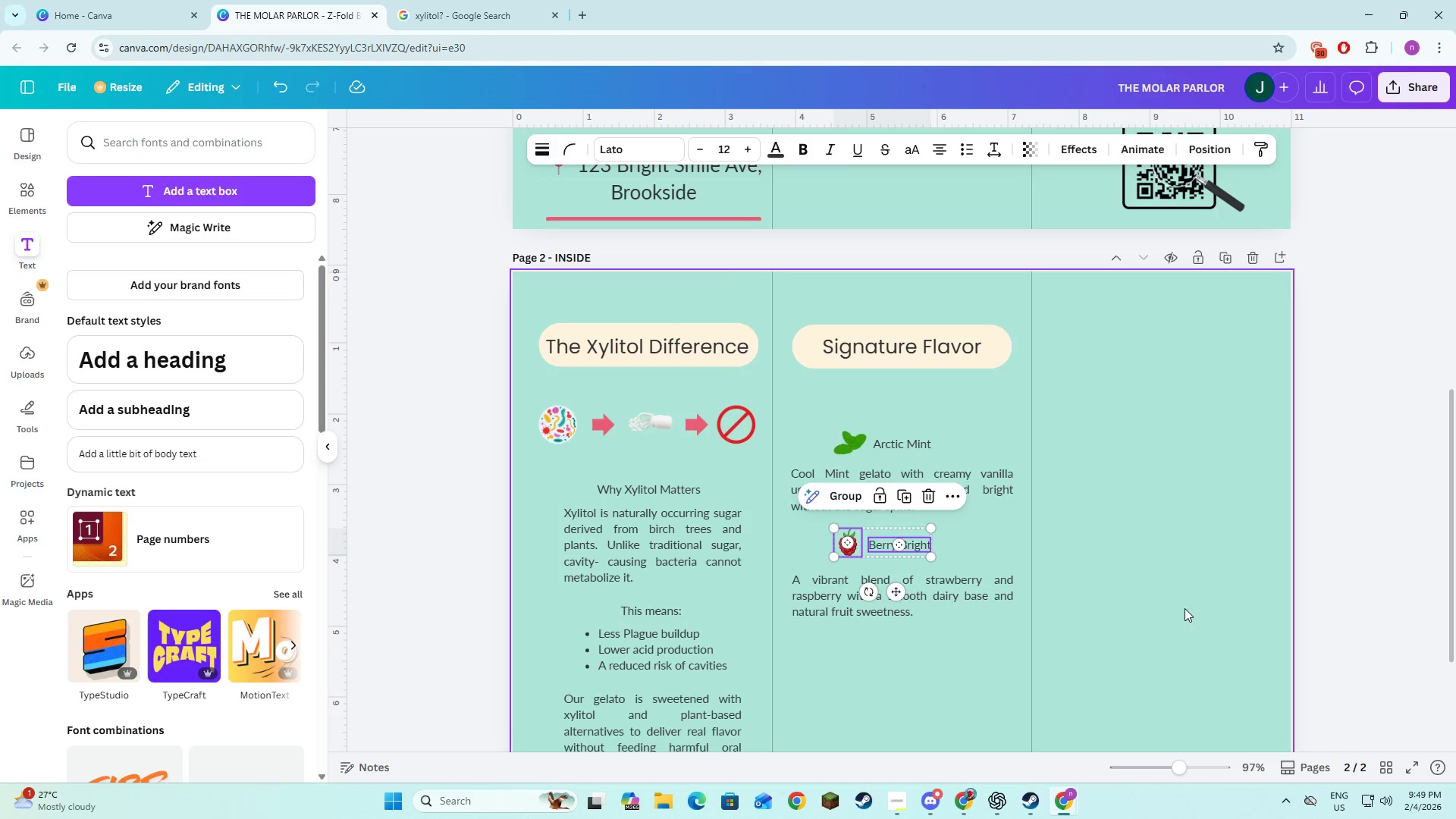 
left_click([1185, 608])
 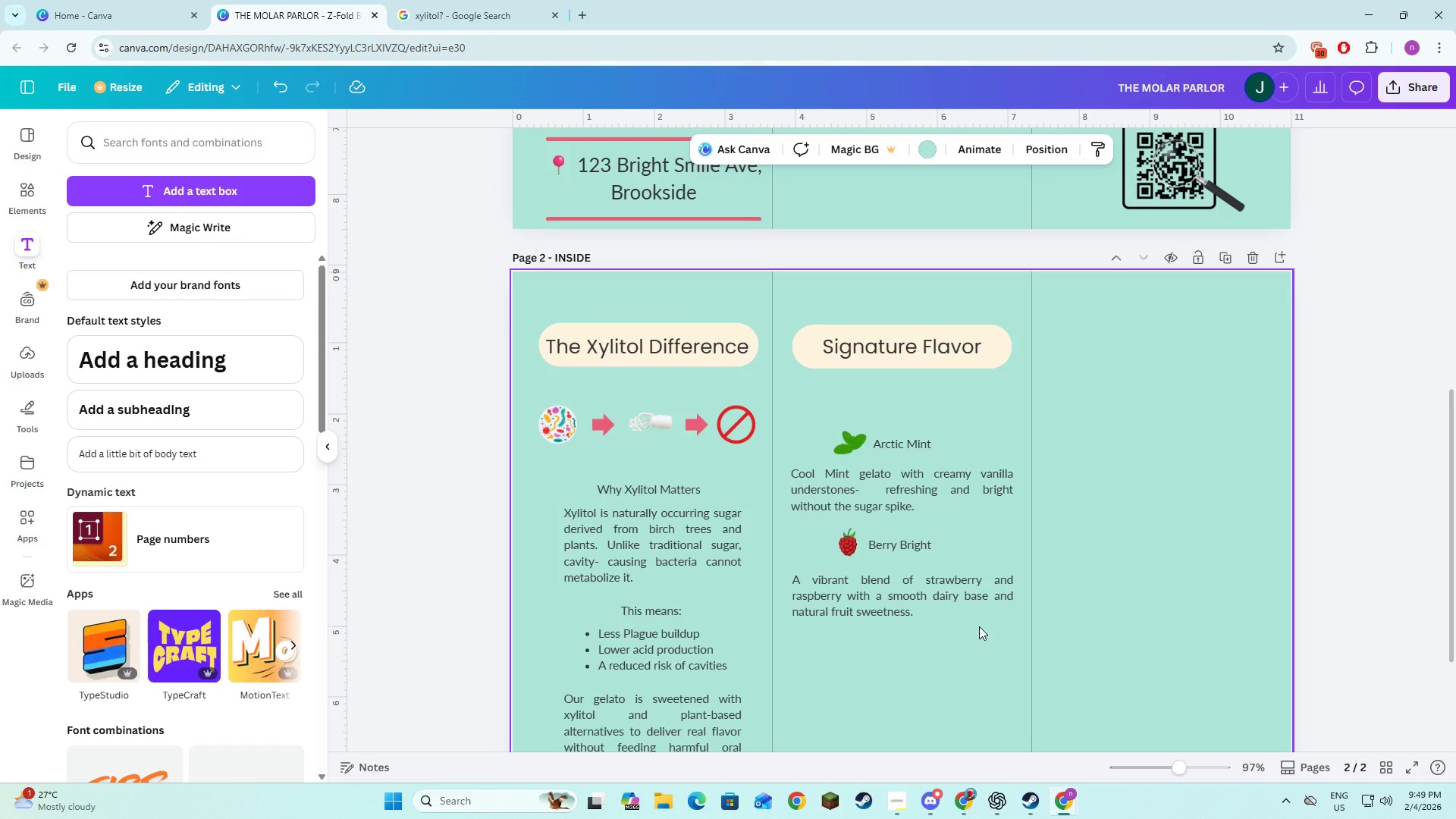 
scroll: coordinate [966, 617], scroll_direction: down, amount: 3.0
 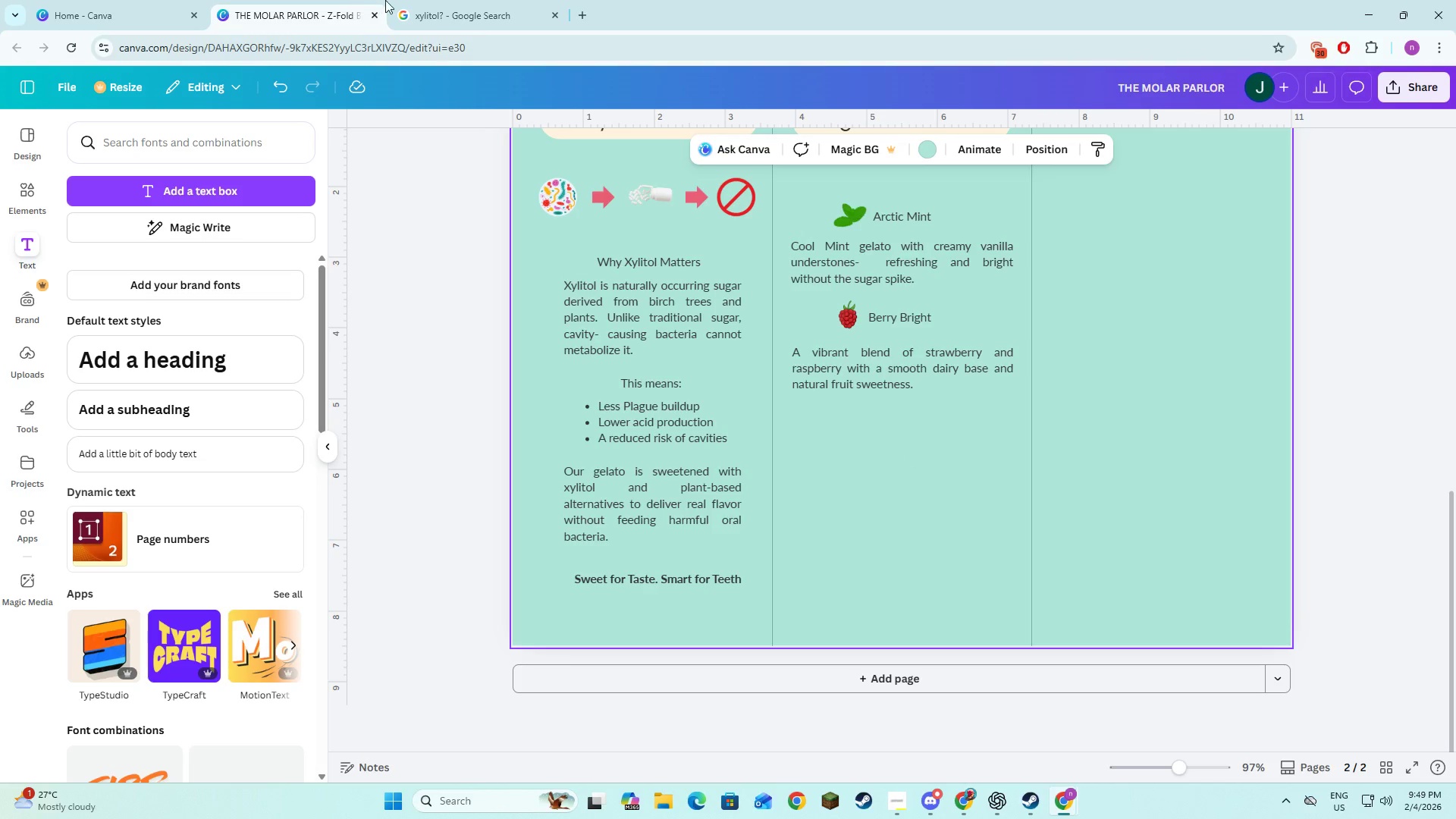 
left_click([410, 0])
 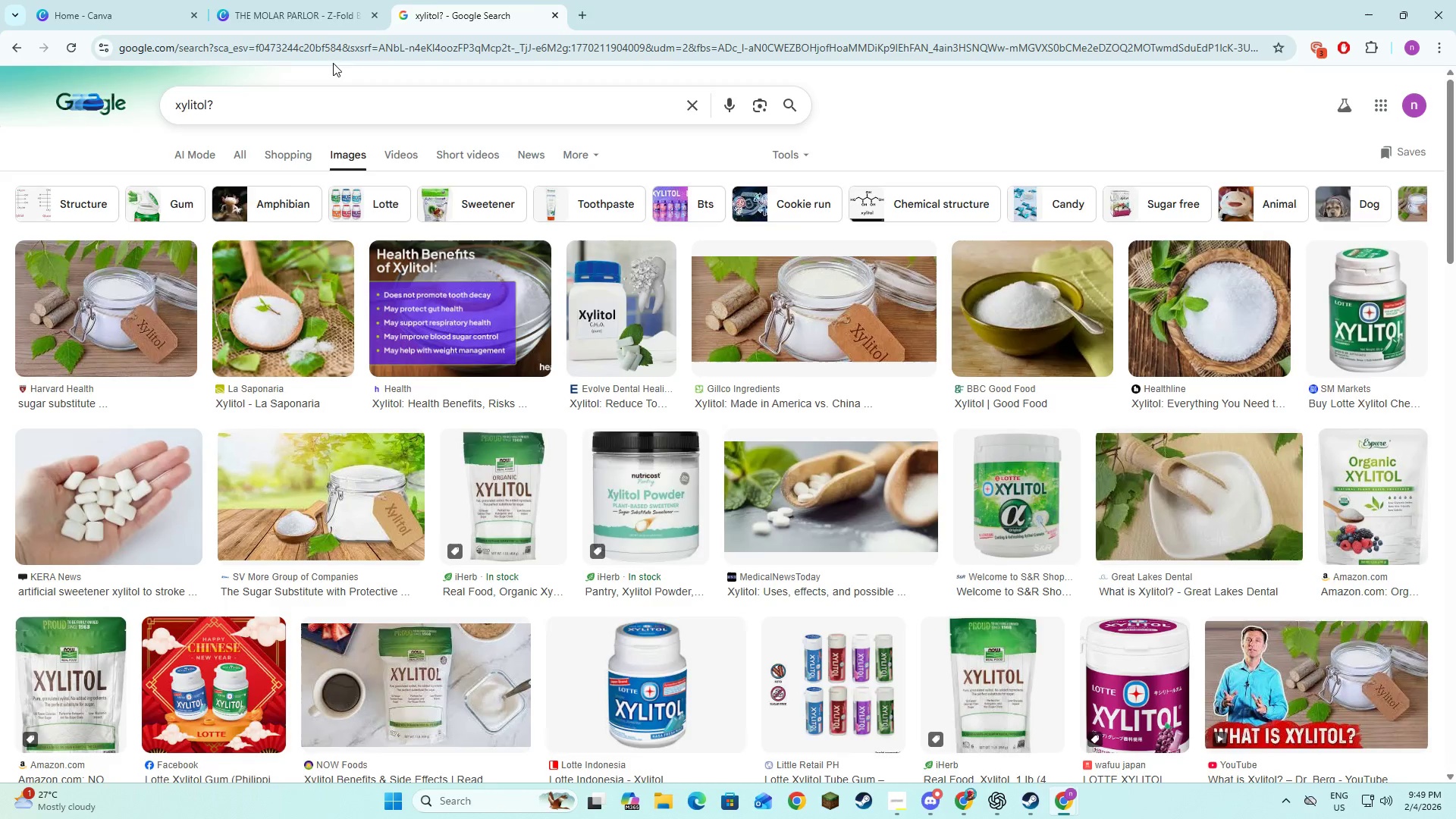 
left_click([304, 0])
 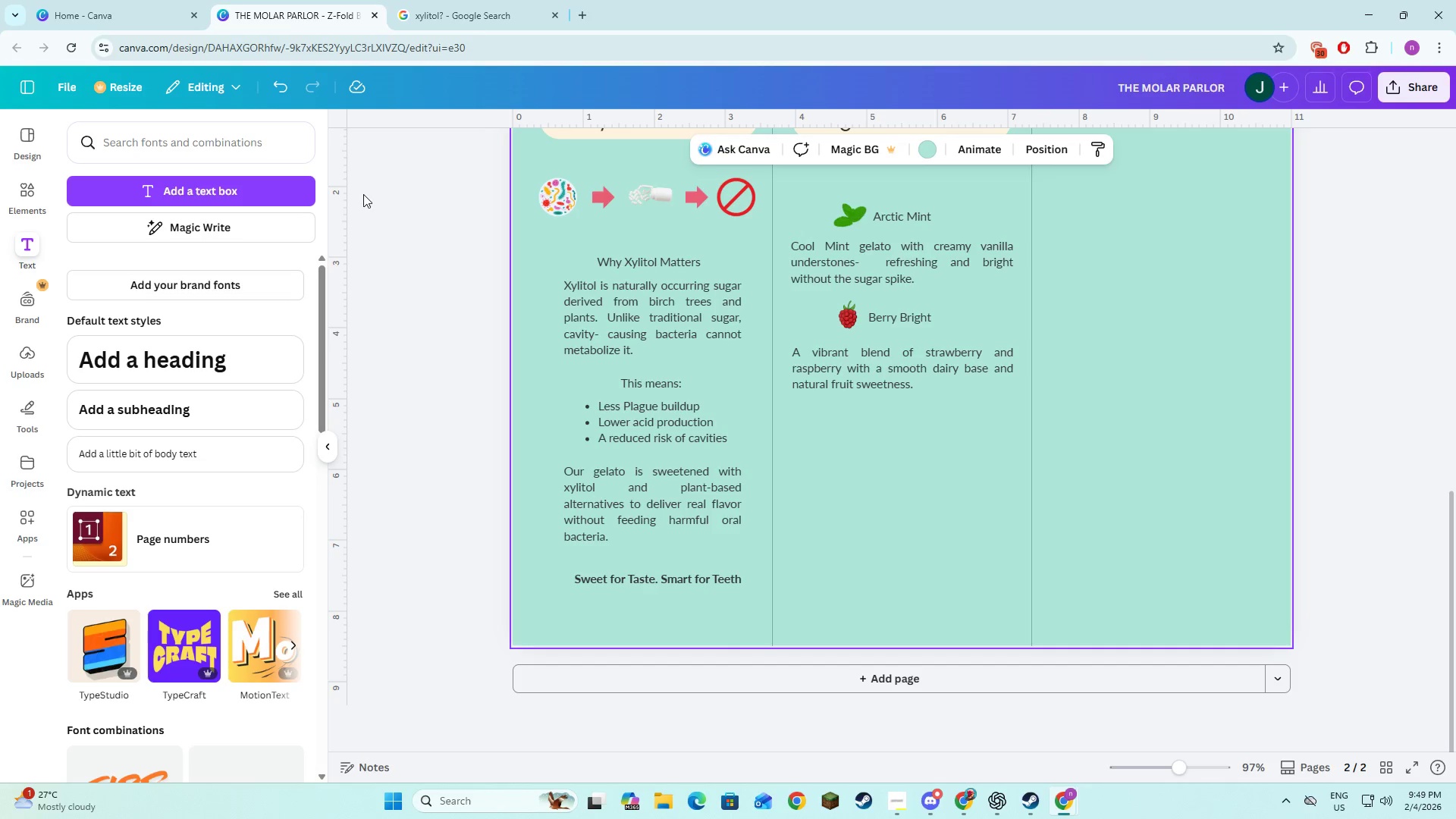 
key(Alt+Tab)
 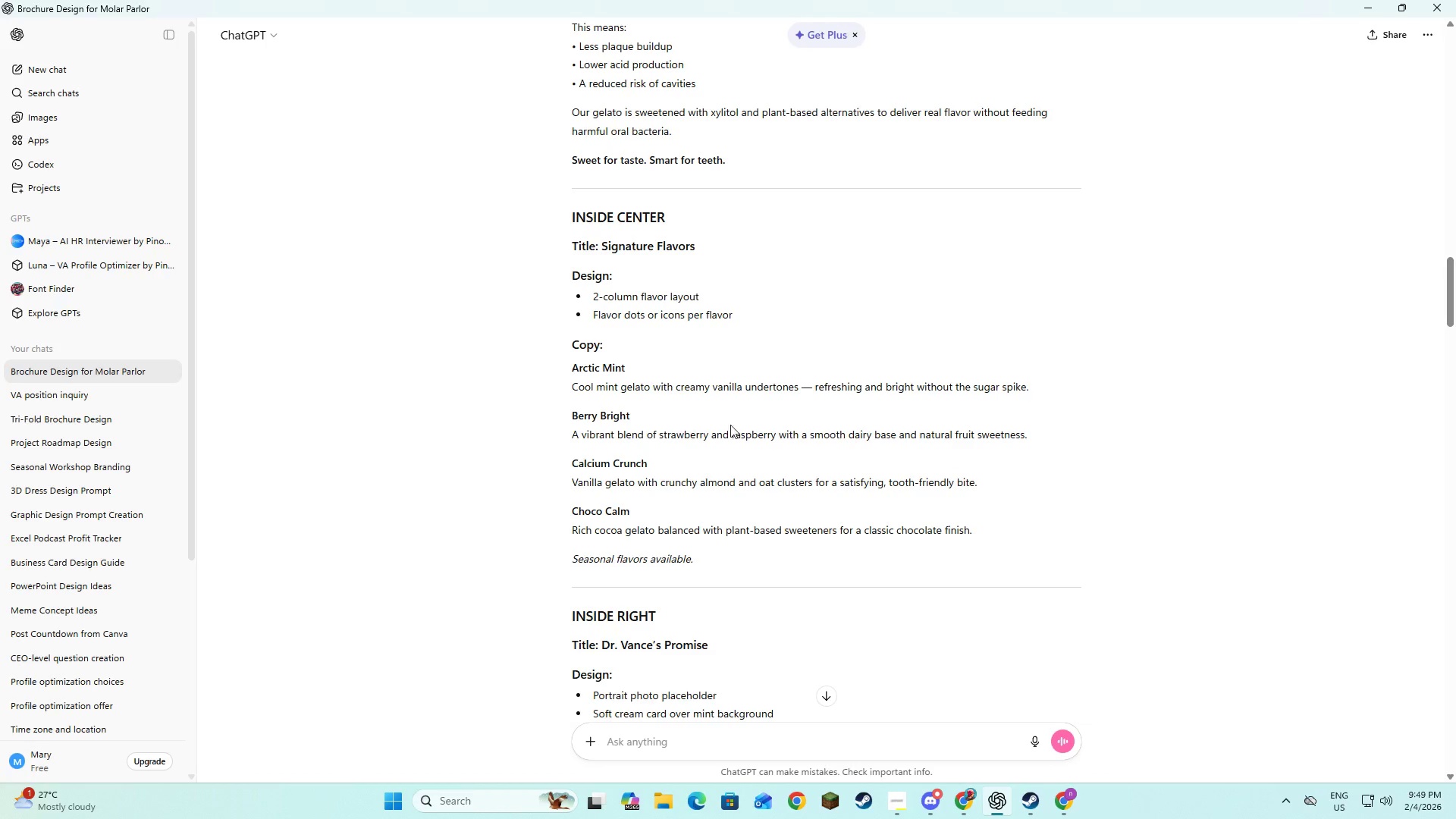 
key(Alt+Tab)
 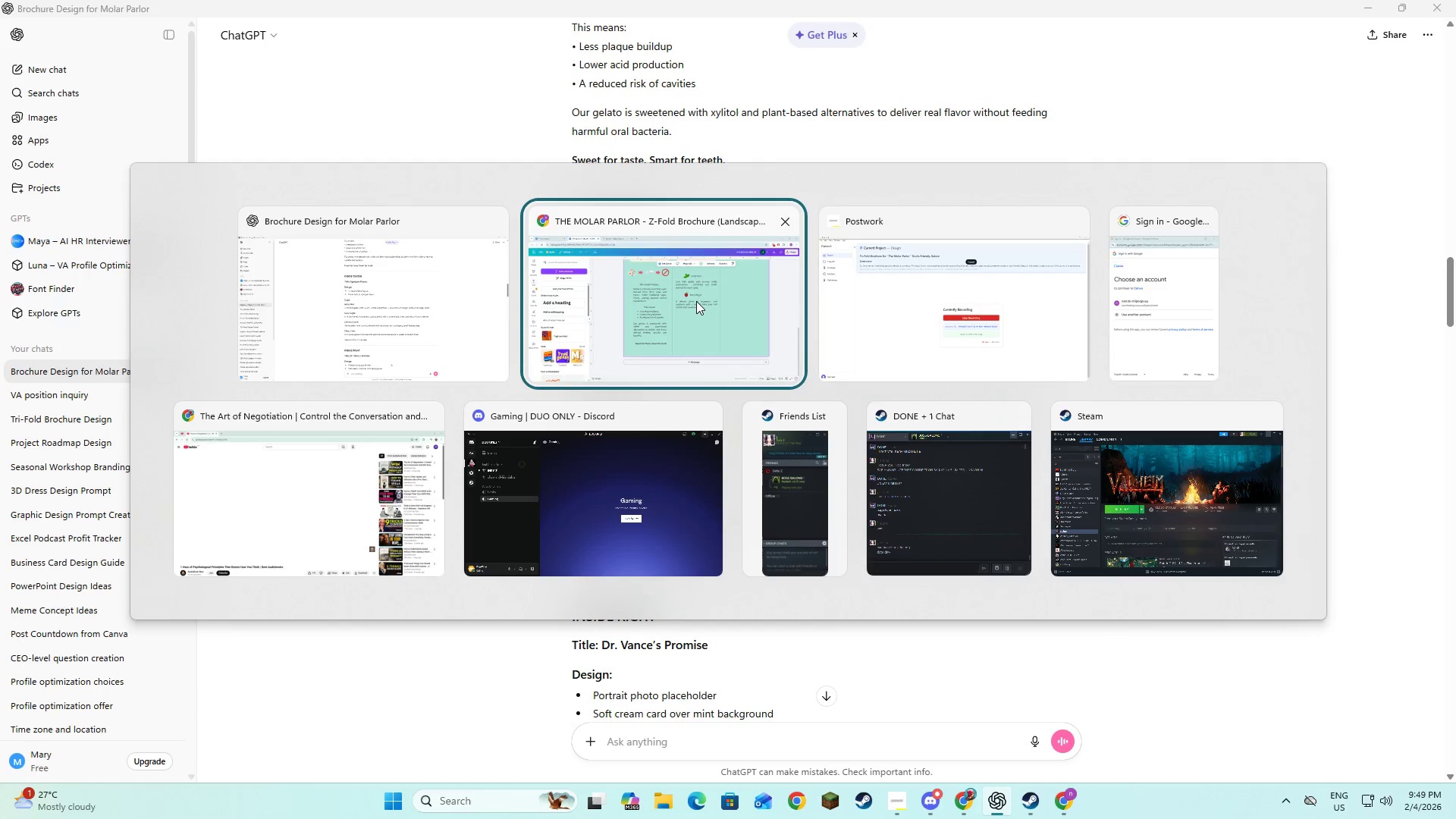 
left_click([696, 301])
 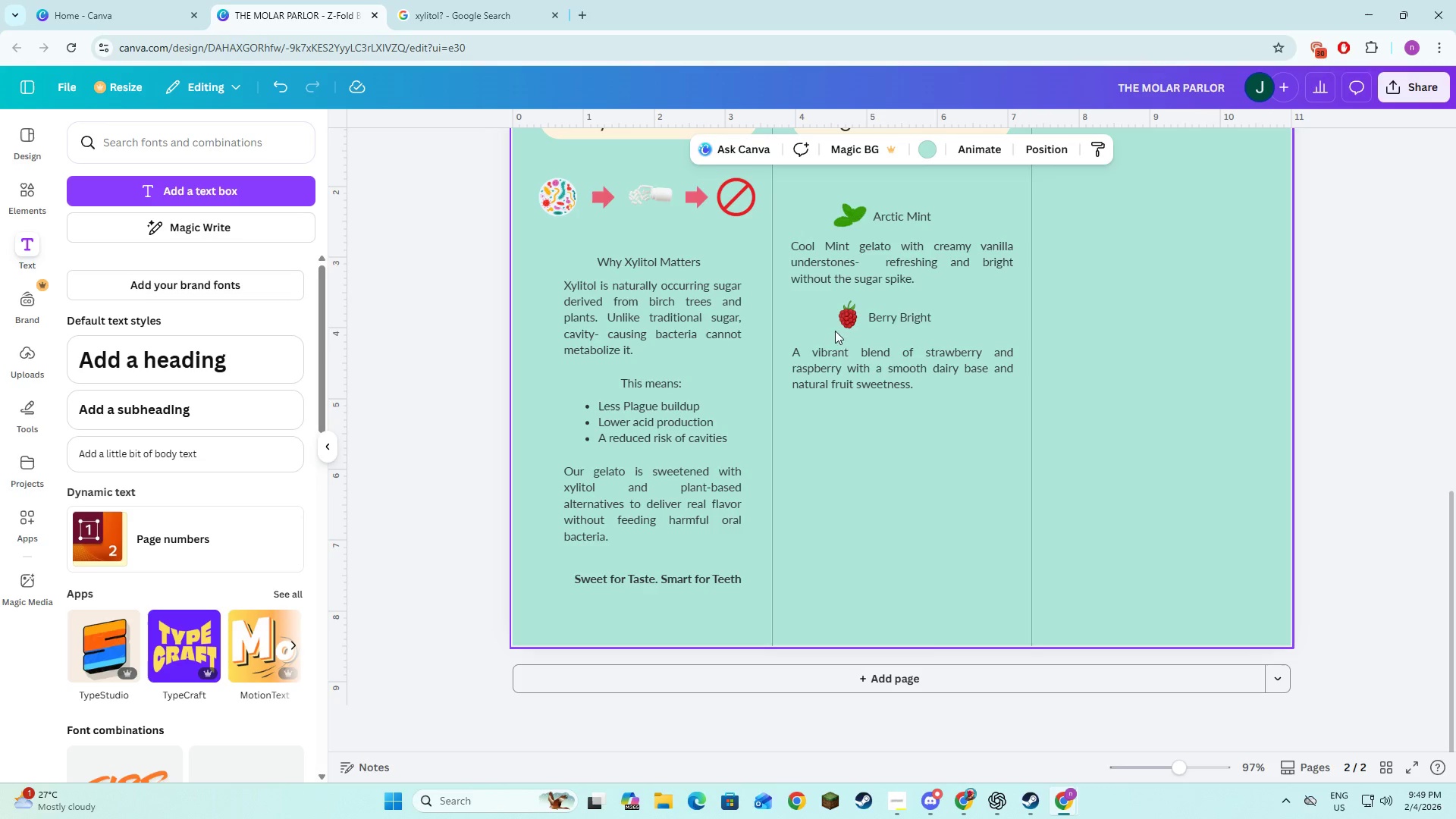 
left_click([889, 309])
 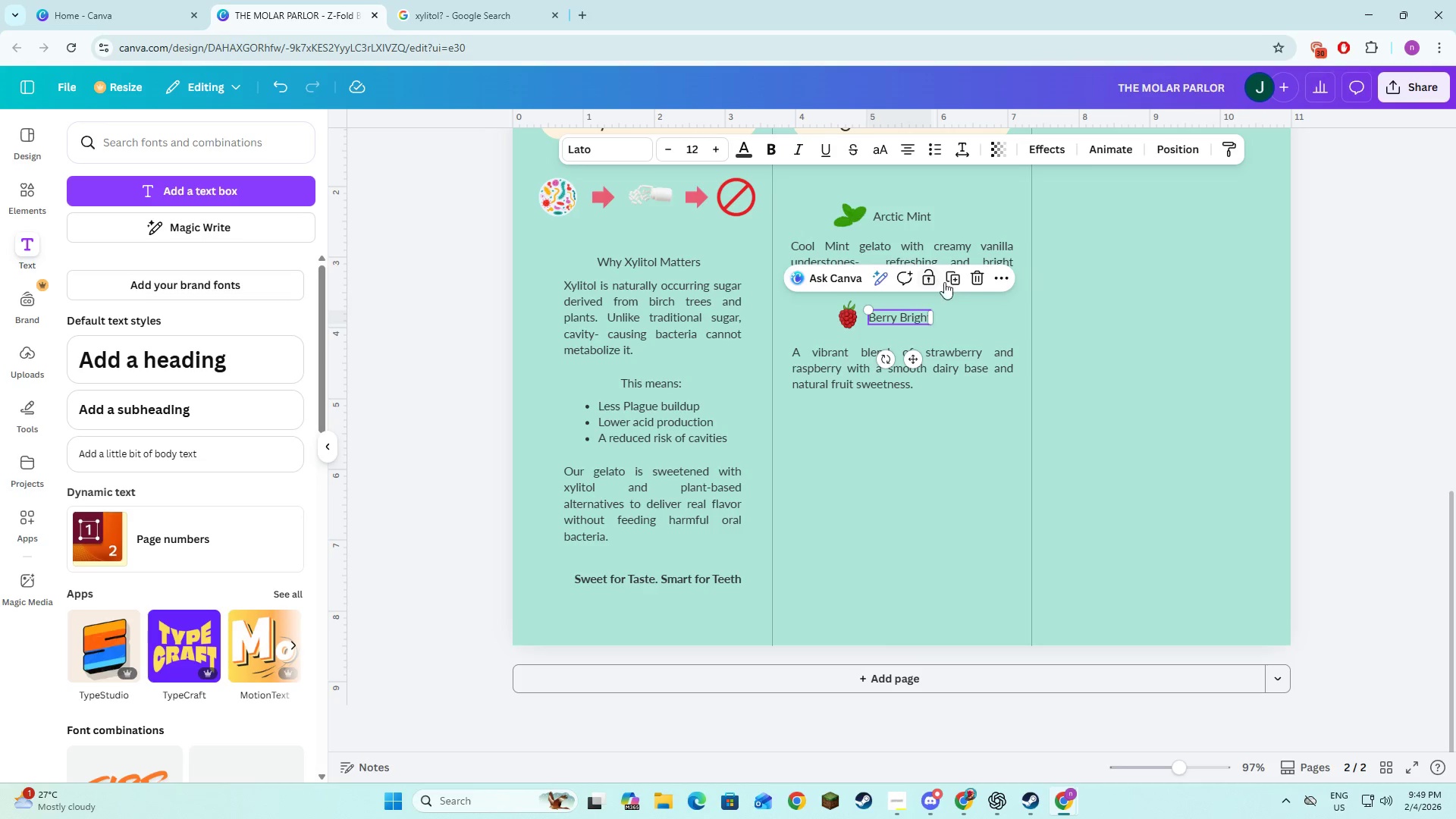 
left_click([947, 281])
 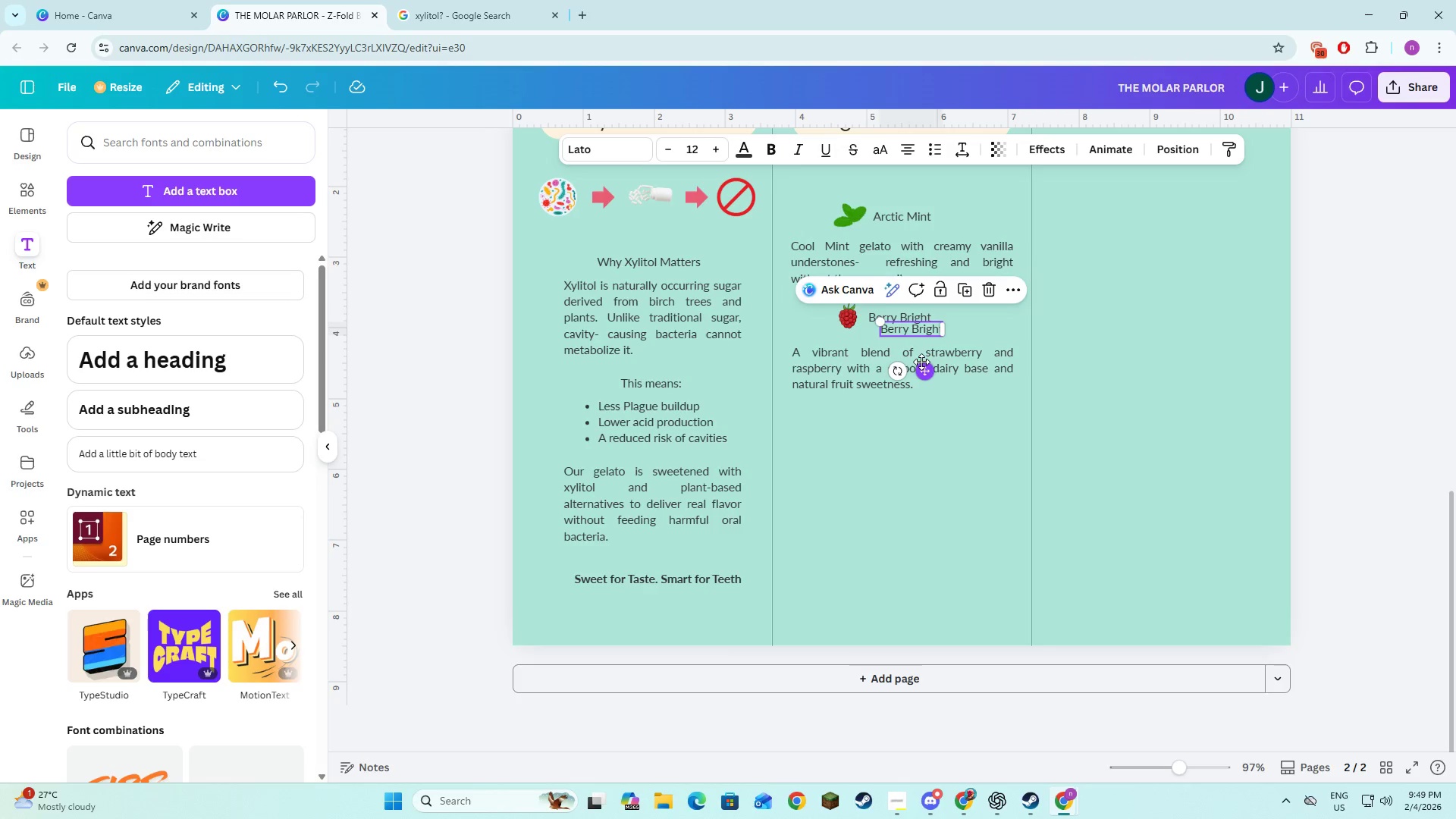 
left_click_drag(start_coordinate=[921, 368], to_coordinate=[911, 449])
 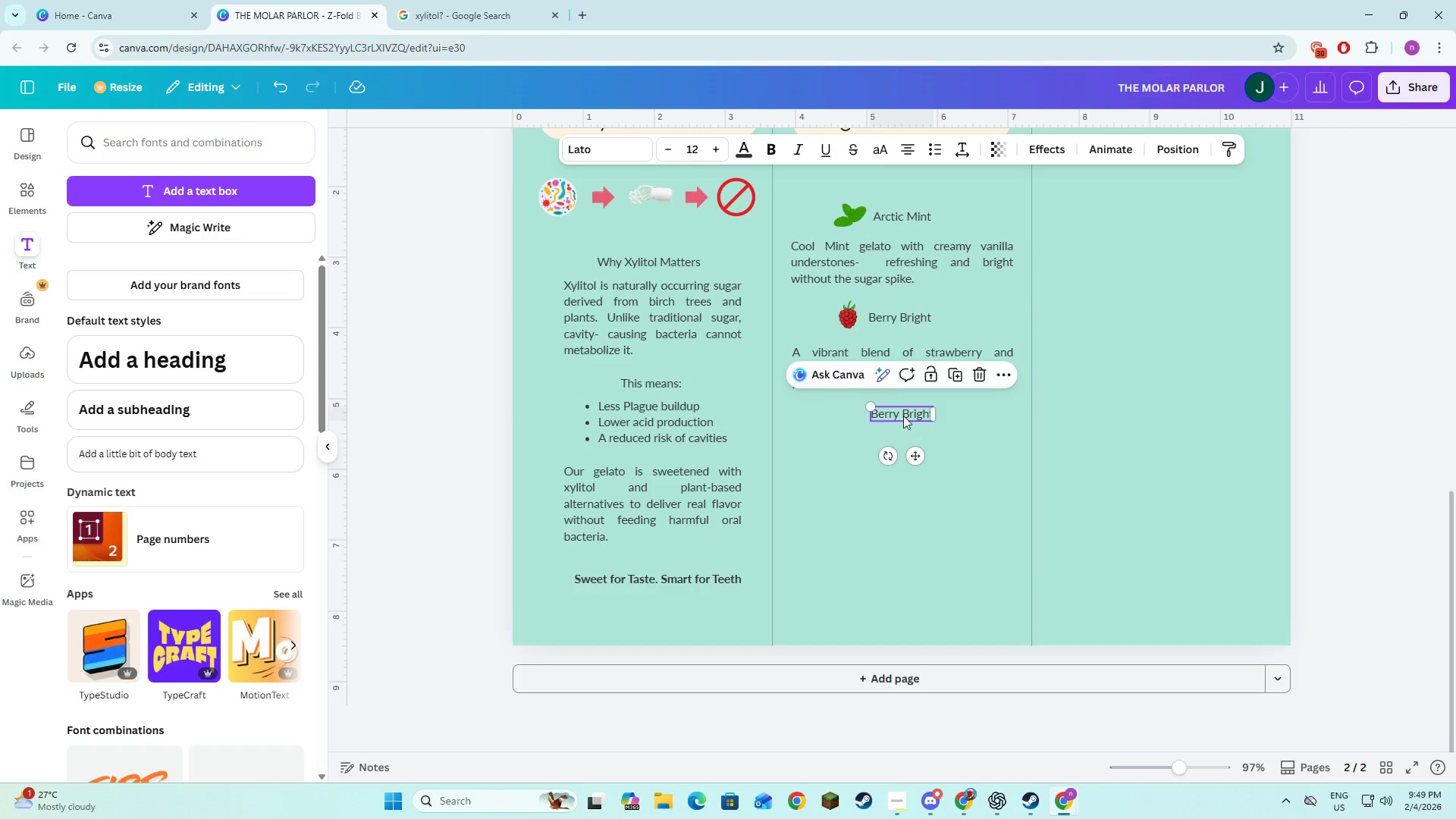 
left_click([903, 416])
 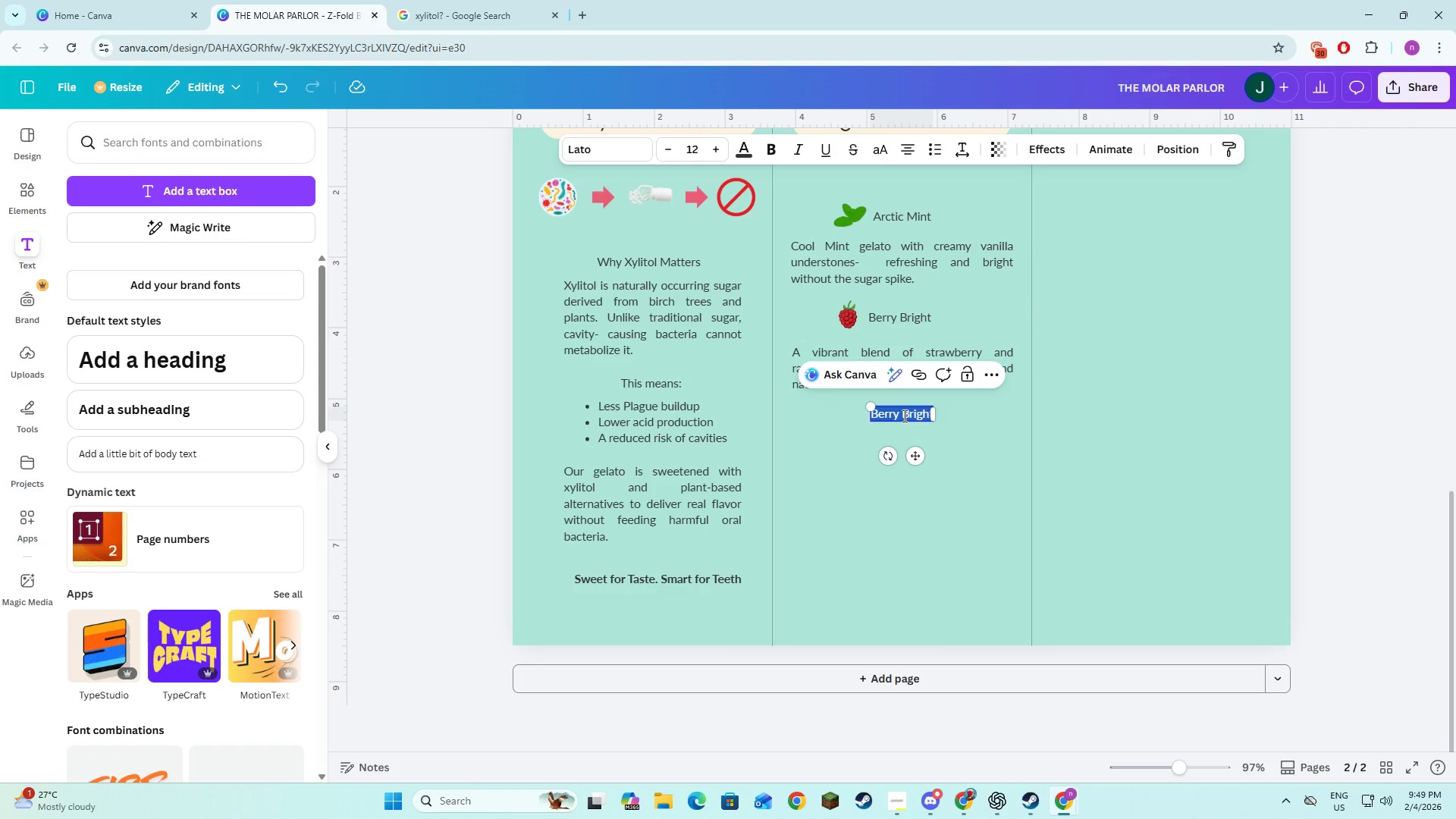 
type(Calcium Crunch)
 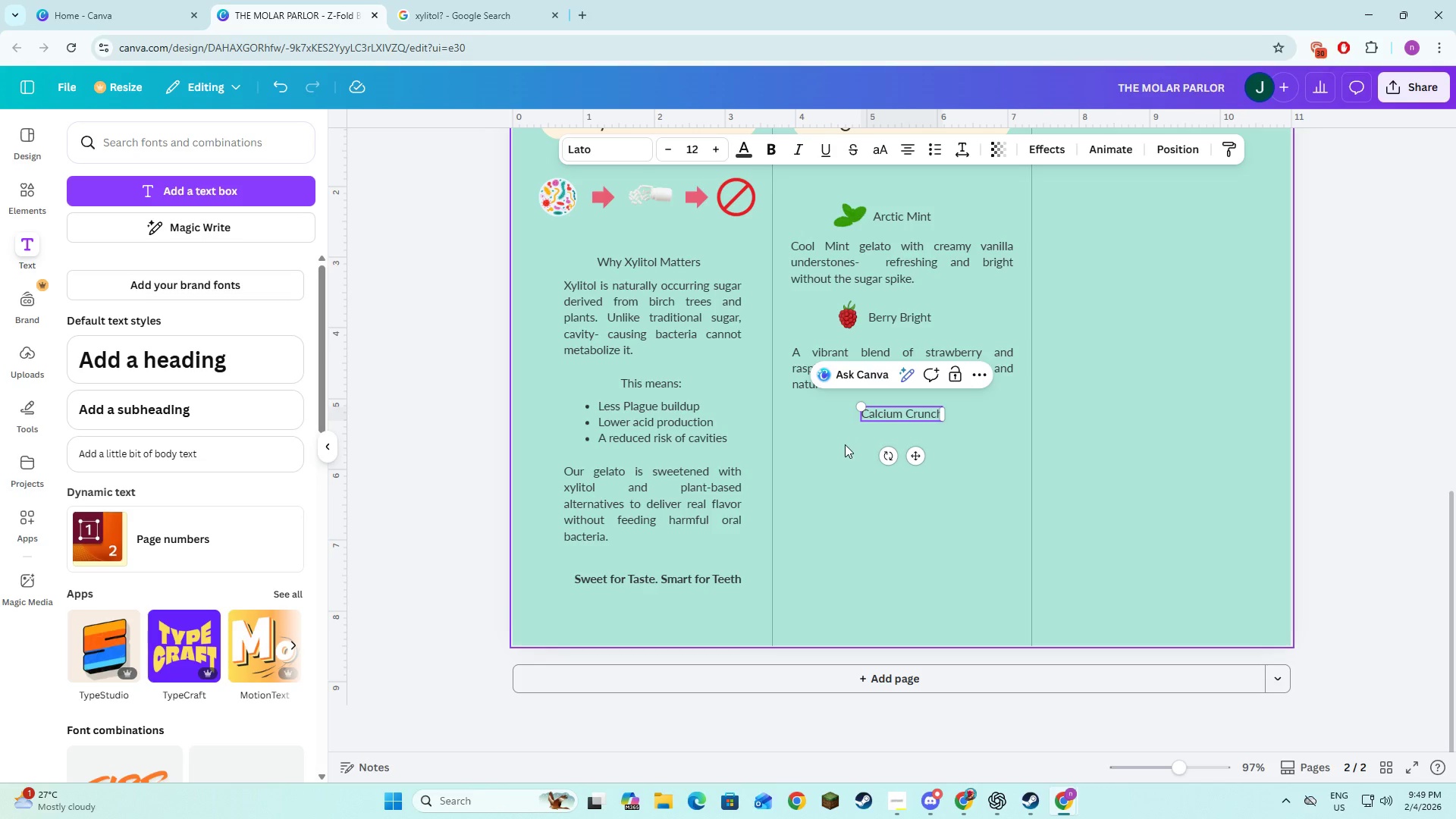 
left_click([845, 444])
 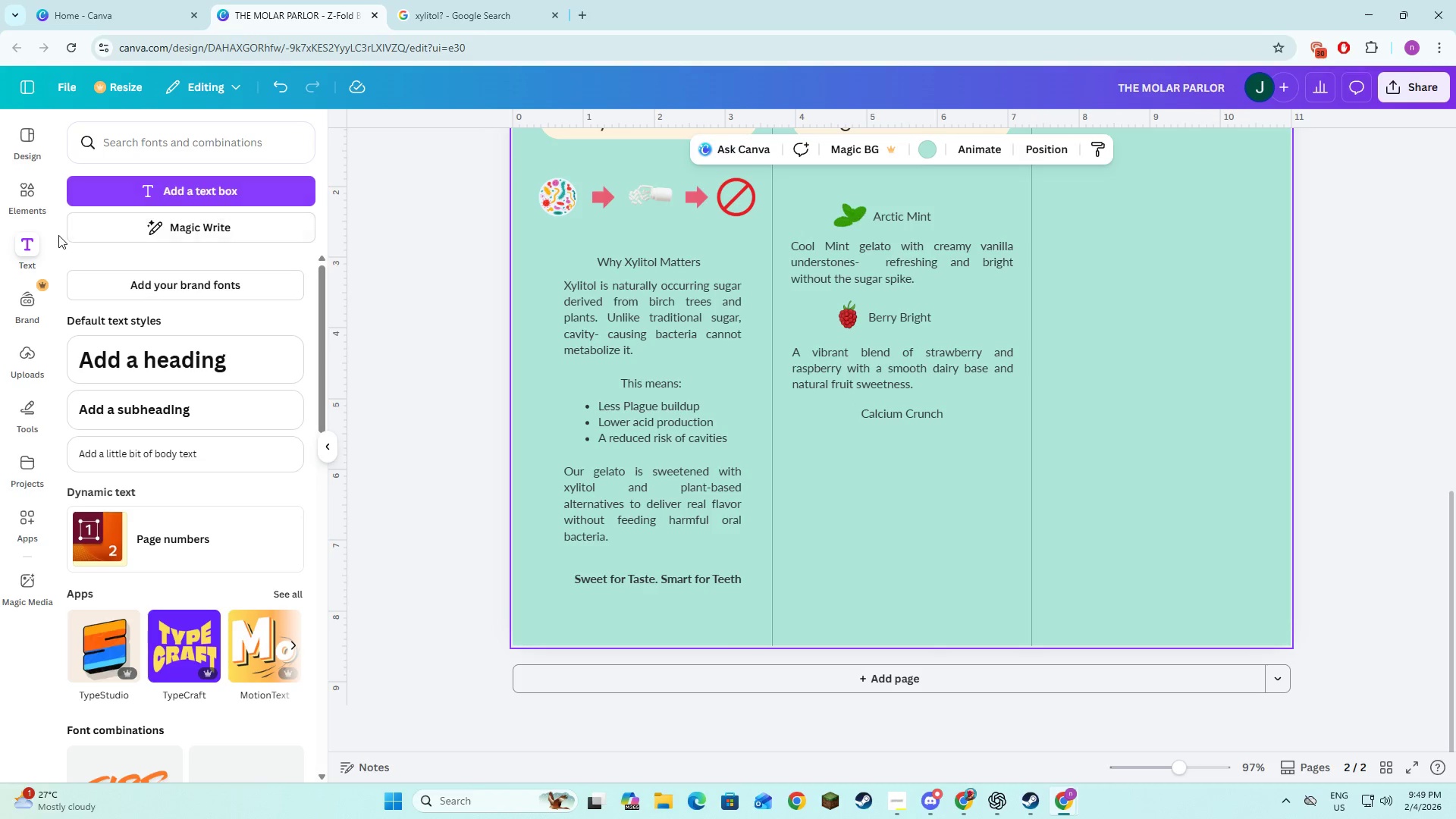 
left_click([41, 199])
 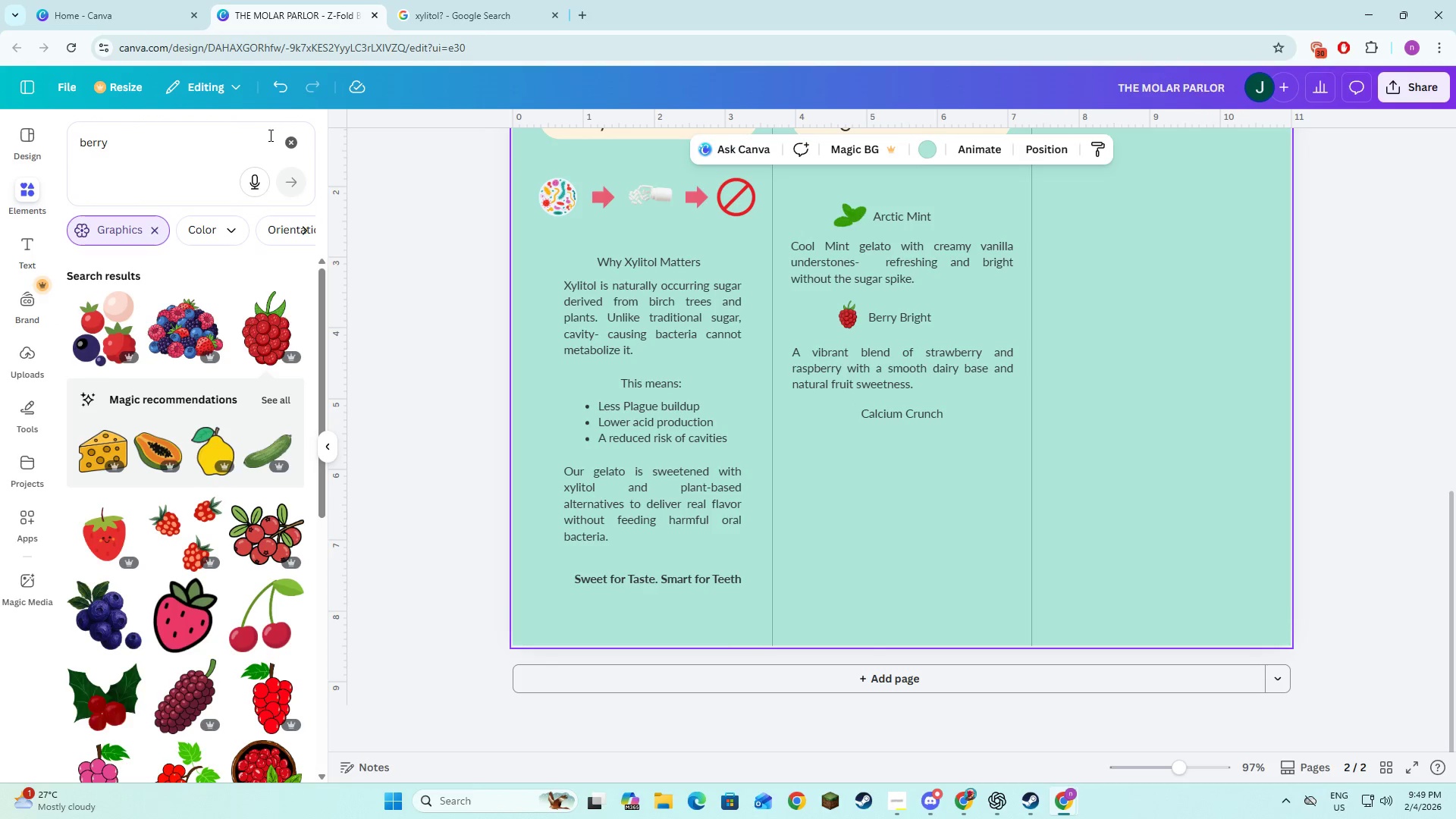 
left_click([286, 145])
 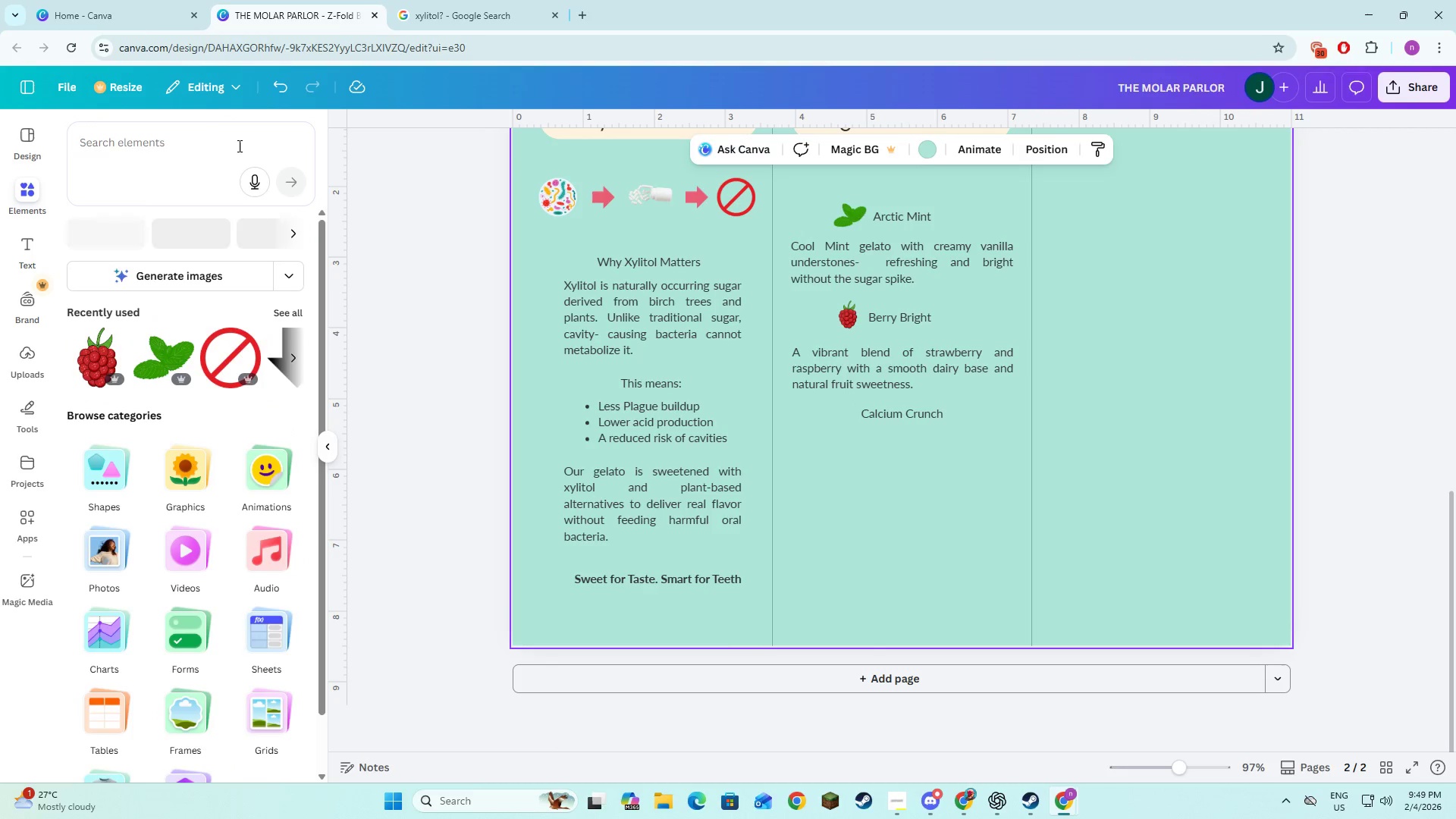 
left_click([238, 146])
 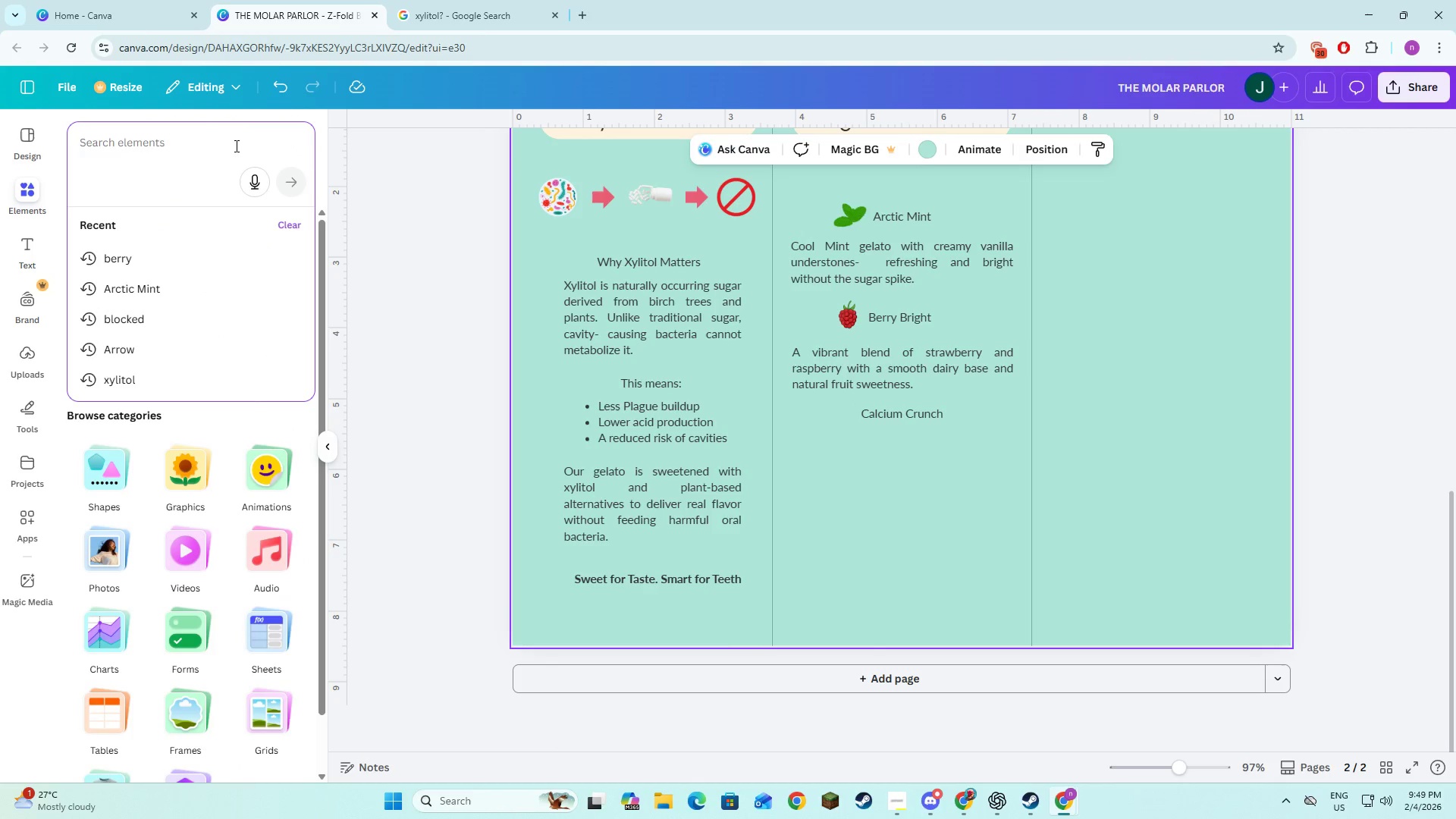 
type(B)
key(Backspace)
type(Crunch)
 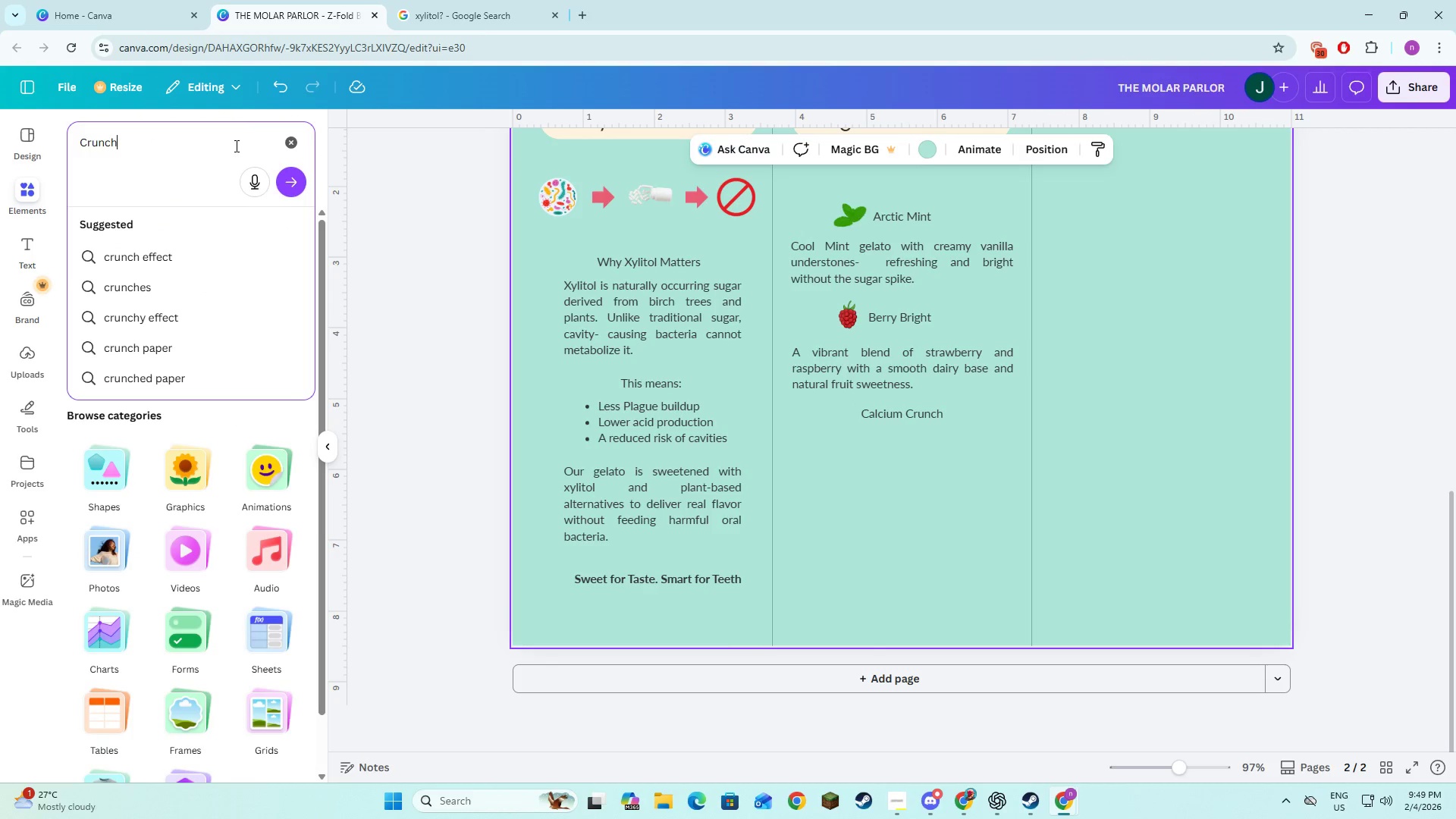 
key(Enter)
 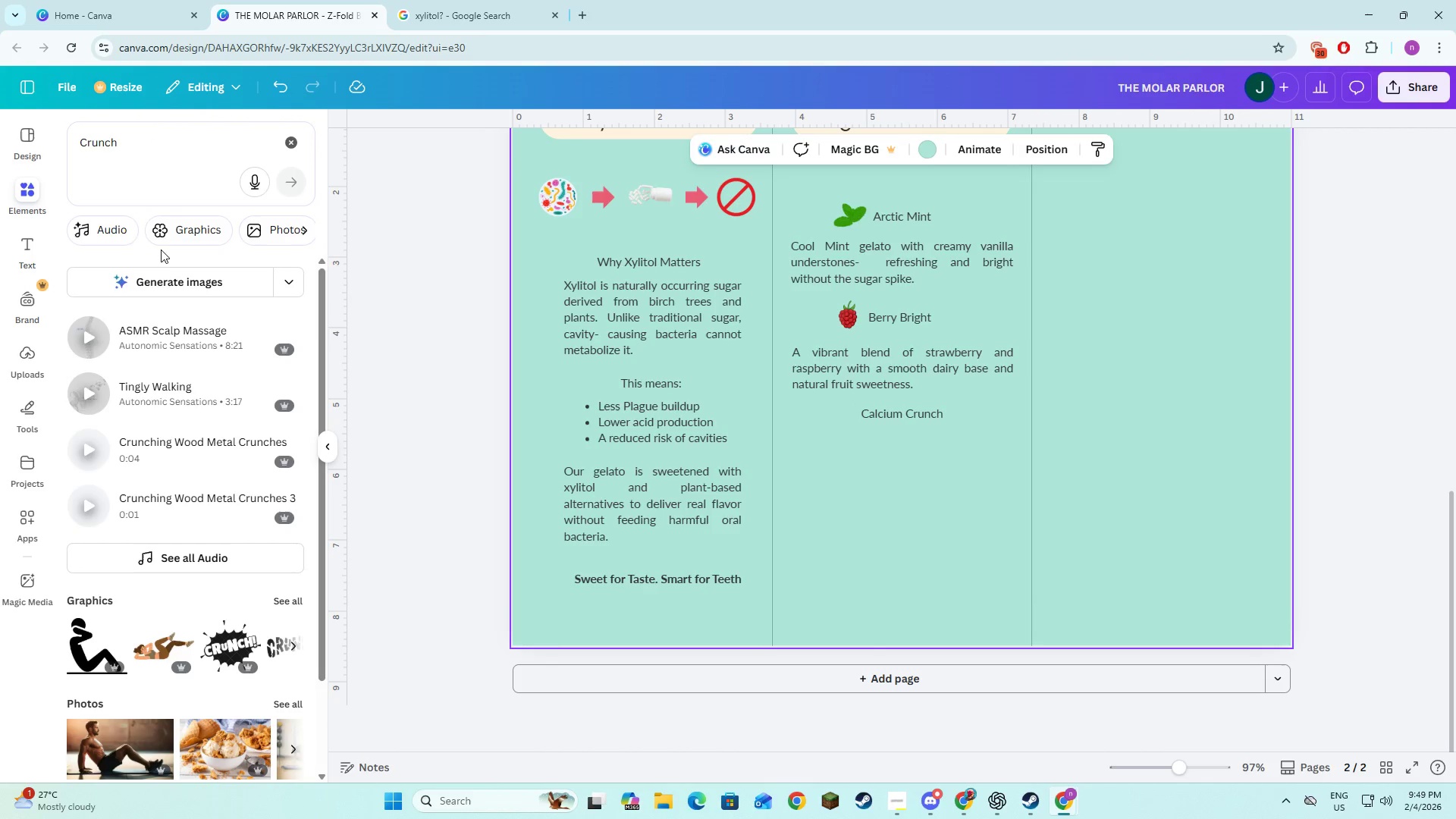 
left_click([194, 231])
 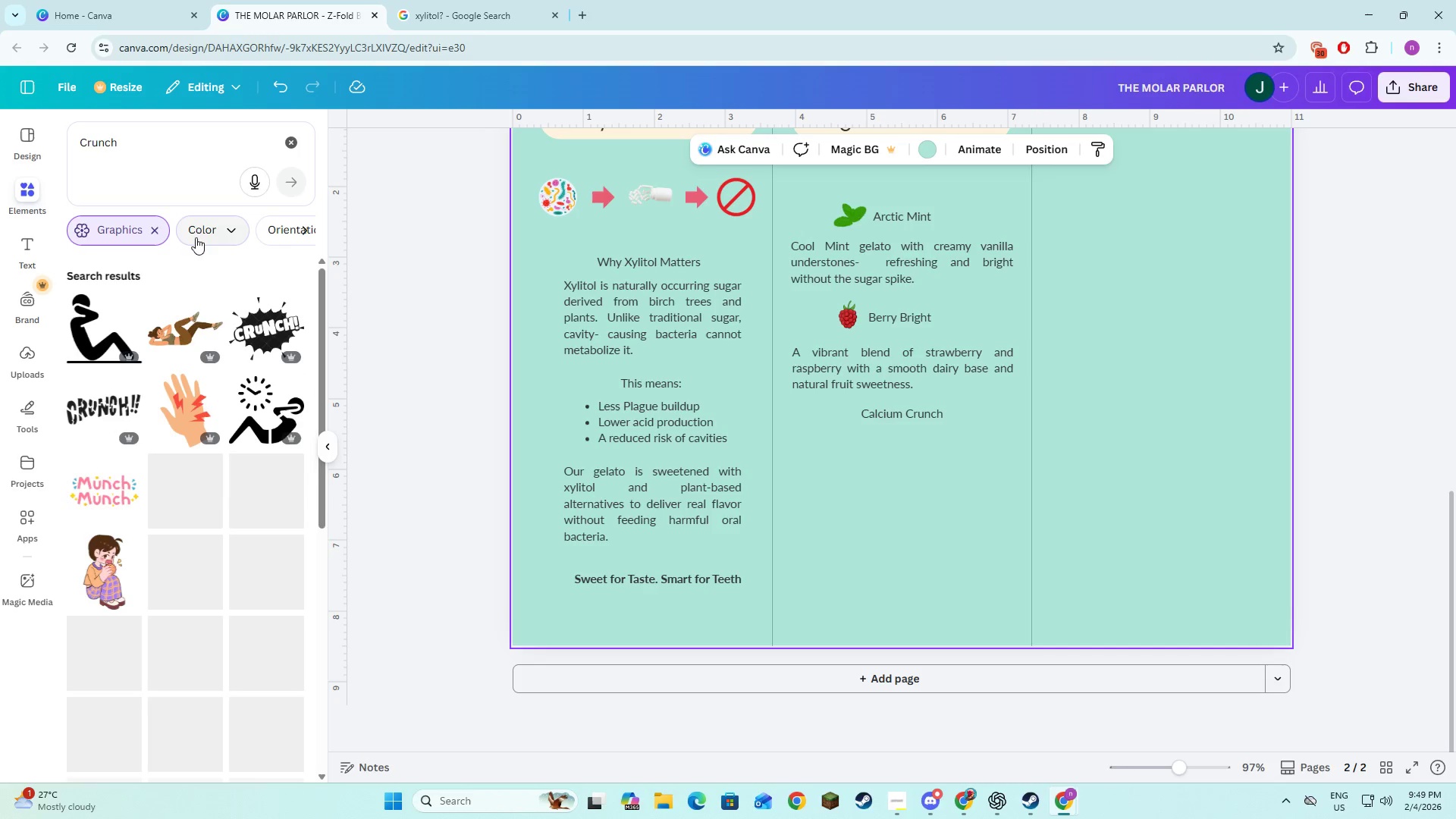 
mouse_move([240, 316])
 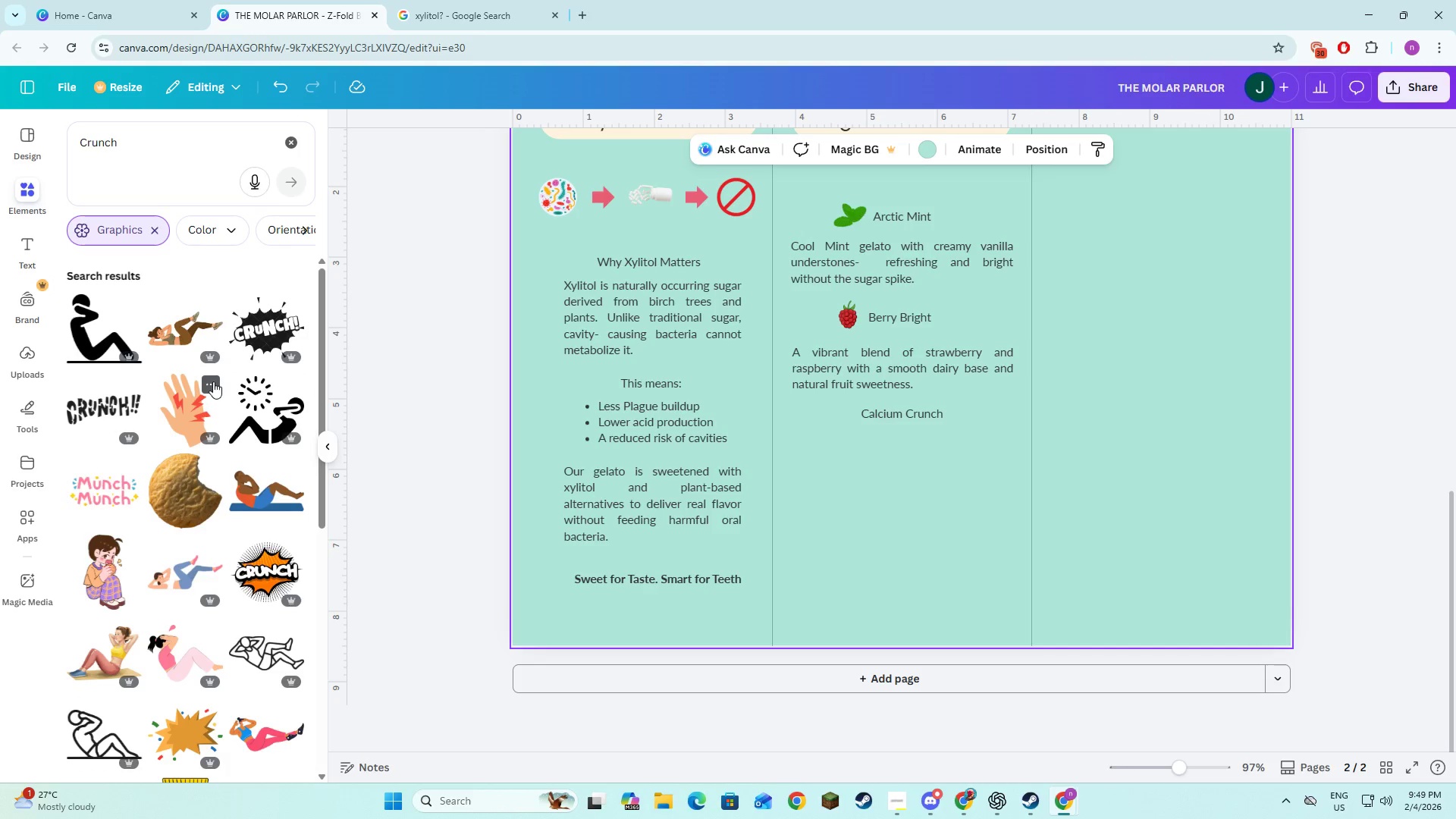 
scroll: coordinate [213, 379], scroll_direction: down, amount: 2.0
 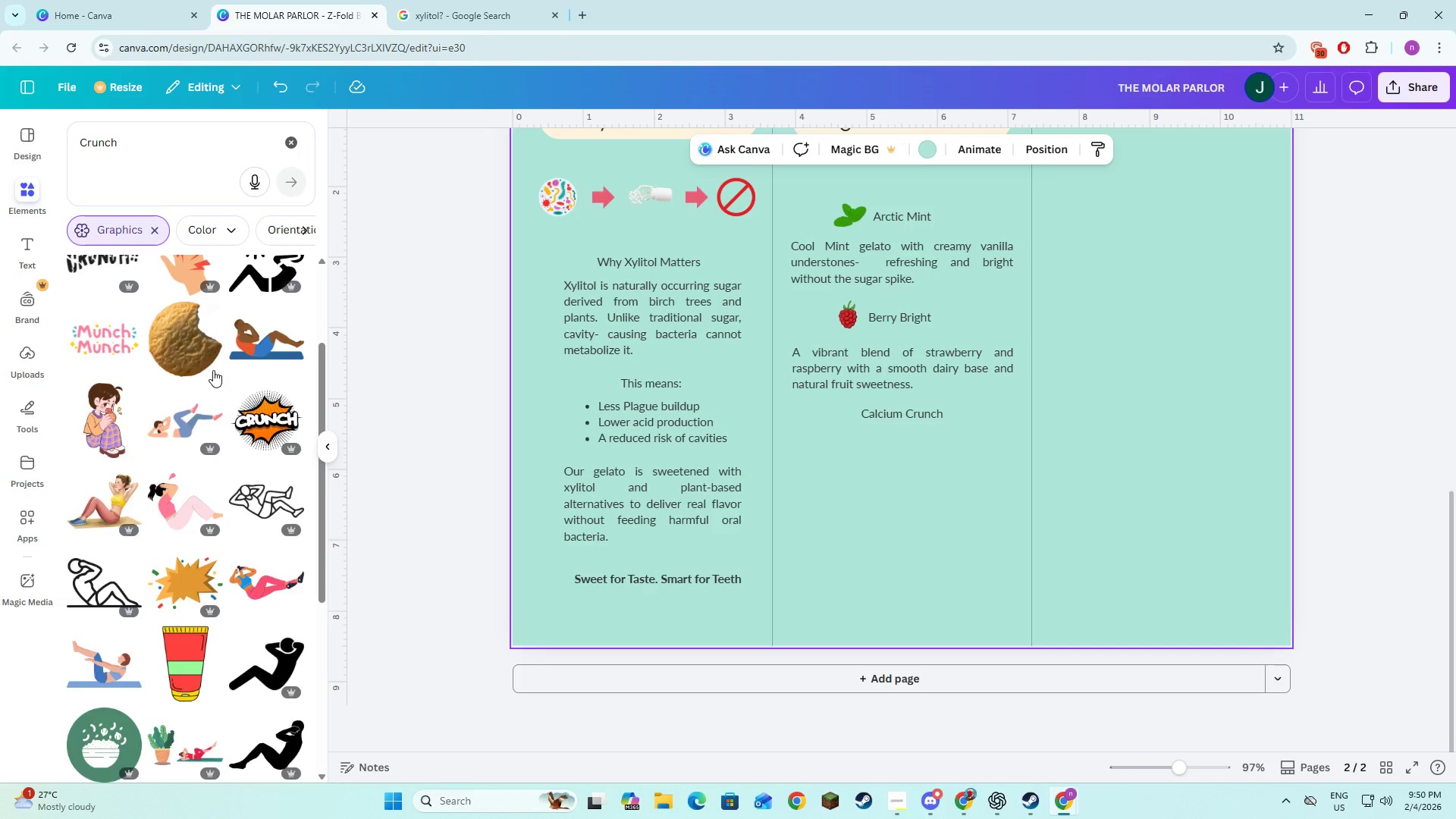 
scroll: coordinate [213, 365], scroll_direction: up, amount: 6.0
 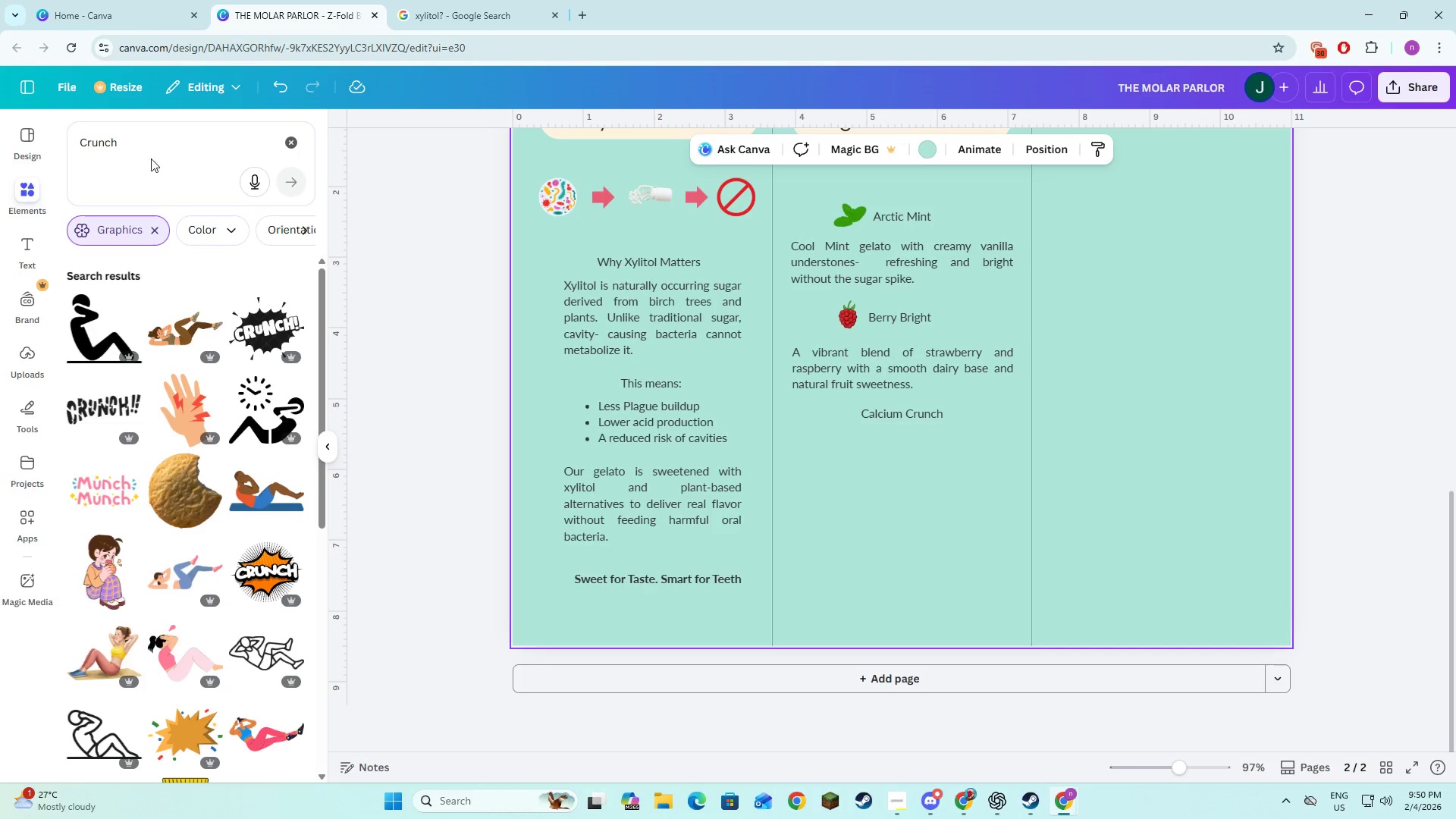 
scroll: coordinate [212, 327], scroll_direction: down, amount: 11.0
 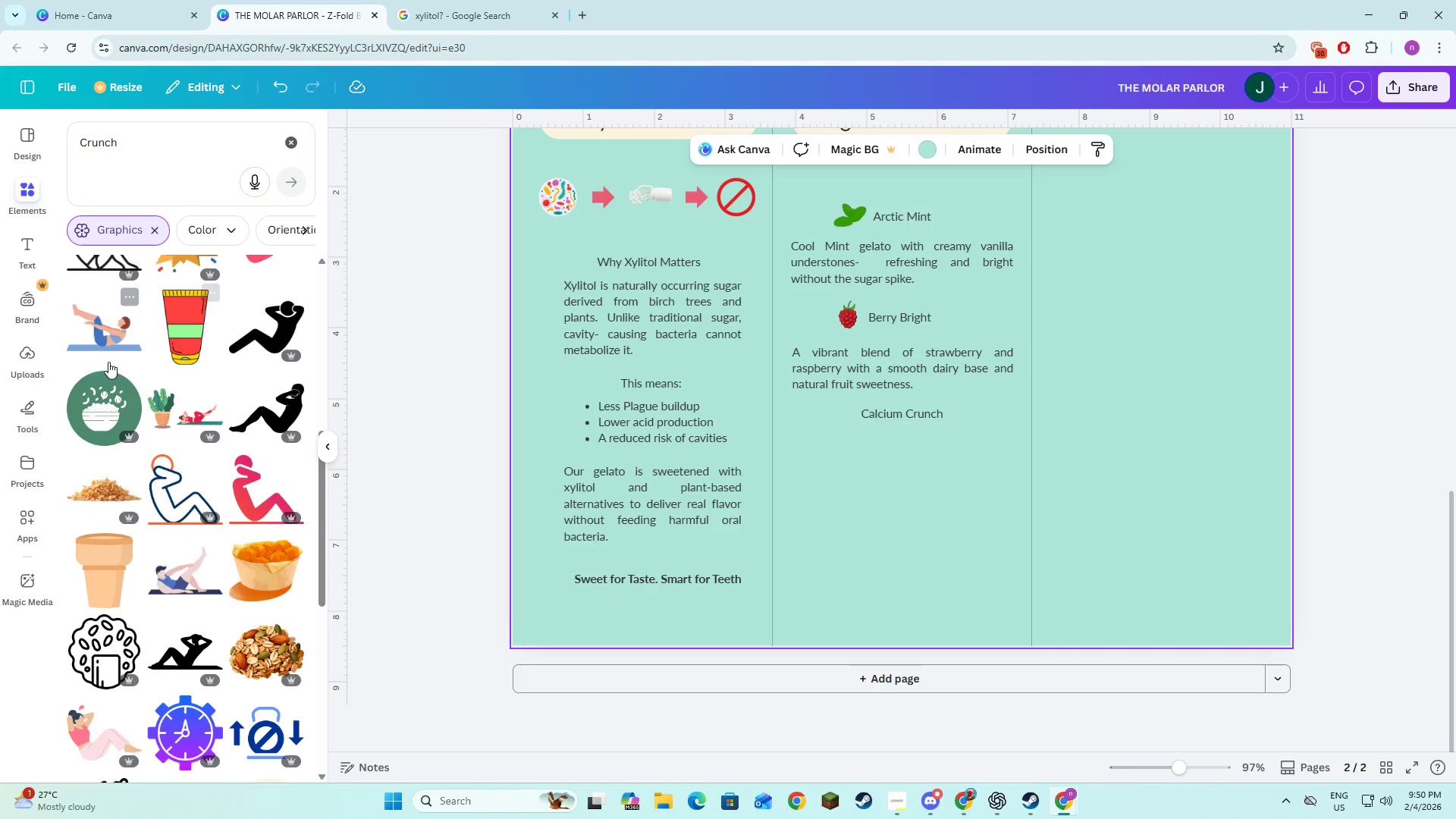 
mouse_move([118, 480])
 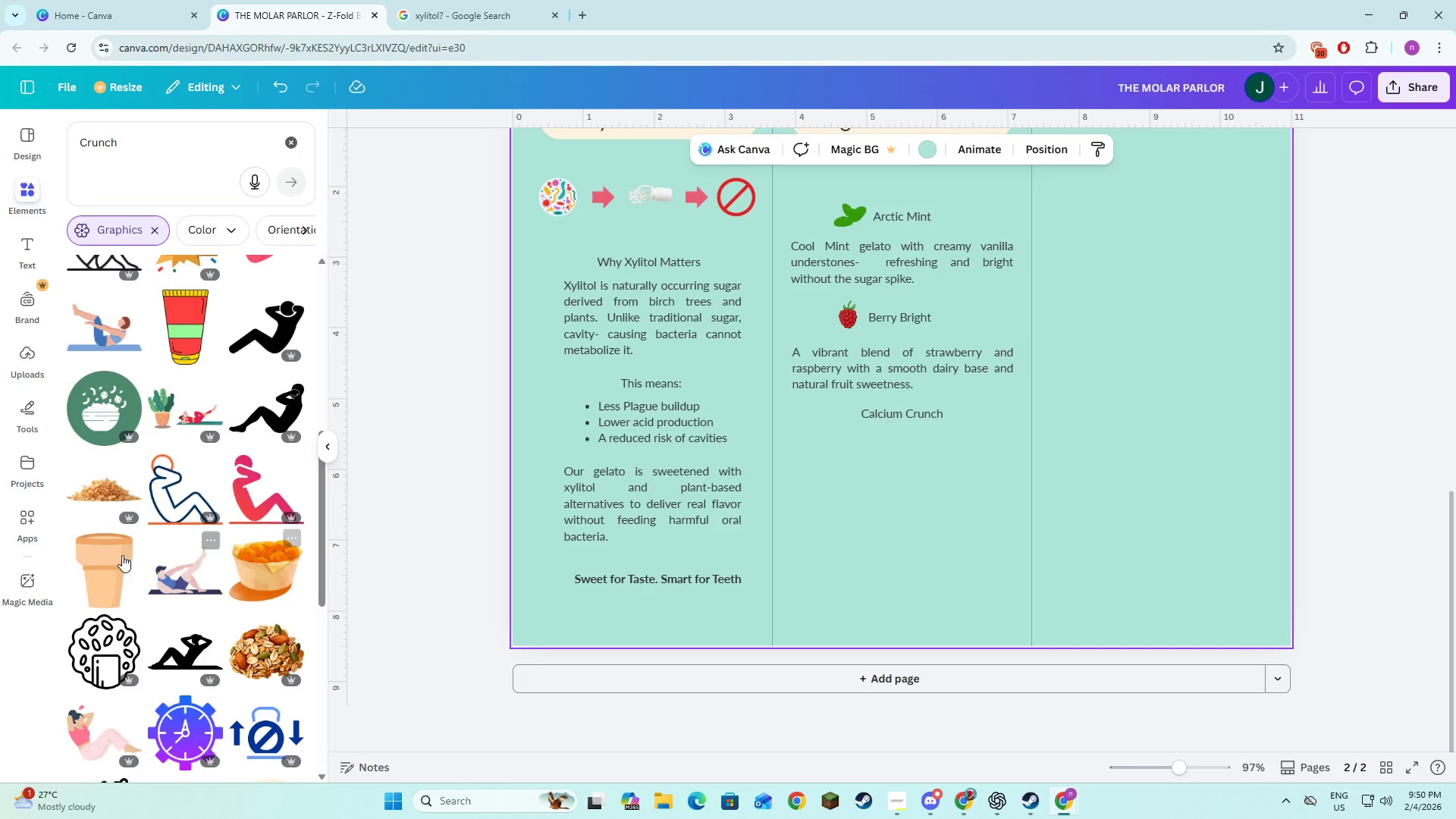 
left_click([106, 495])
 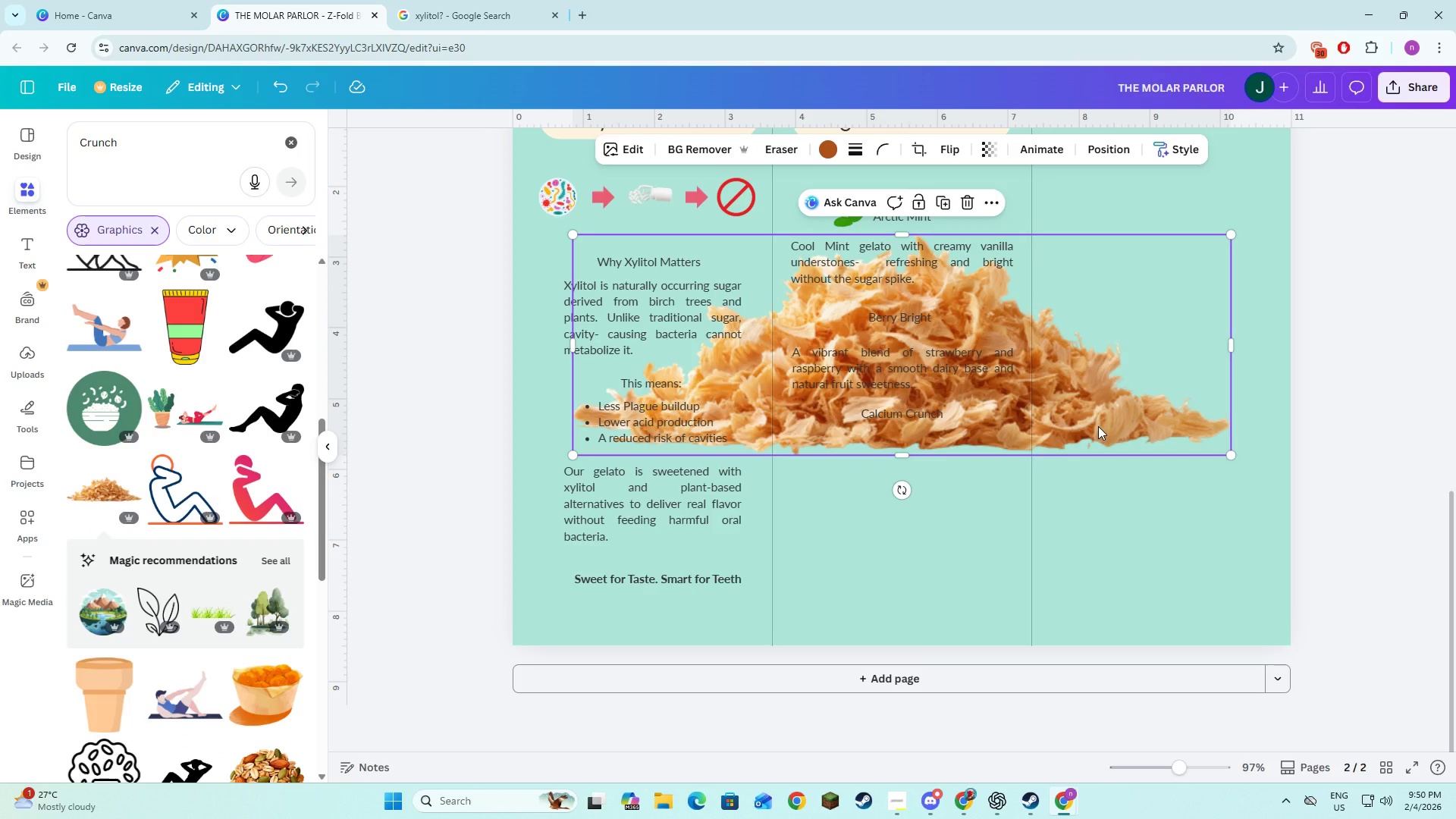 
left_click_drag(start_coordinate=[1098, 430], to_coordinate=[1094, 500])
 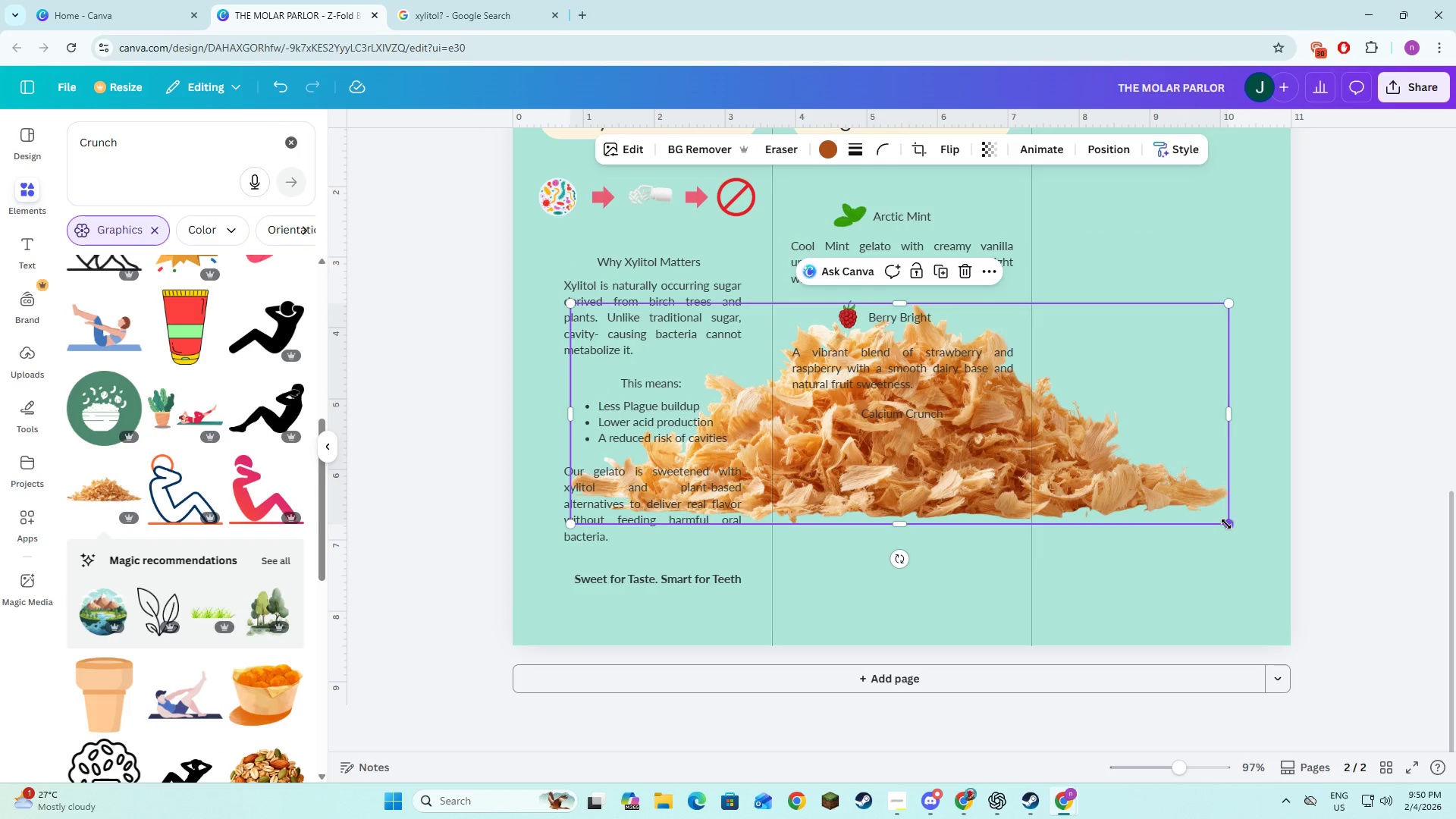 
left_click_drag(start_coordinate=[1226, 524], to_coordinate=[710, 412])
 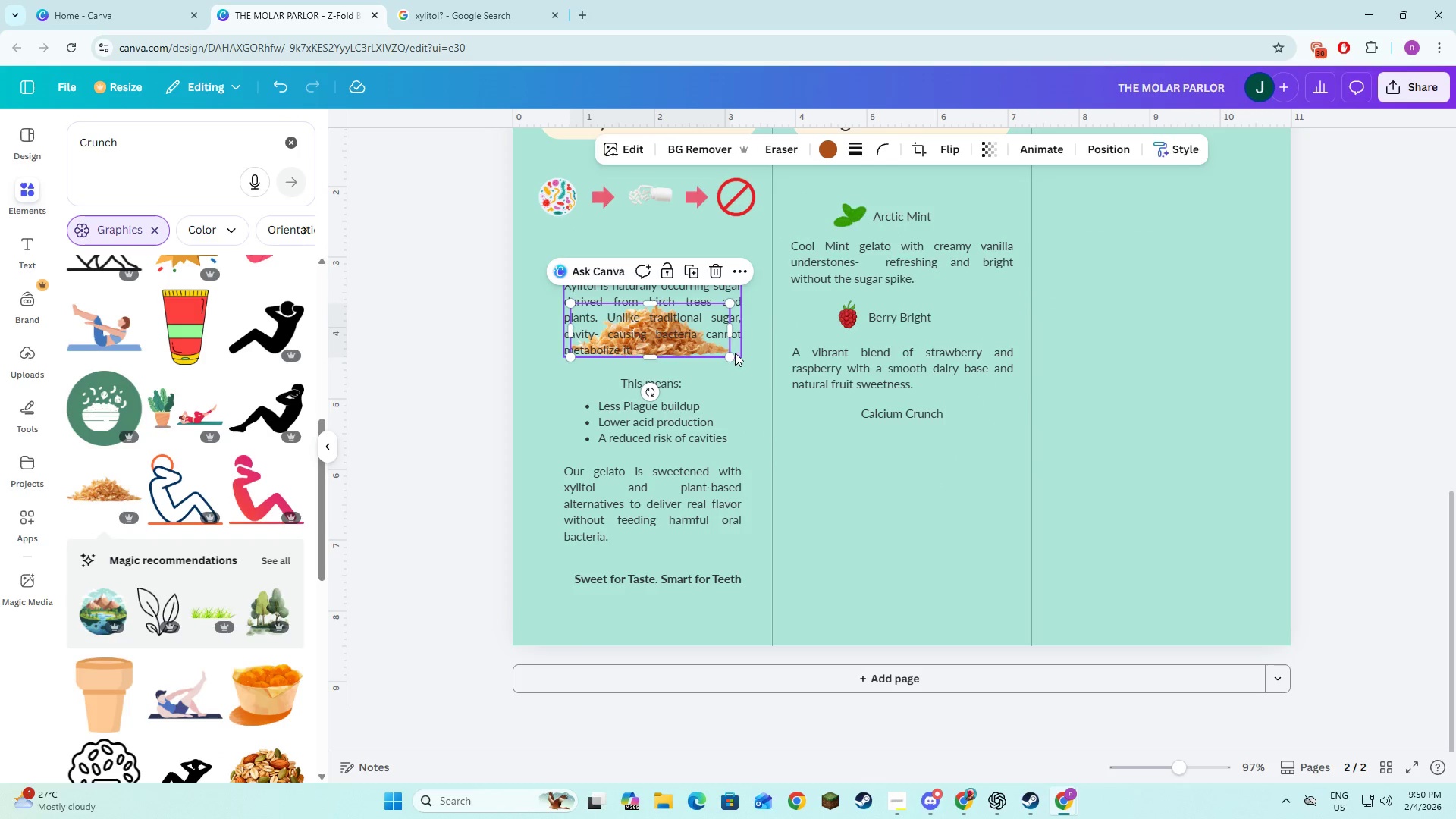 
left_click_drag(start_coordinate=[726, 355], to_coordinate=[648, 327])
 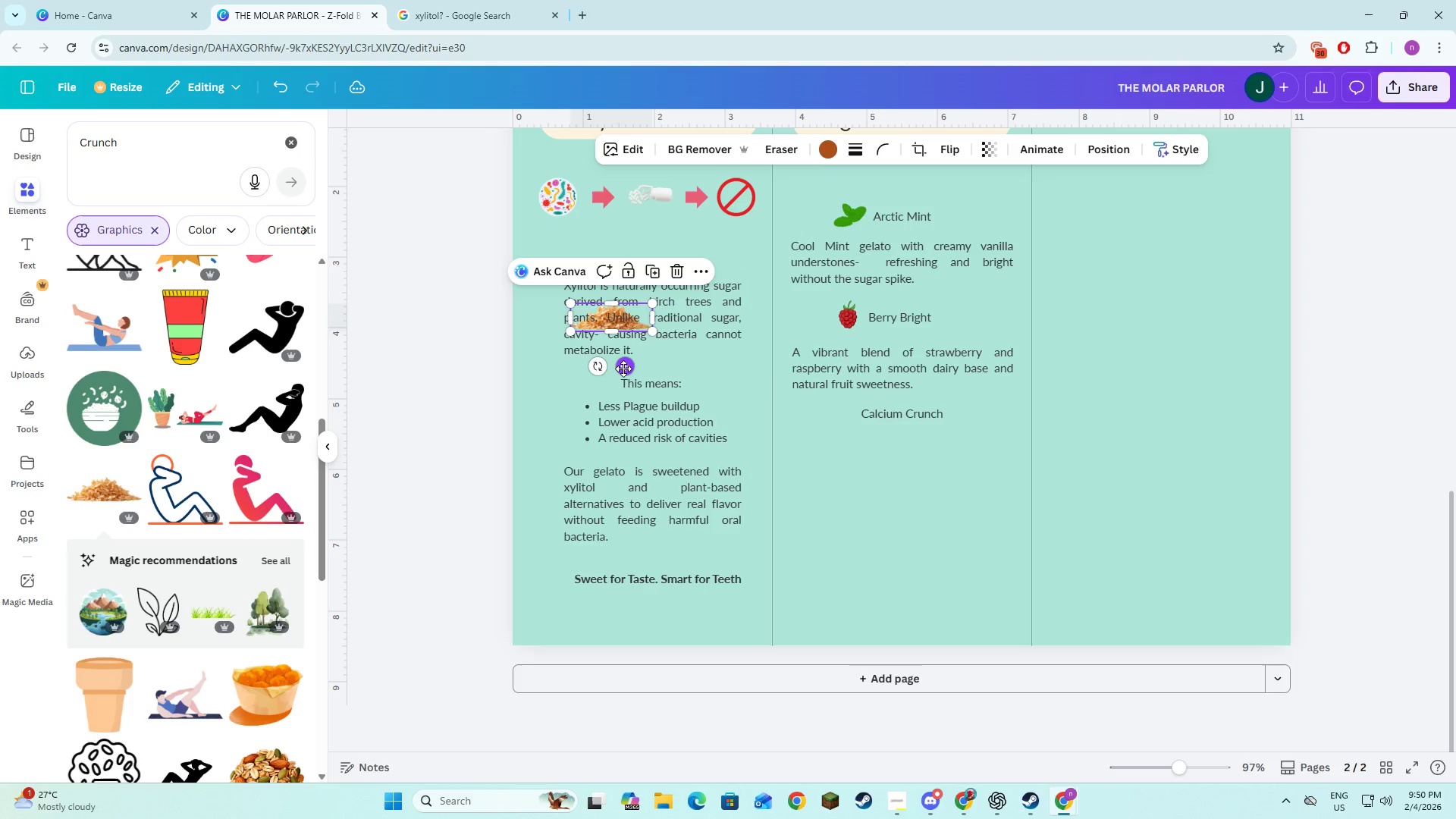 
left_click_drag(start_coordinate=[623, 369], to_coordinate=[808, 265])
 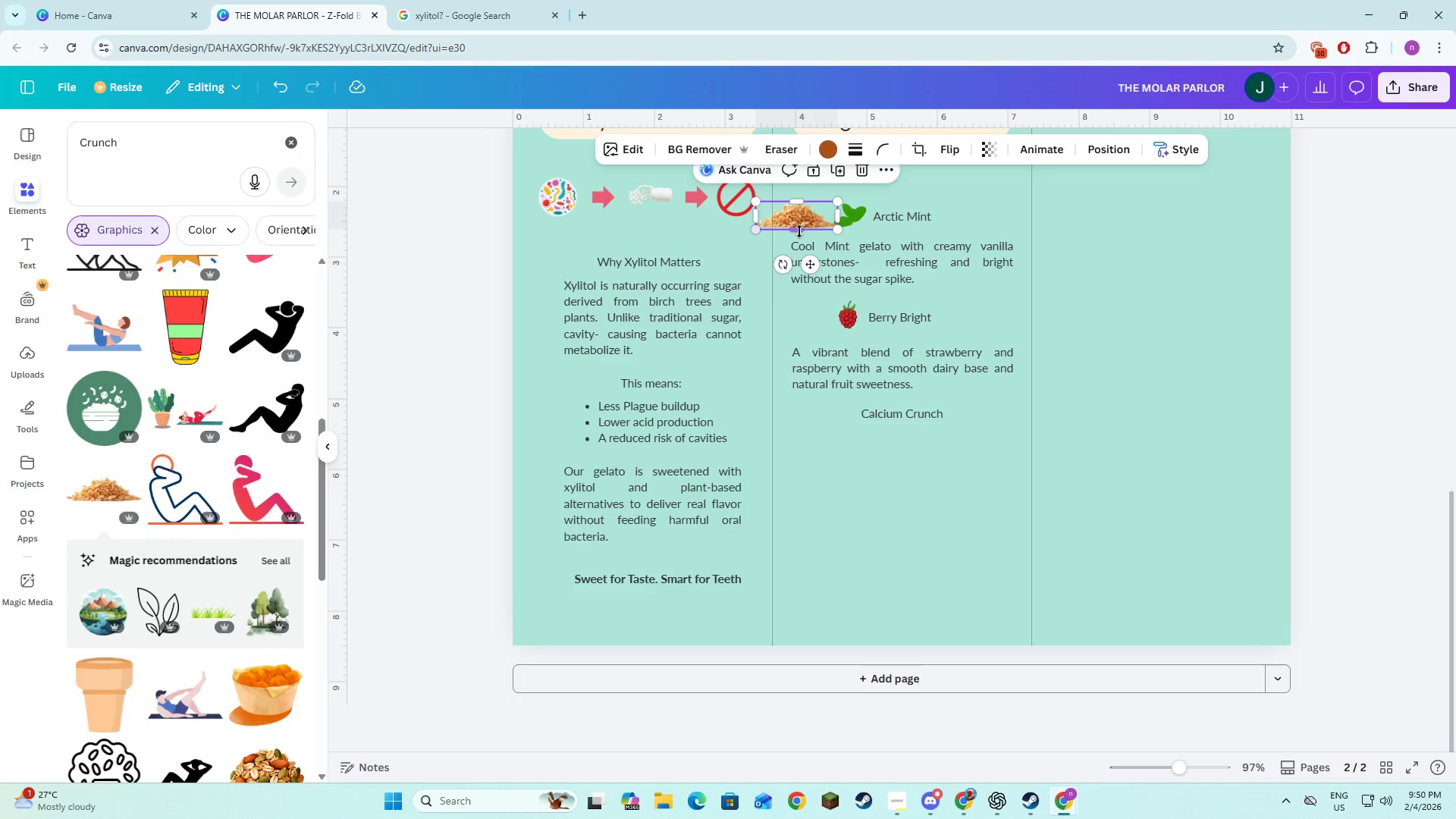 
left_click_drag(start_coordinate=[799, 231], to_coordinate=[801, 235])
 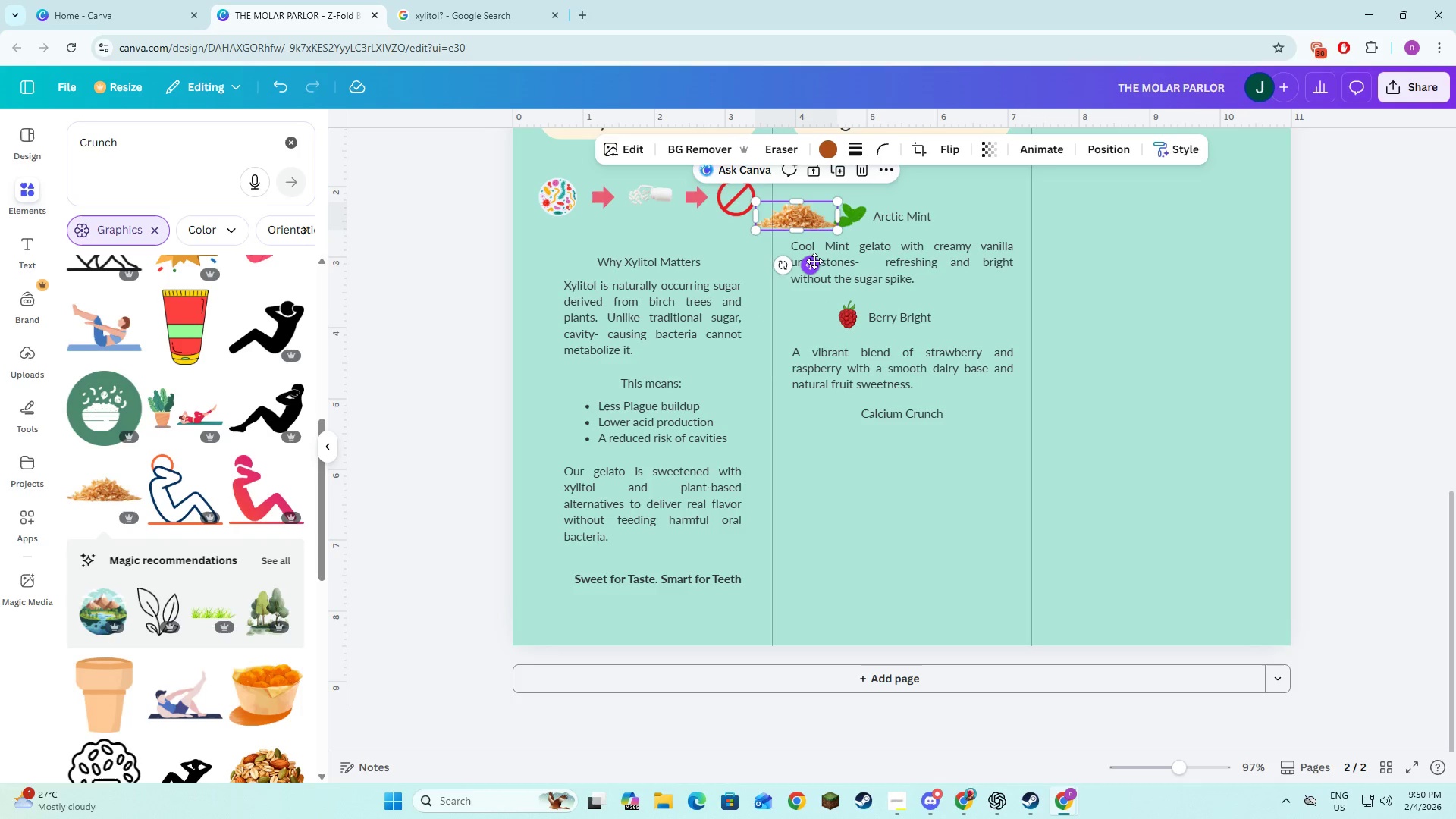 
left_click_drag(start_coordinate=[814, 261], to_coordinate=[839, 453])
 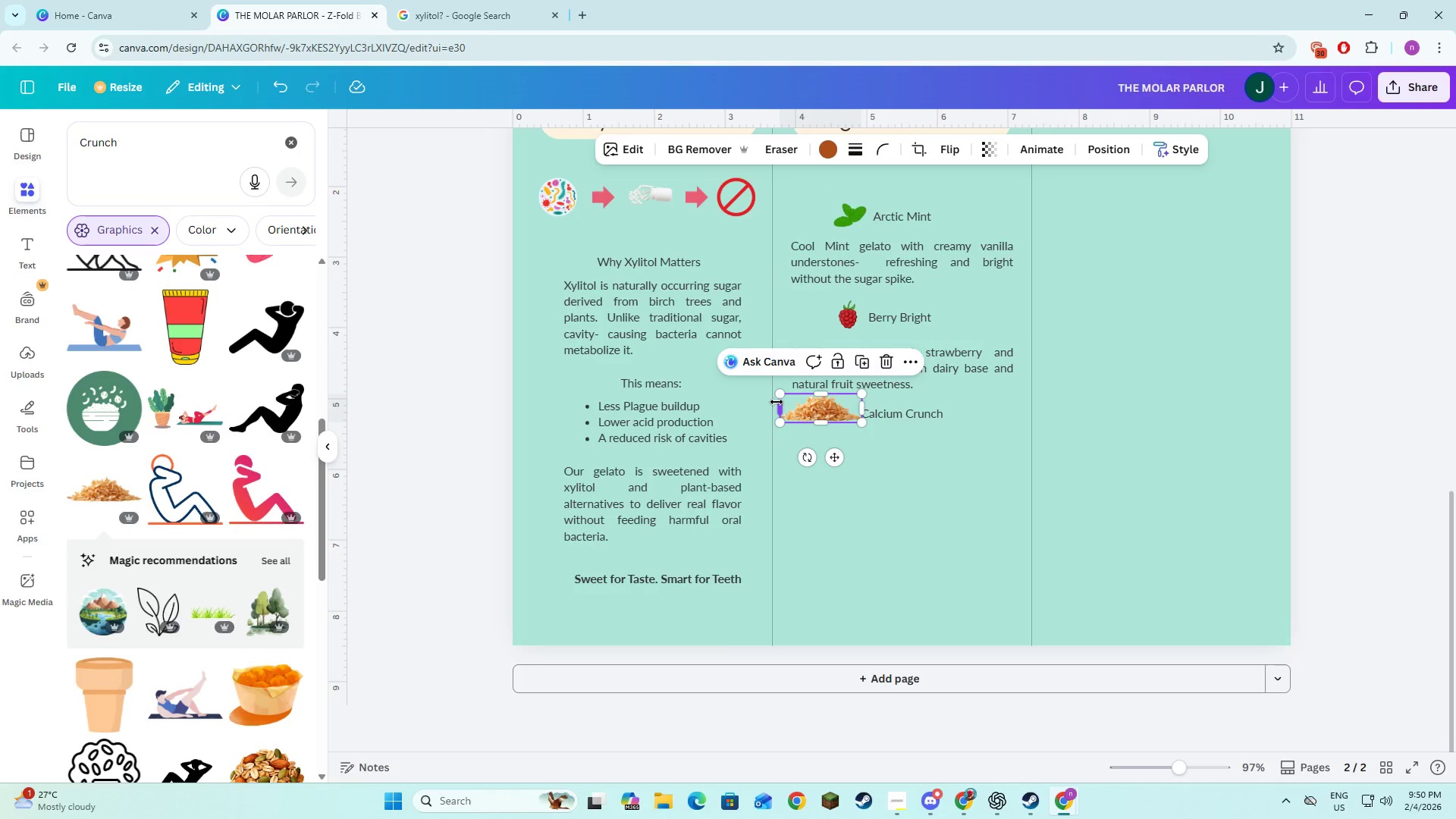 
left_click_drag(start_coordinate=[777, 402], to_coordinate=[788, 402])
 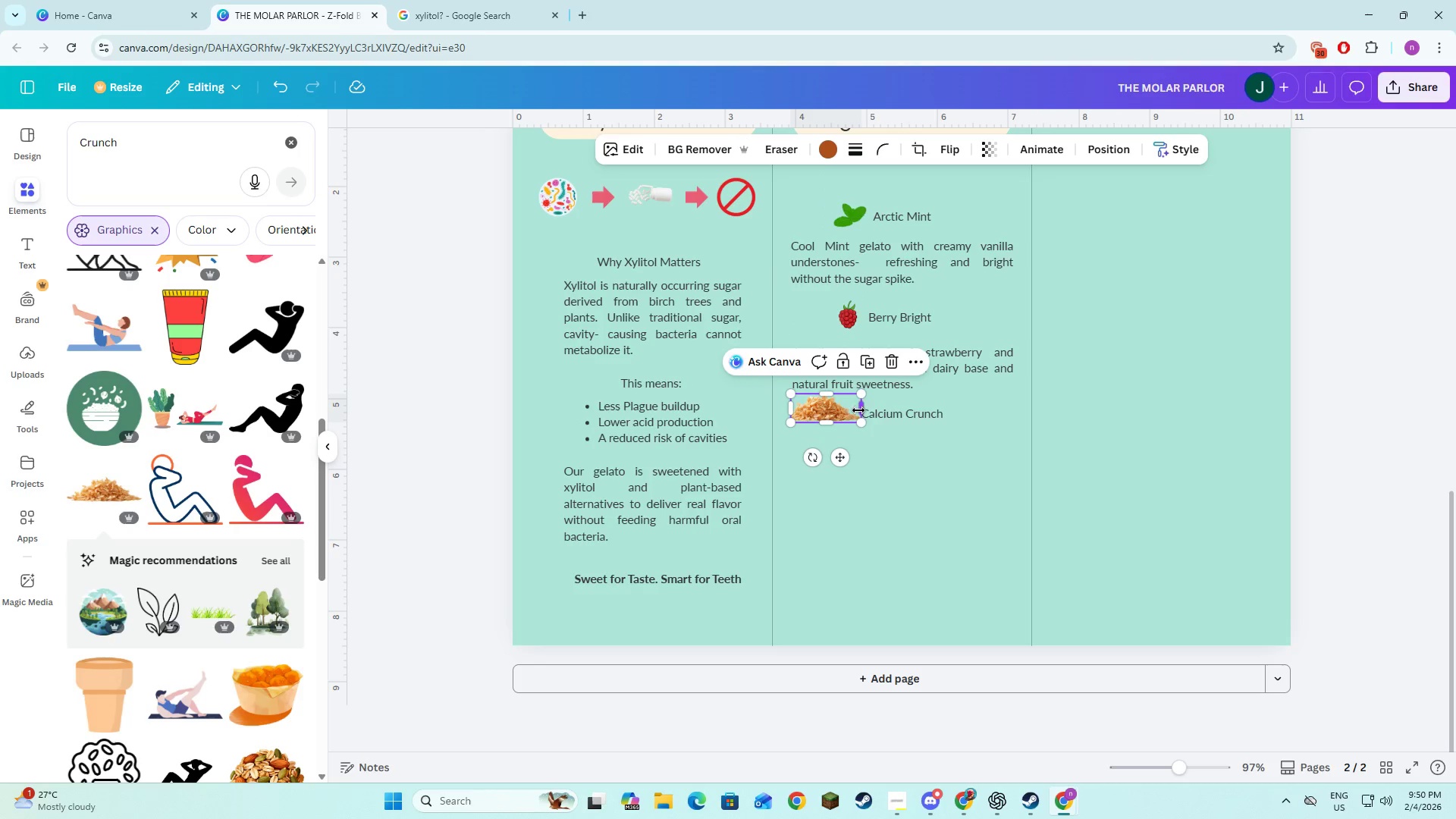 
left_click_drag(start_coordinate=[860, 408], to_coordinate=[848, 405])
 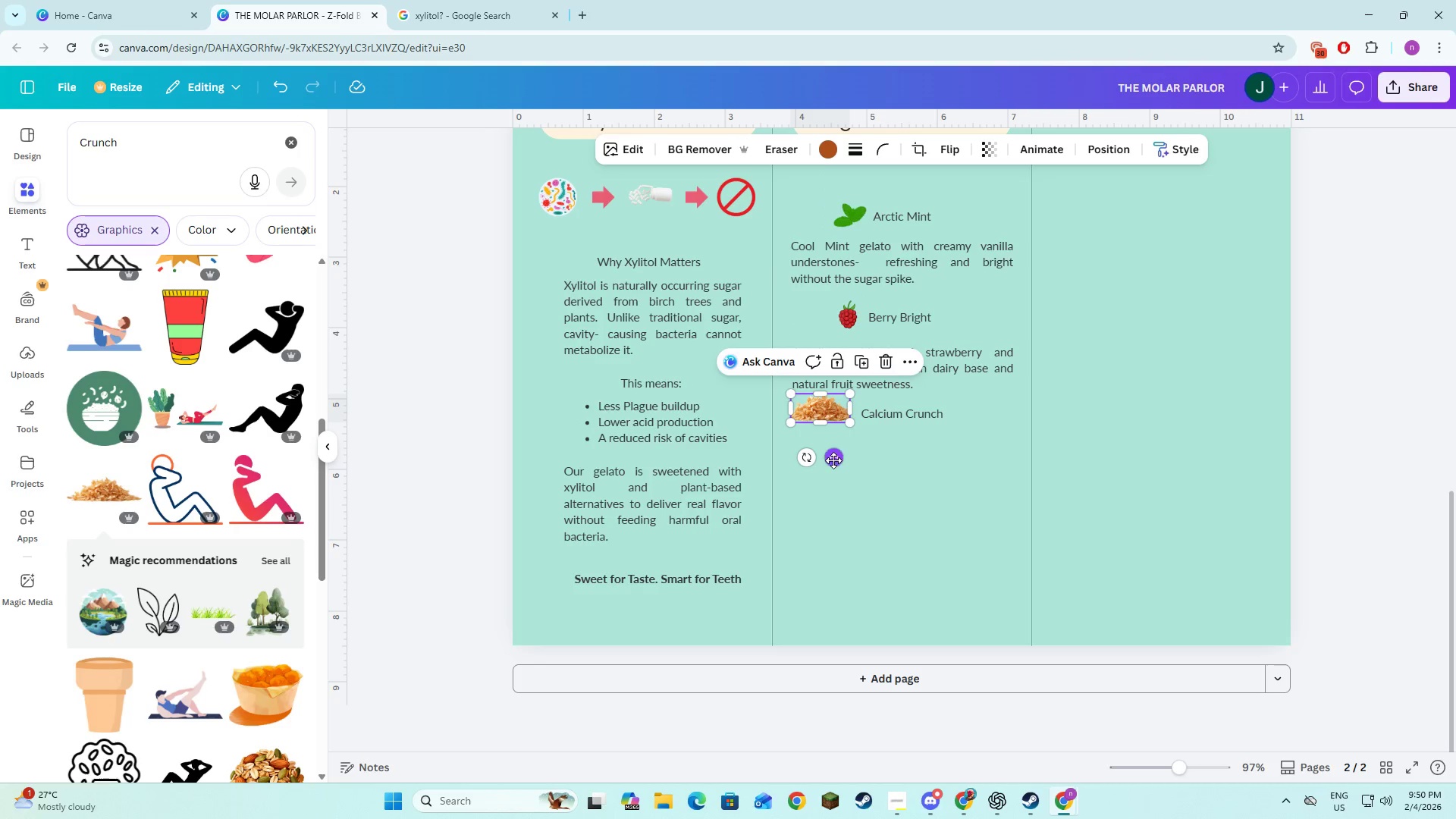 
left_click_drag(start_coordinate=[833, 460], to_coordinate=[841, 467])
 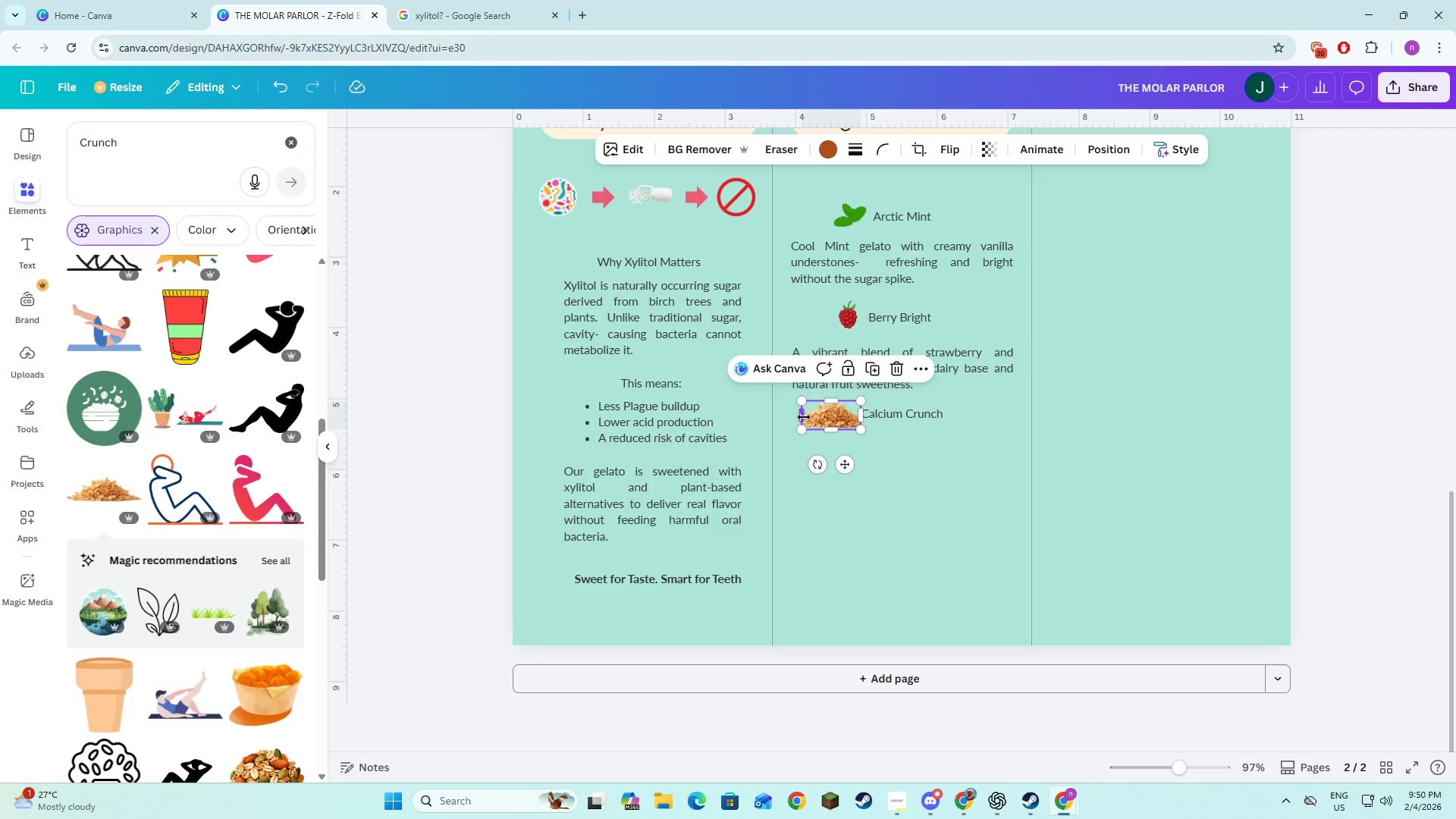 
left_click([893, 411])
 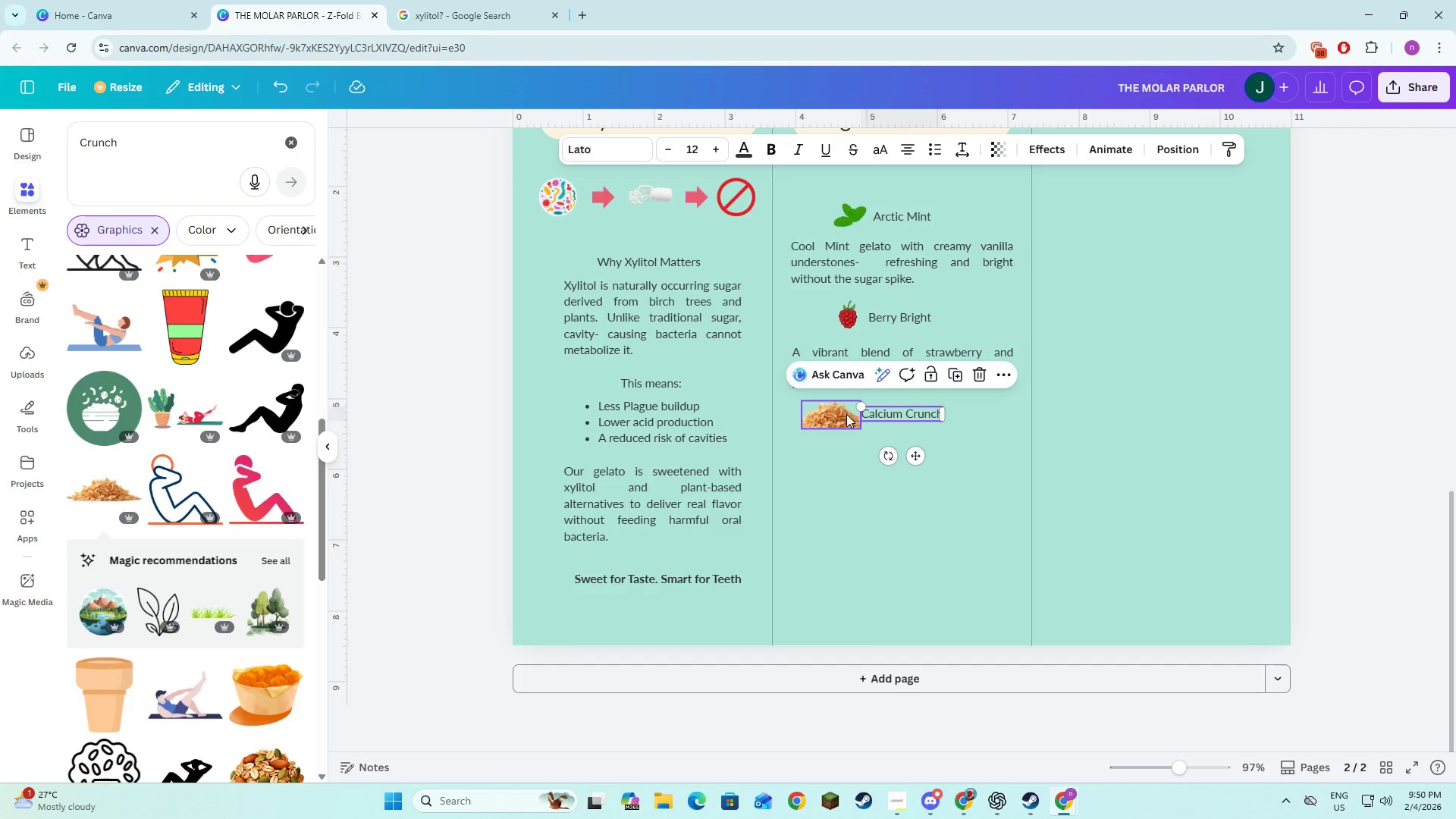 
left_click([846, 414])
 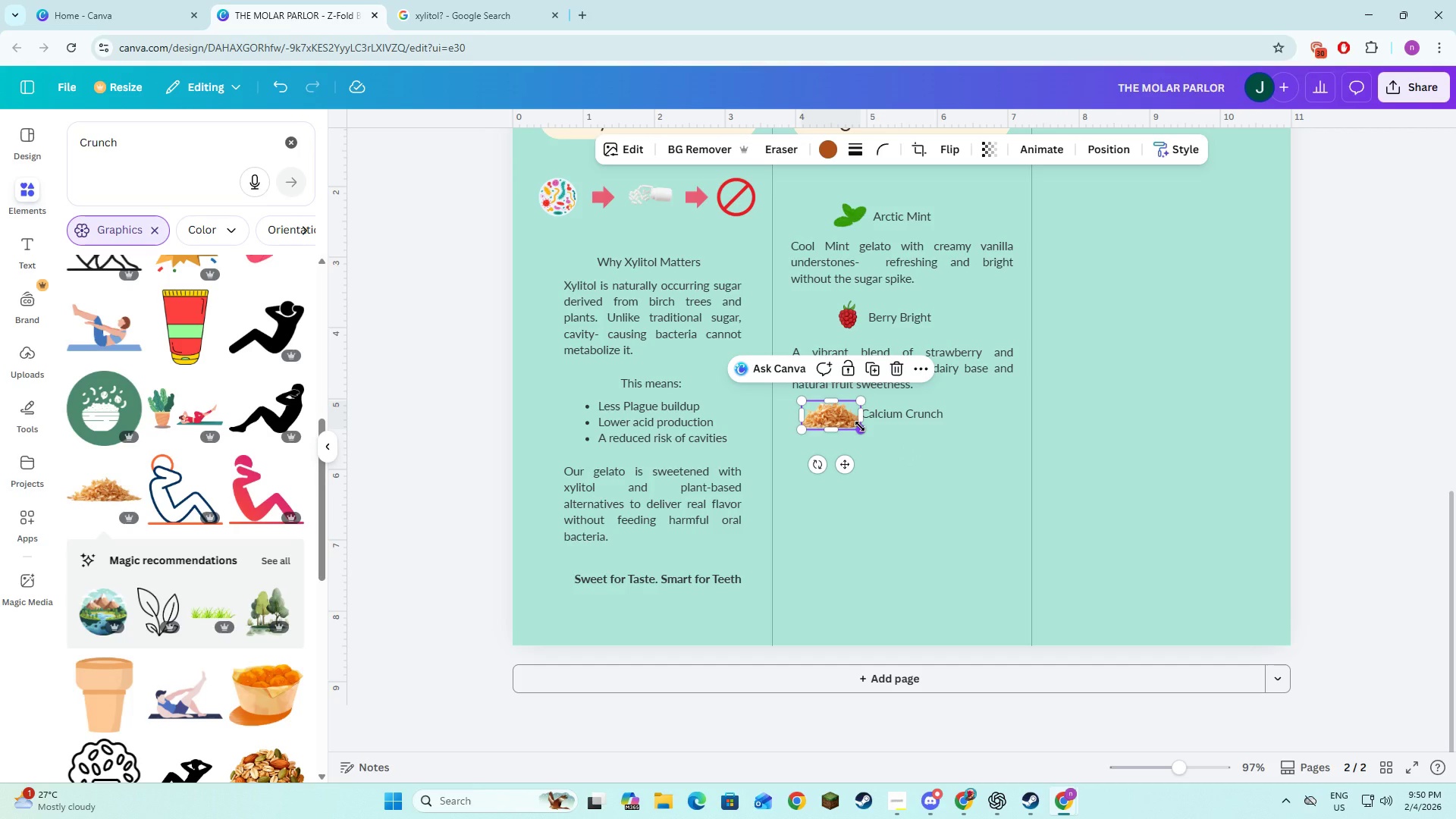 
left_click_drag(start_coordinate=[860, 426], to_coordinate=[852, 419])
 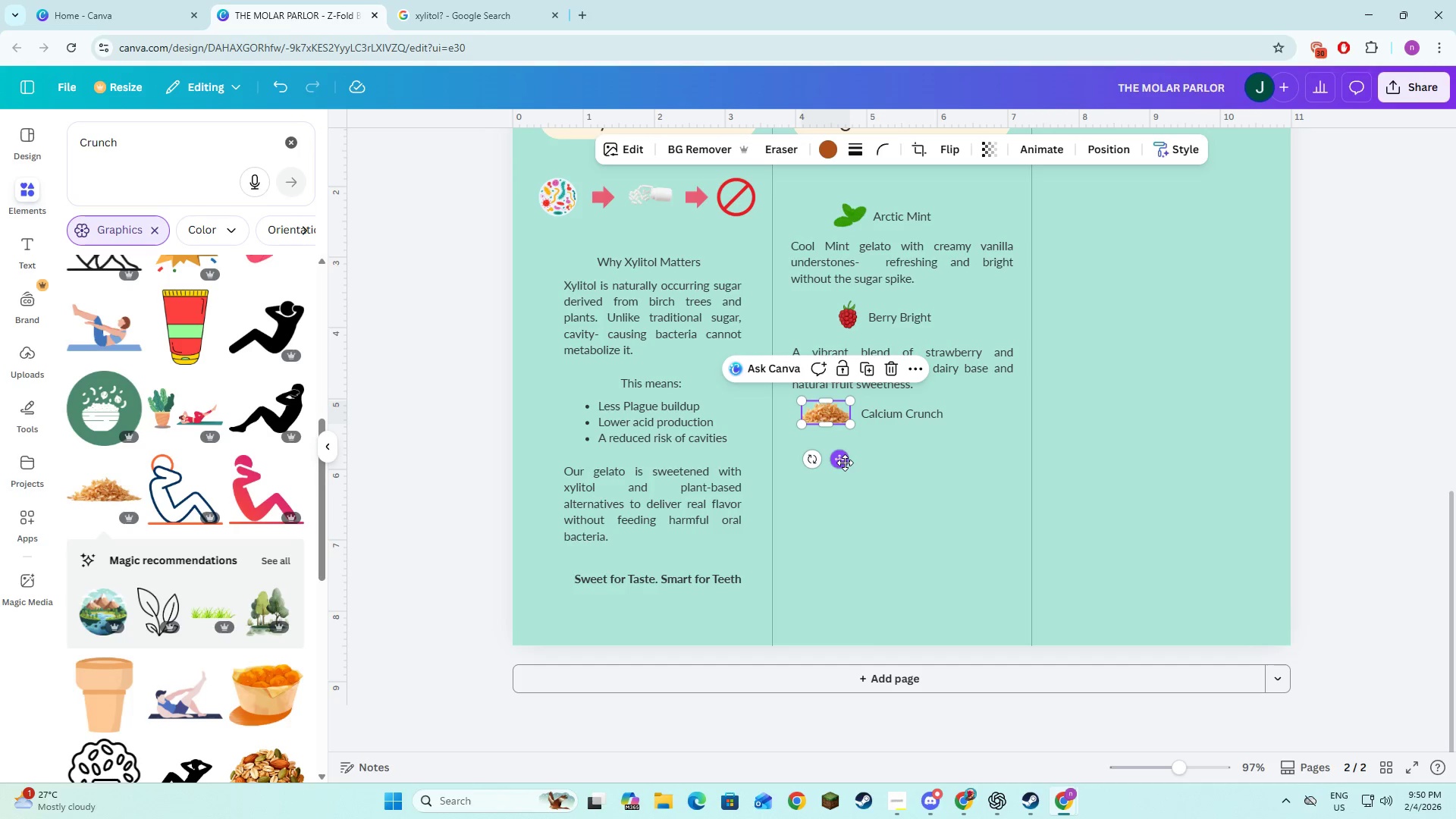 
left_click_drag(start_coordinate=[845, 463], to_coordinate=[852, 463])
 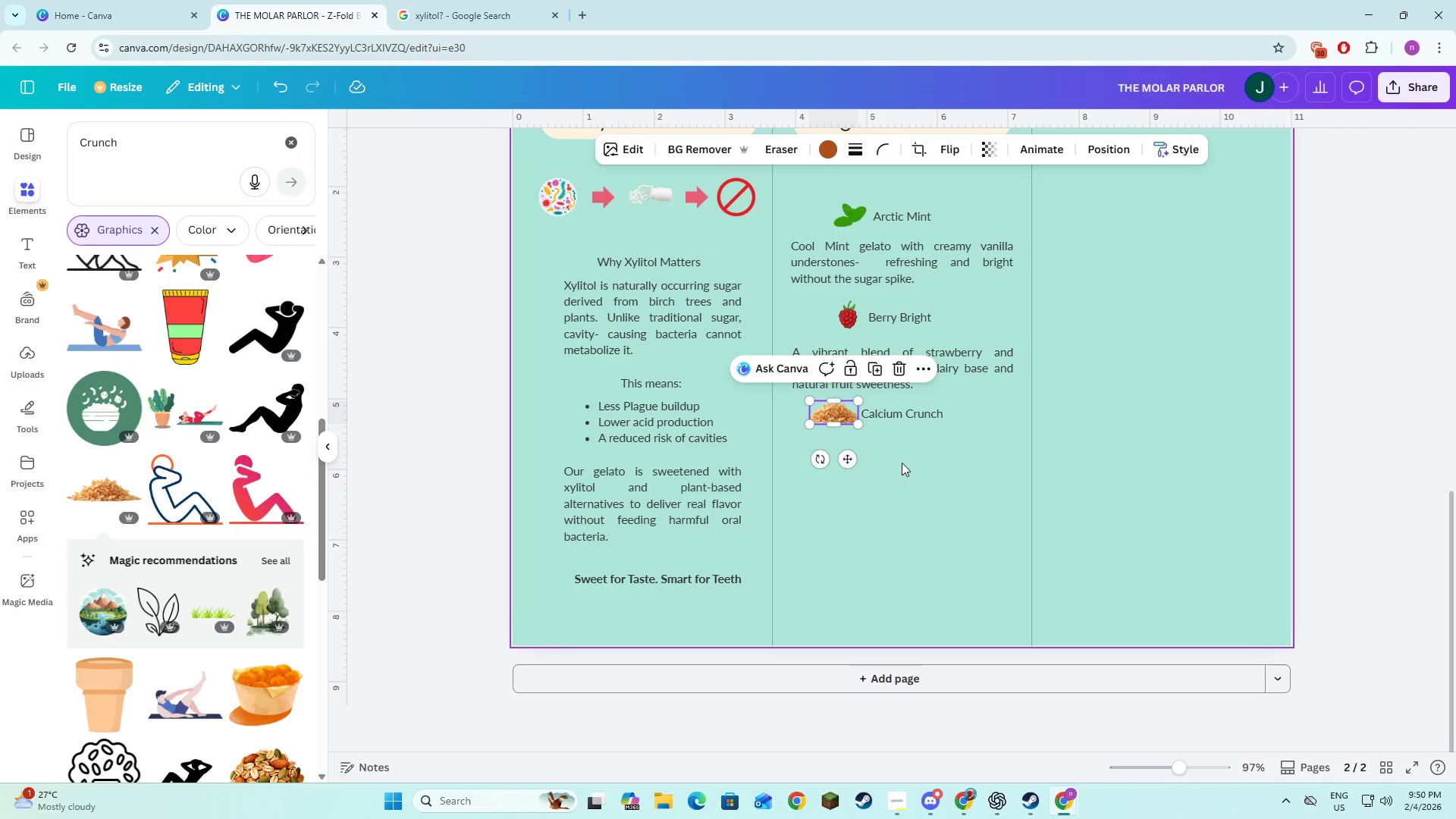 
left_click([902, 463])
 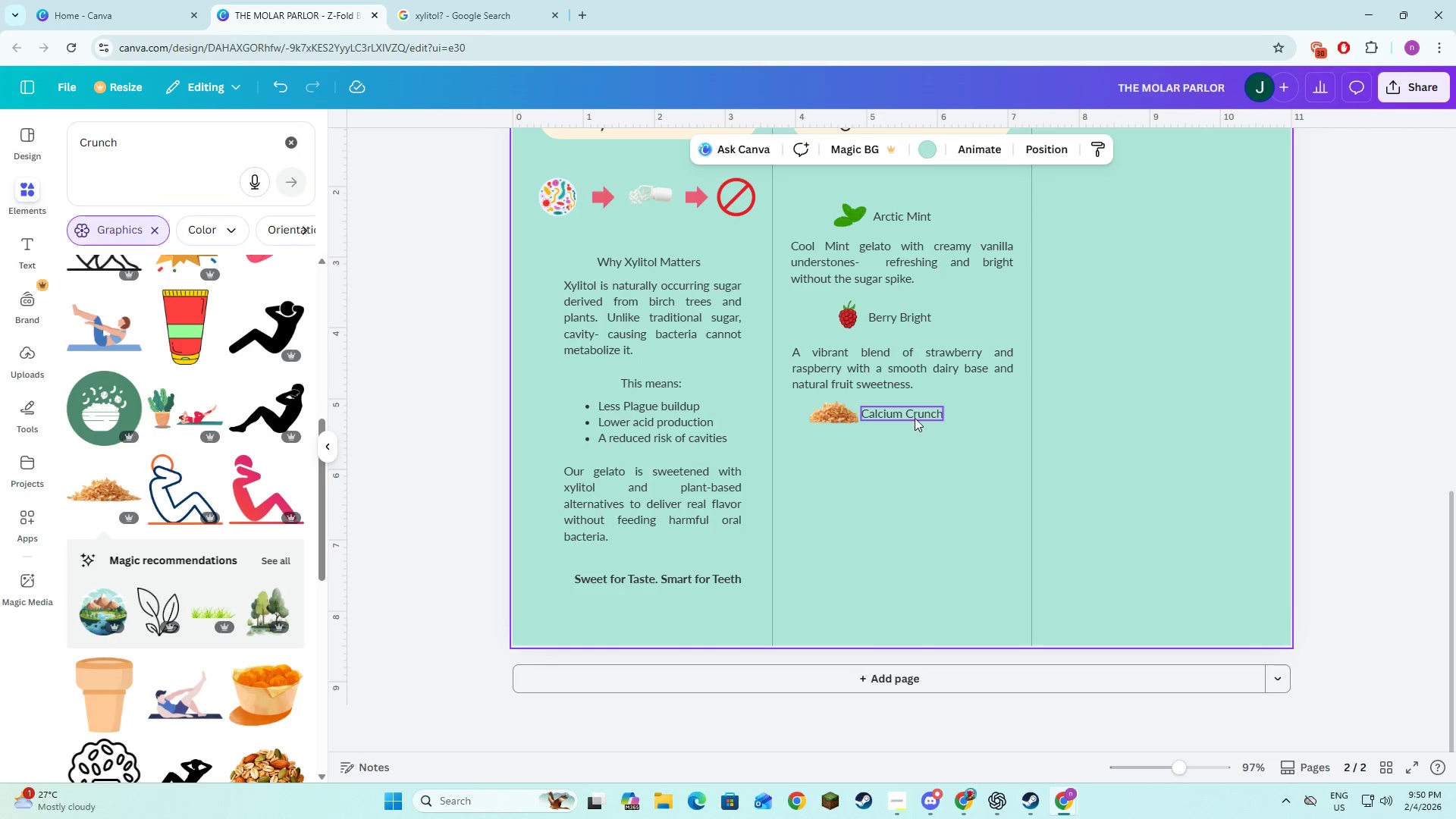 
left_click([848, 415])
 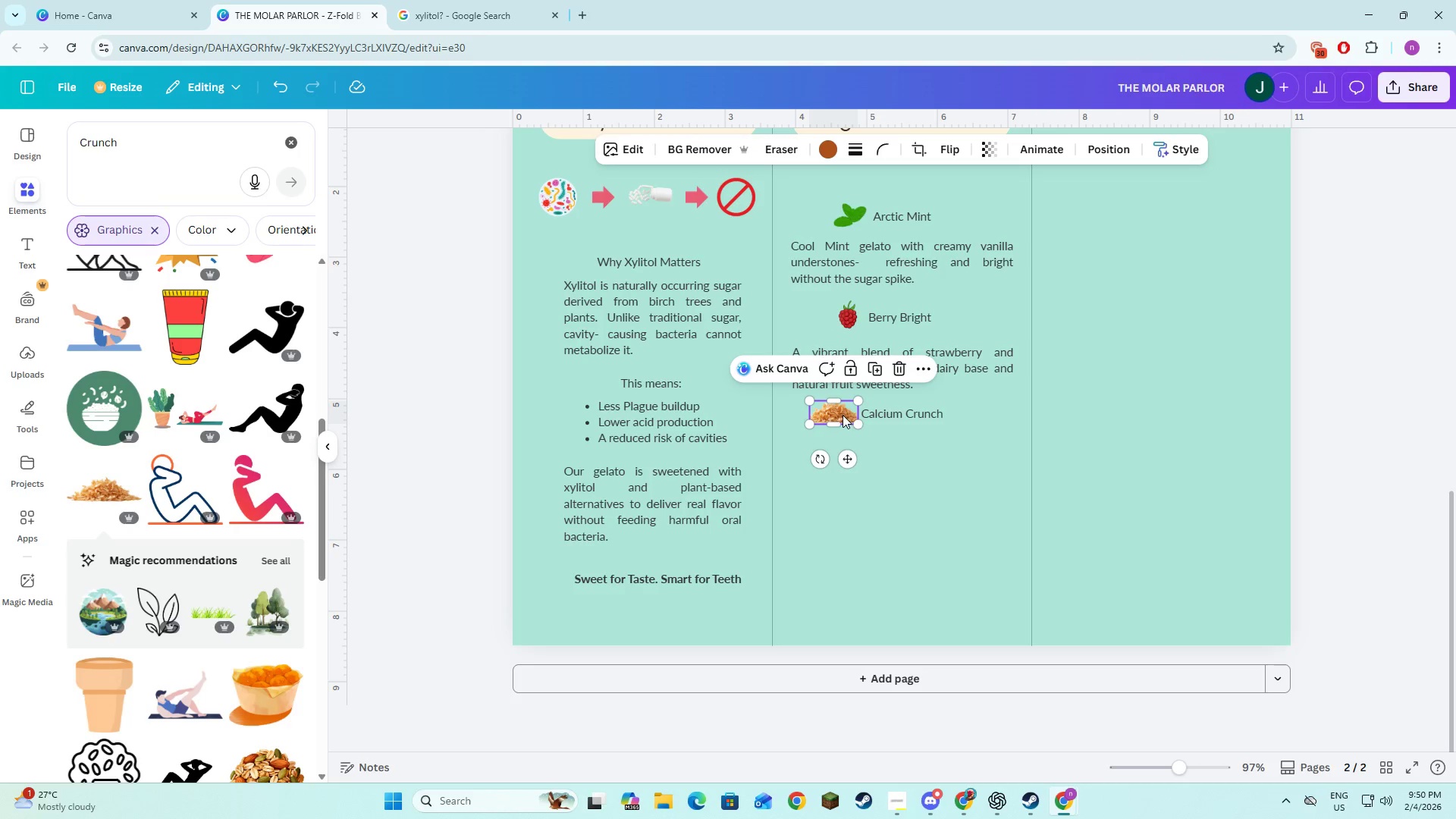 
left_click_drag(start_coordinate=[843, 415], to_coordinate=[838, 415])
 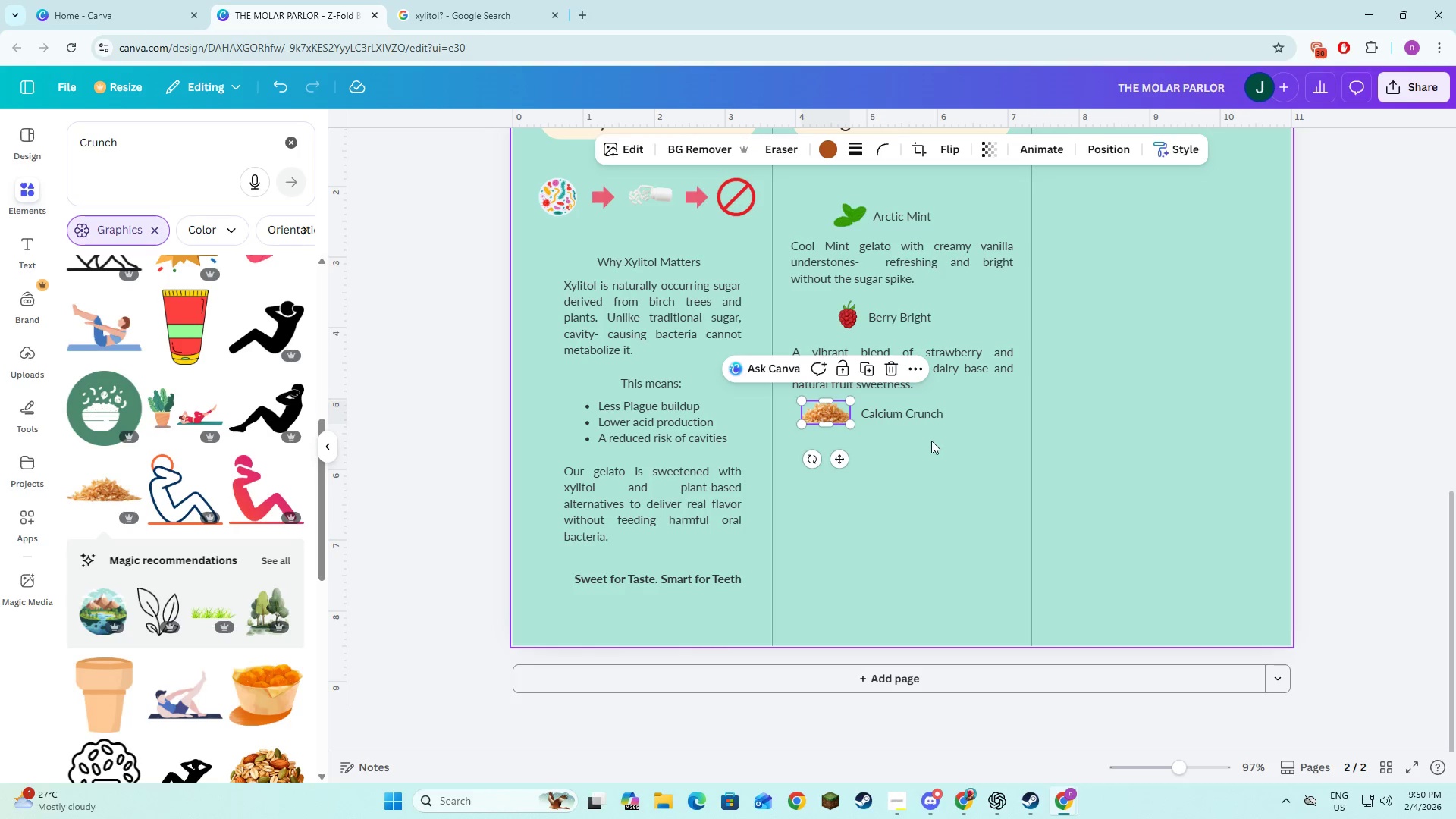 
left_click([931, 441])
 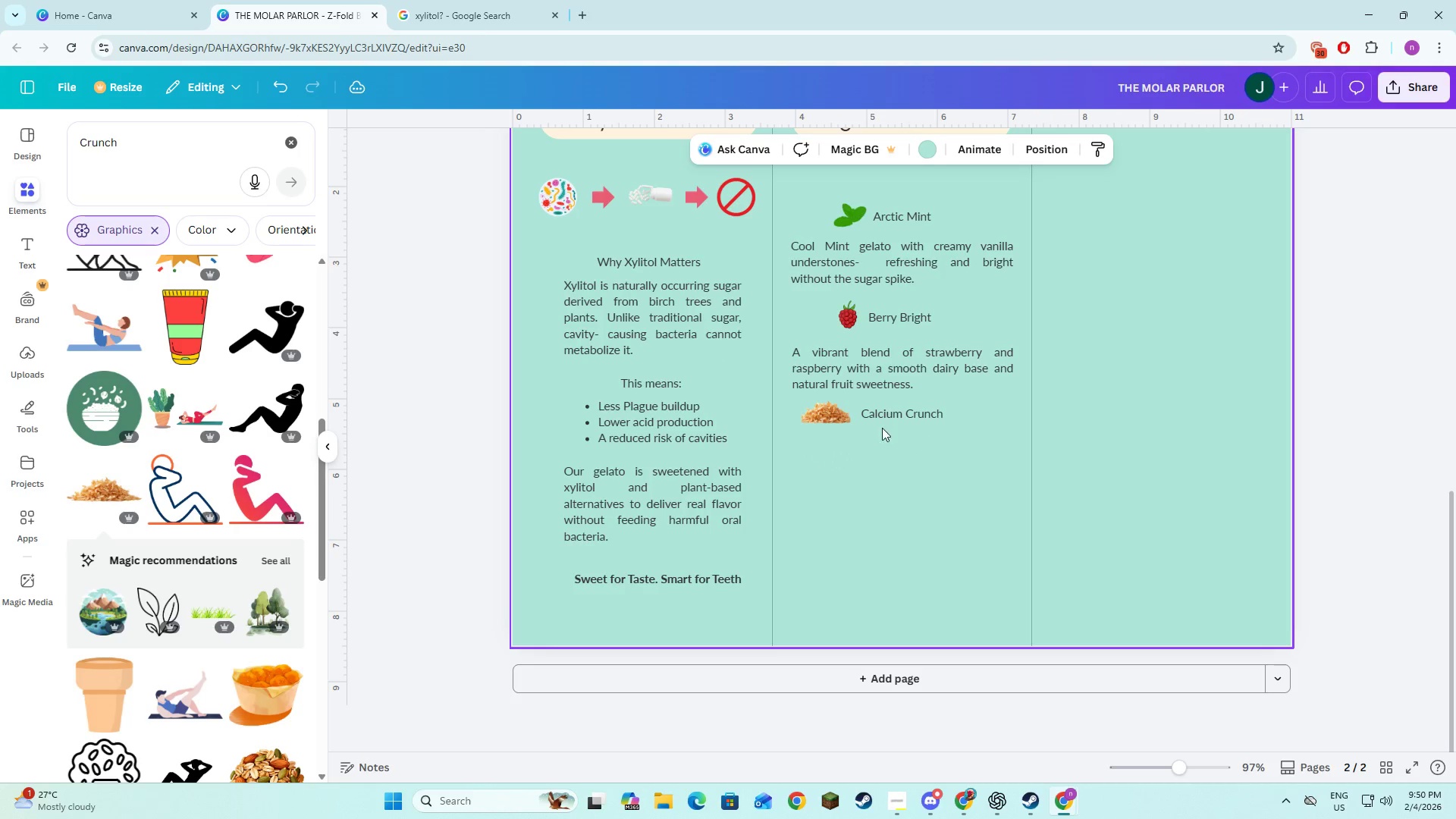 
left_click([836, 410])
 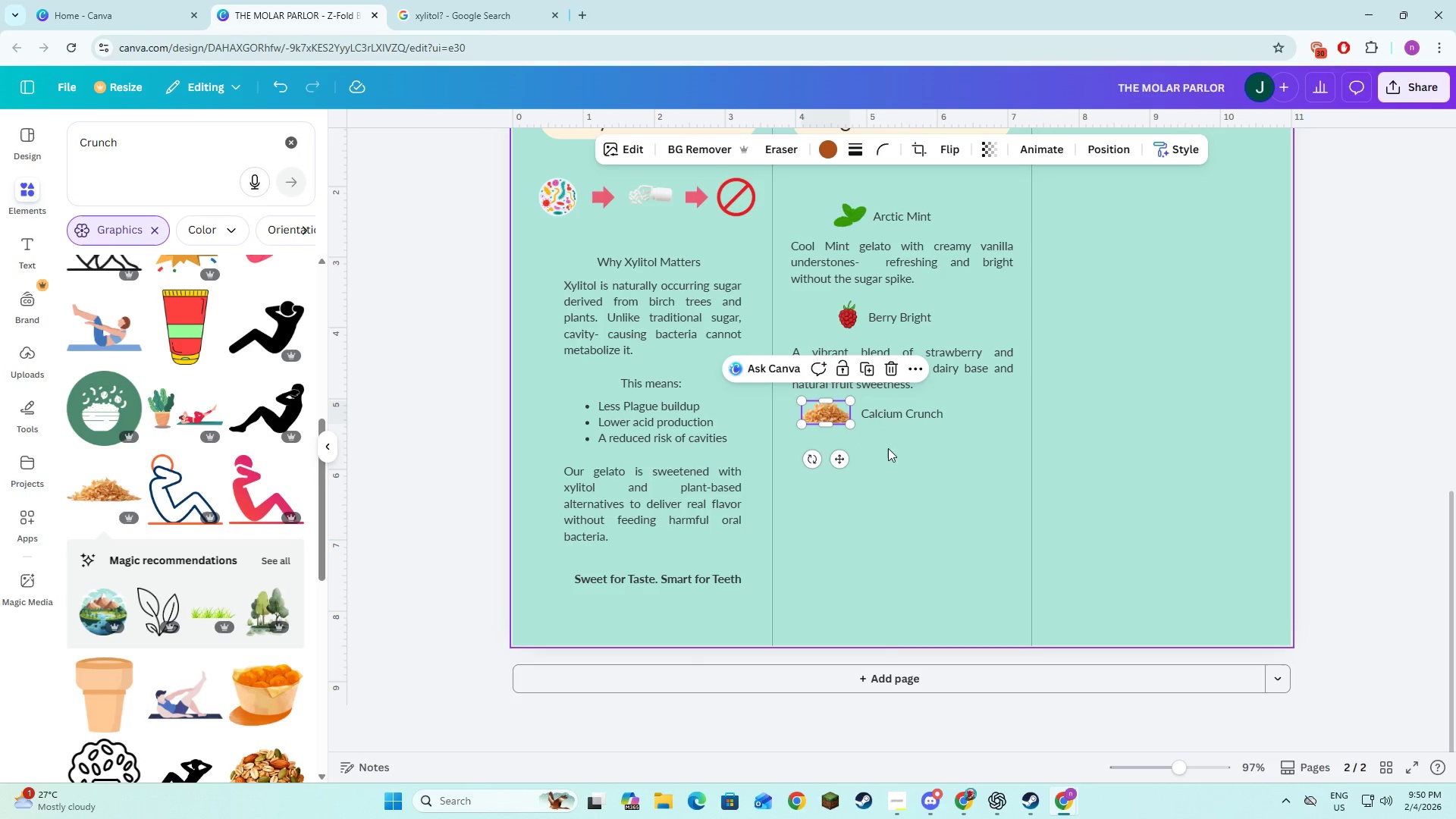 
left_click([888, 448])
 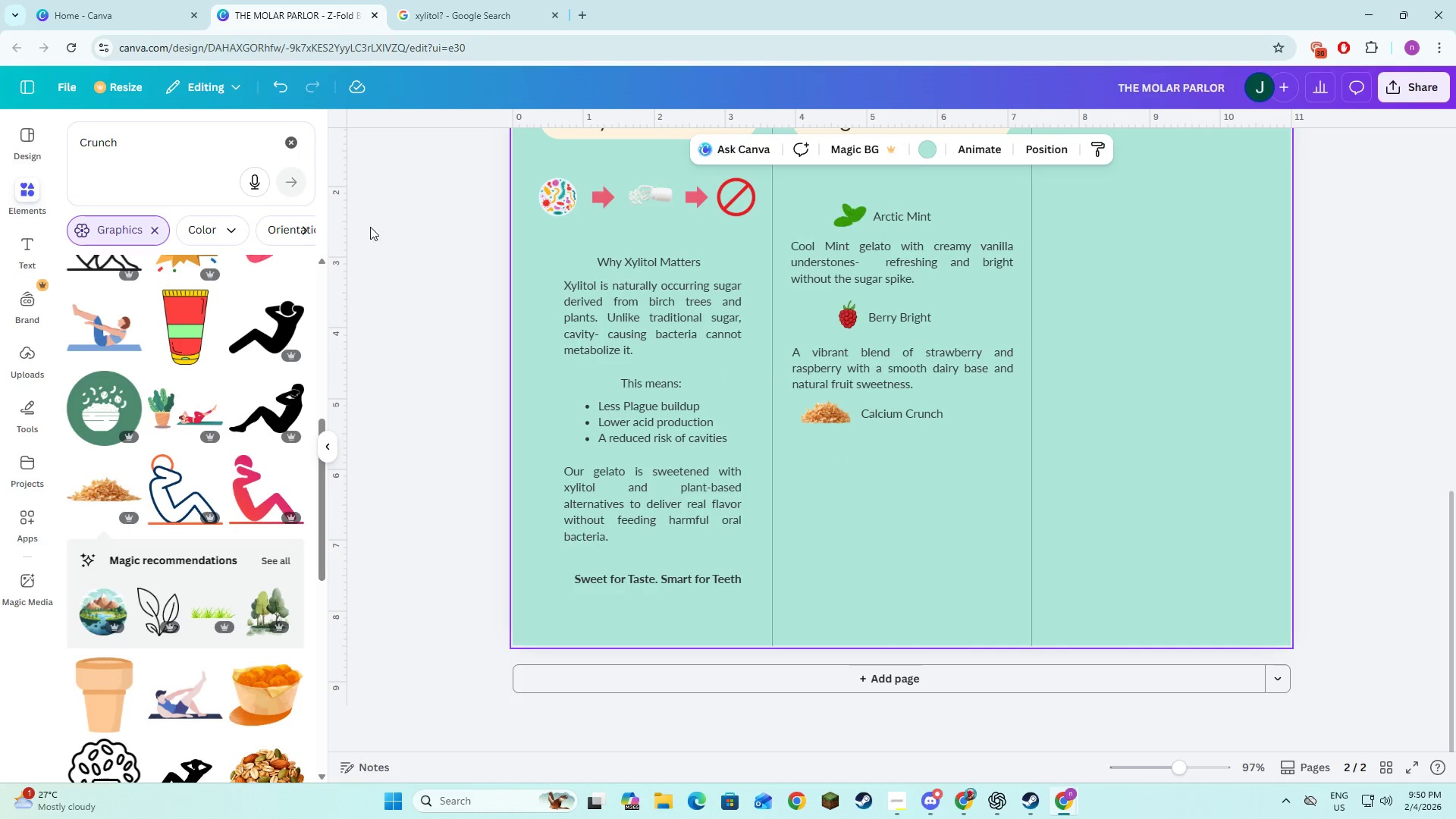 
left_click([26, 238])
 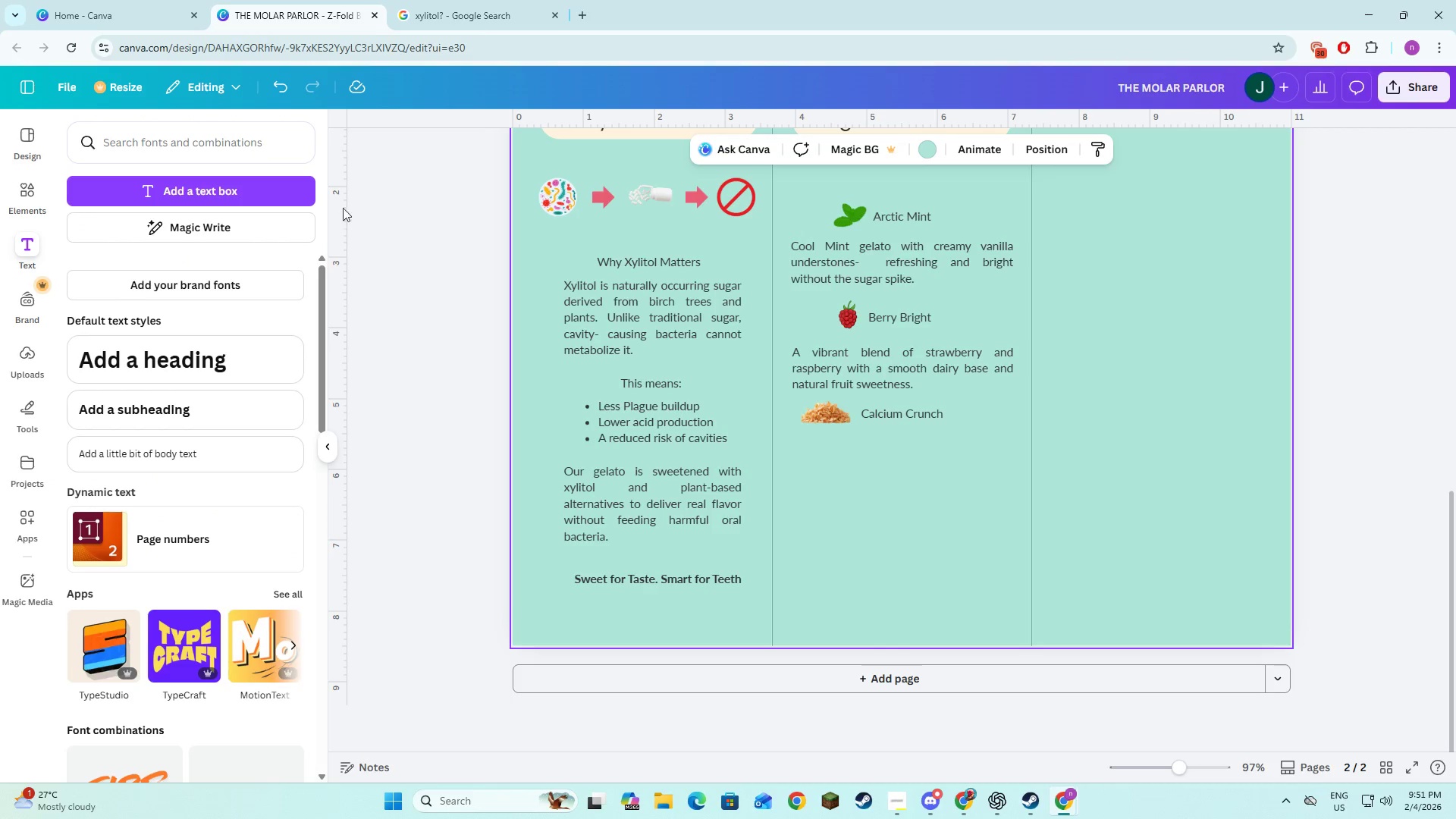 
left_click([305, 199])
 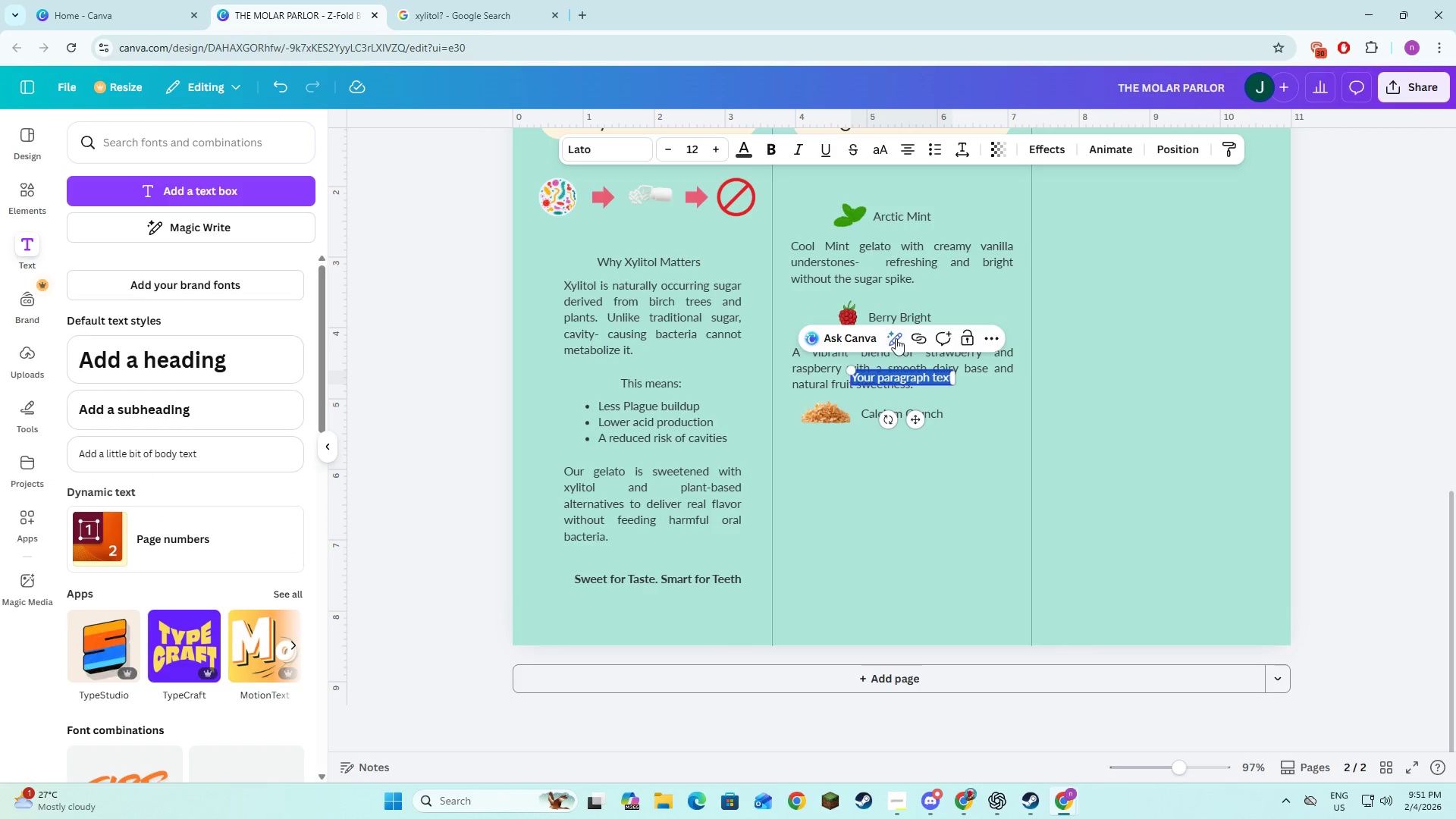 
key(Alt+AltLeft)
 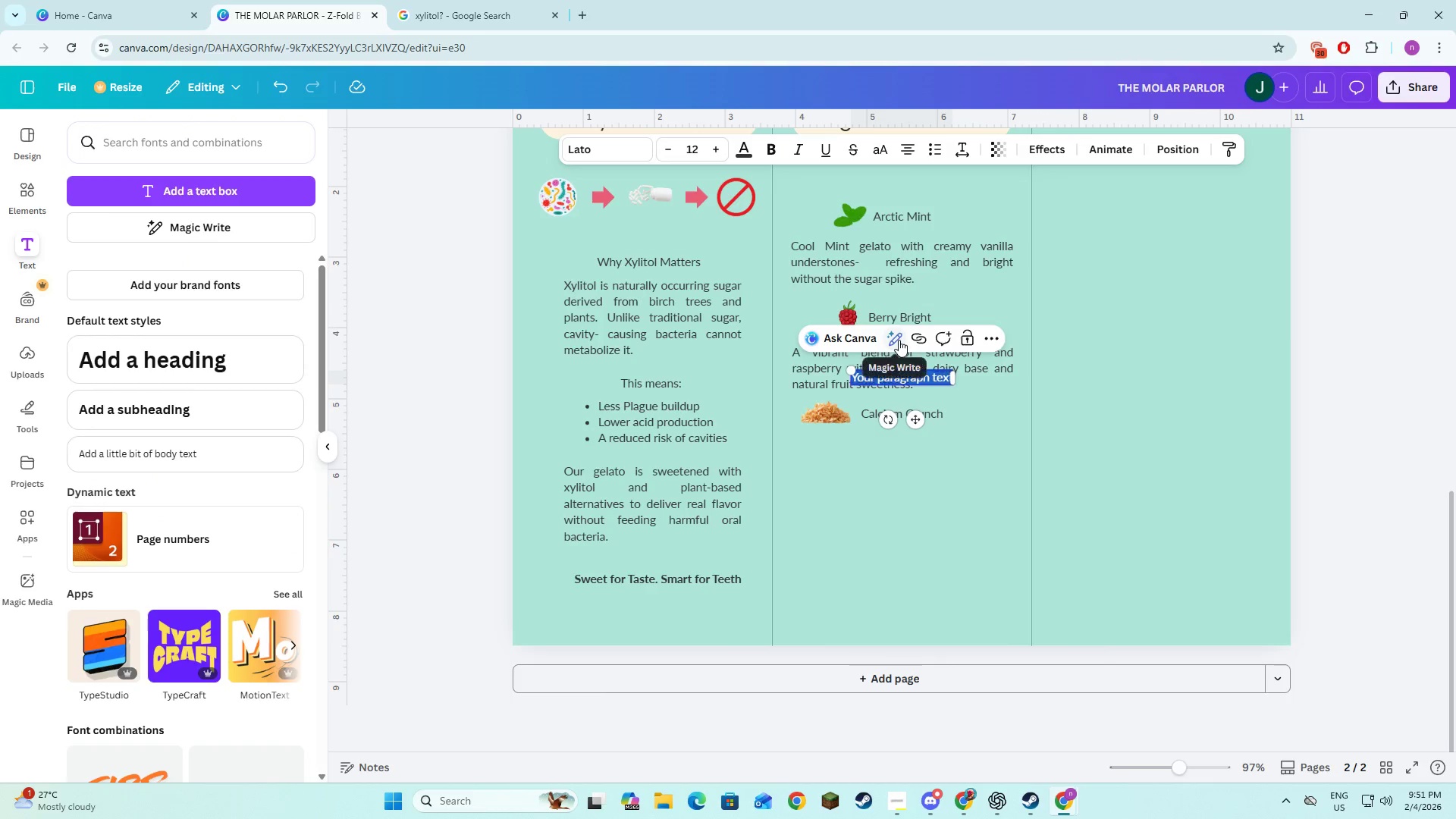 
key(Alt+Tab)
 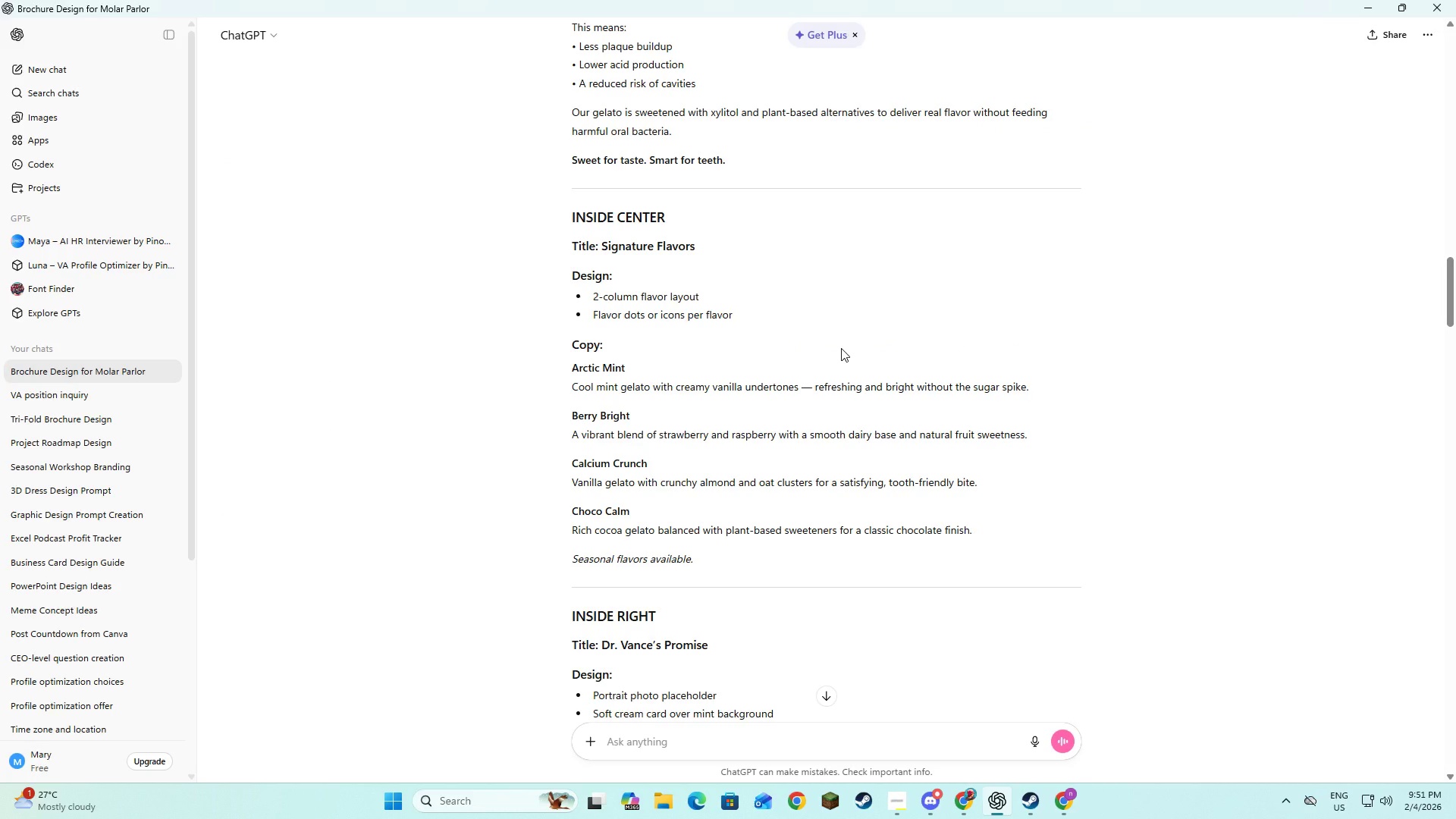 
key(Alt+AltLeft)
 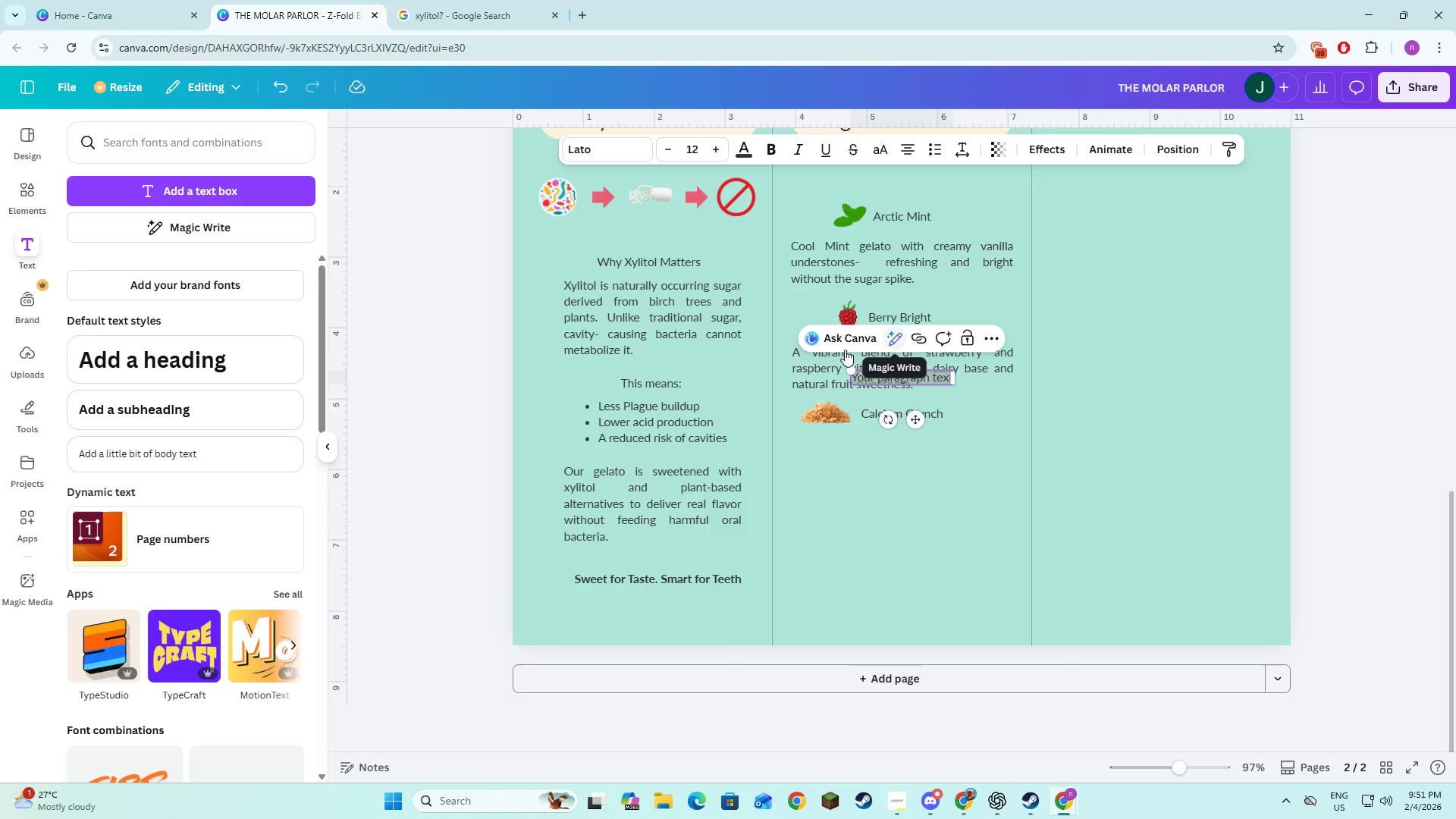 
key(Alt+Tab)
 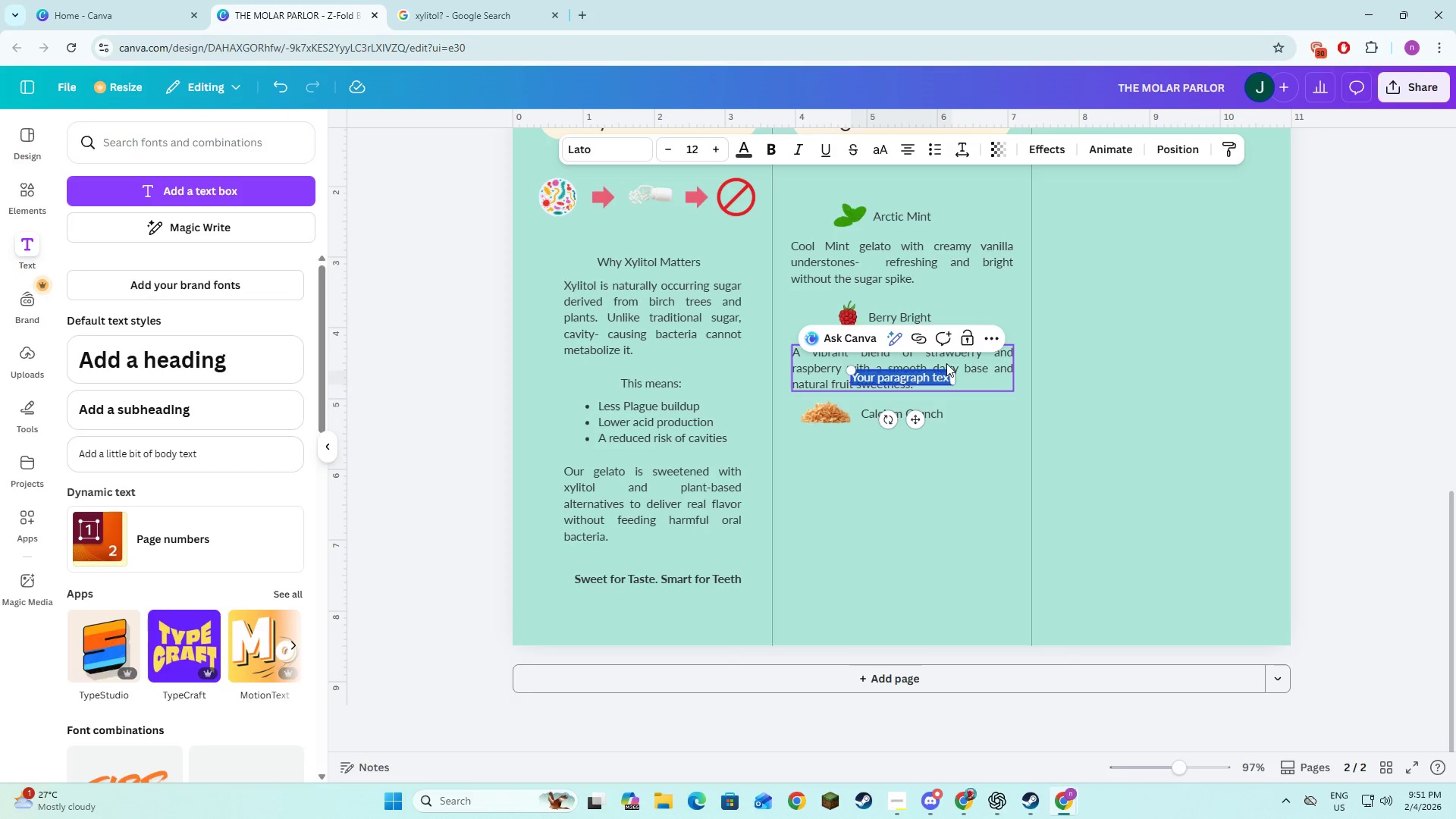 
type(Vanilla Ge)
key(Backspace)
key(Backspace)
type(gelato )
 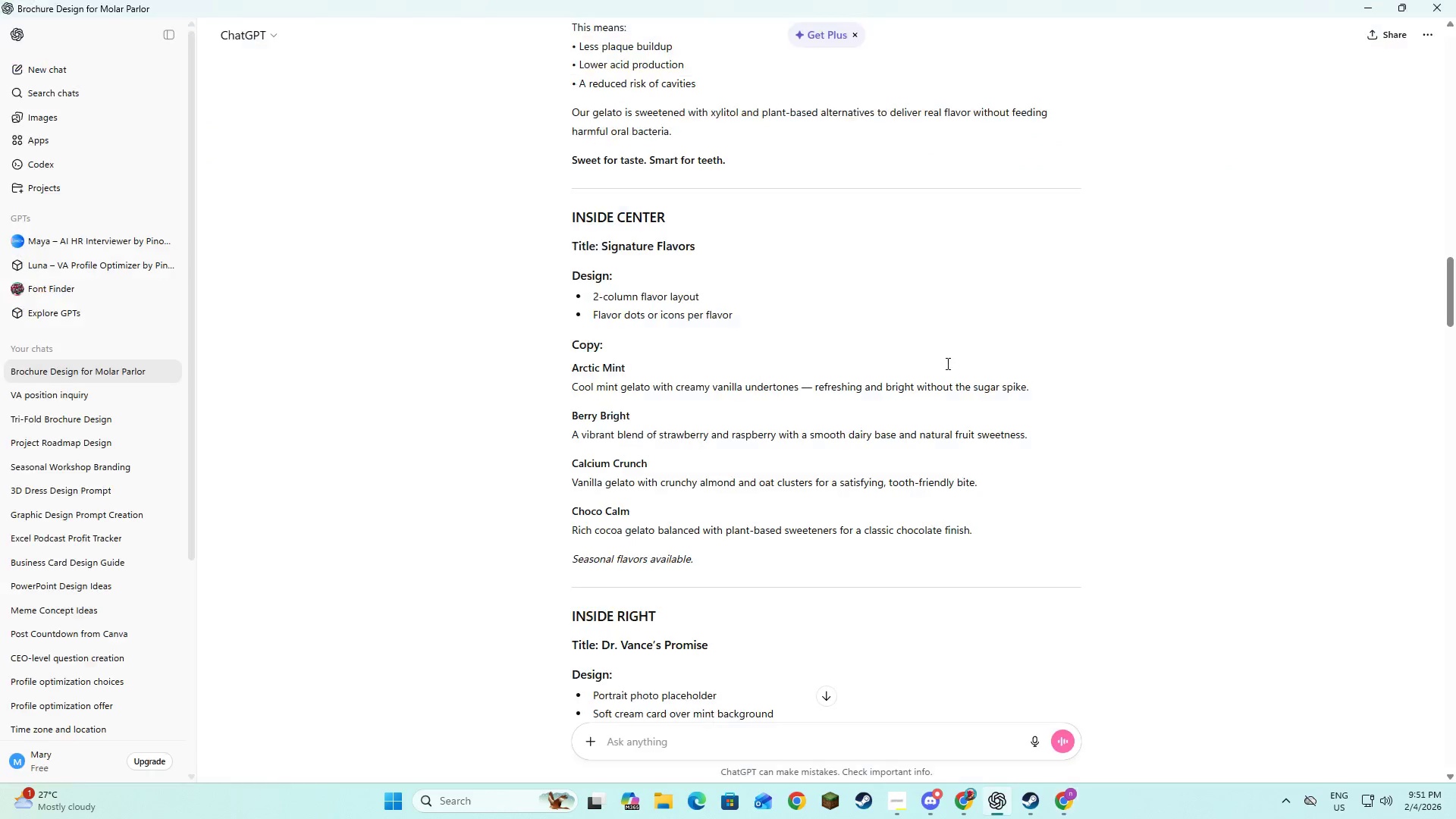 
 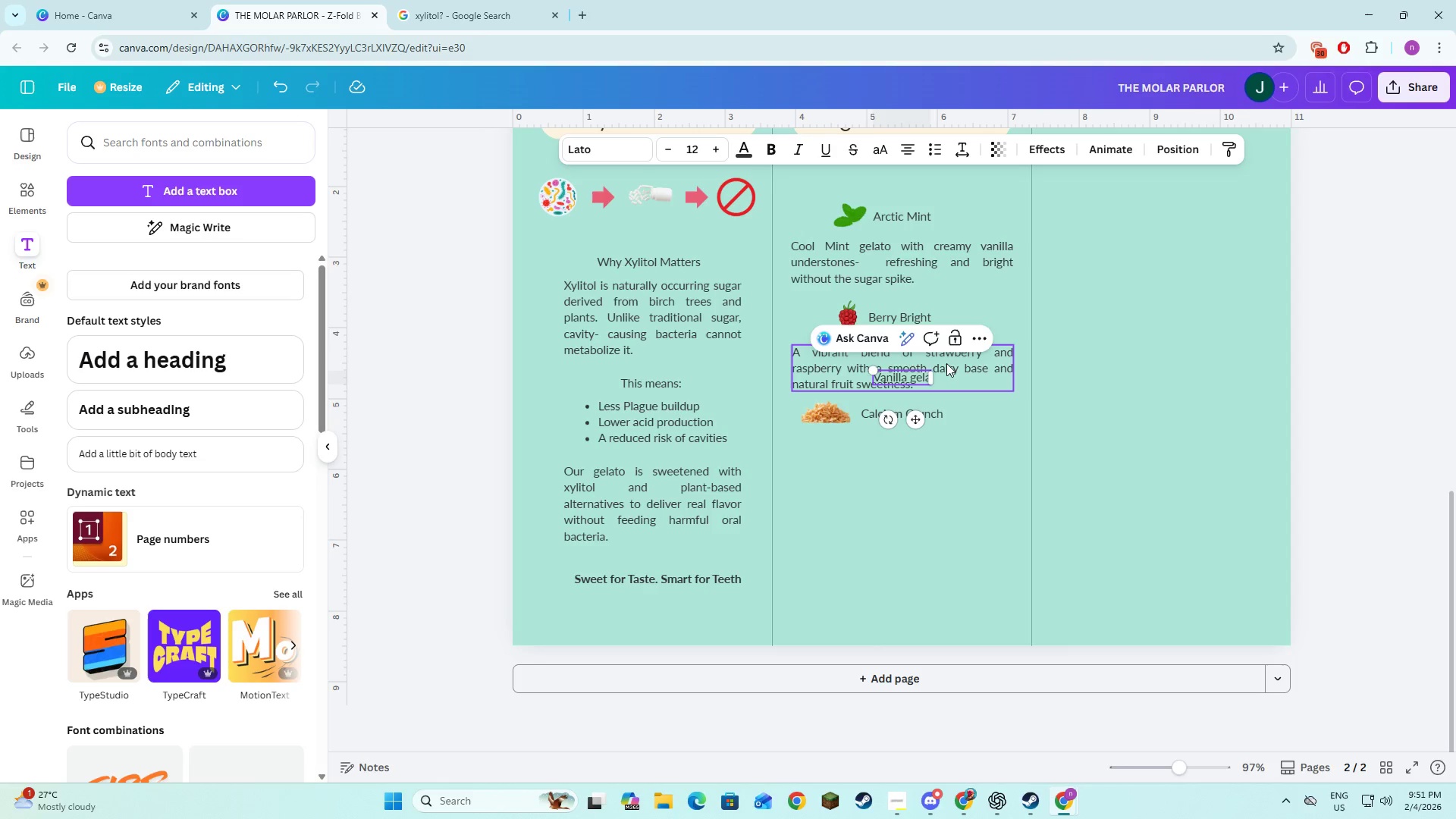 
key(Alt+AltLeft)
 